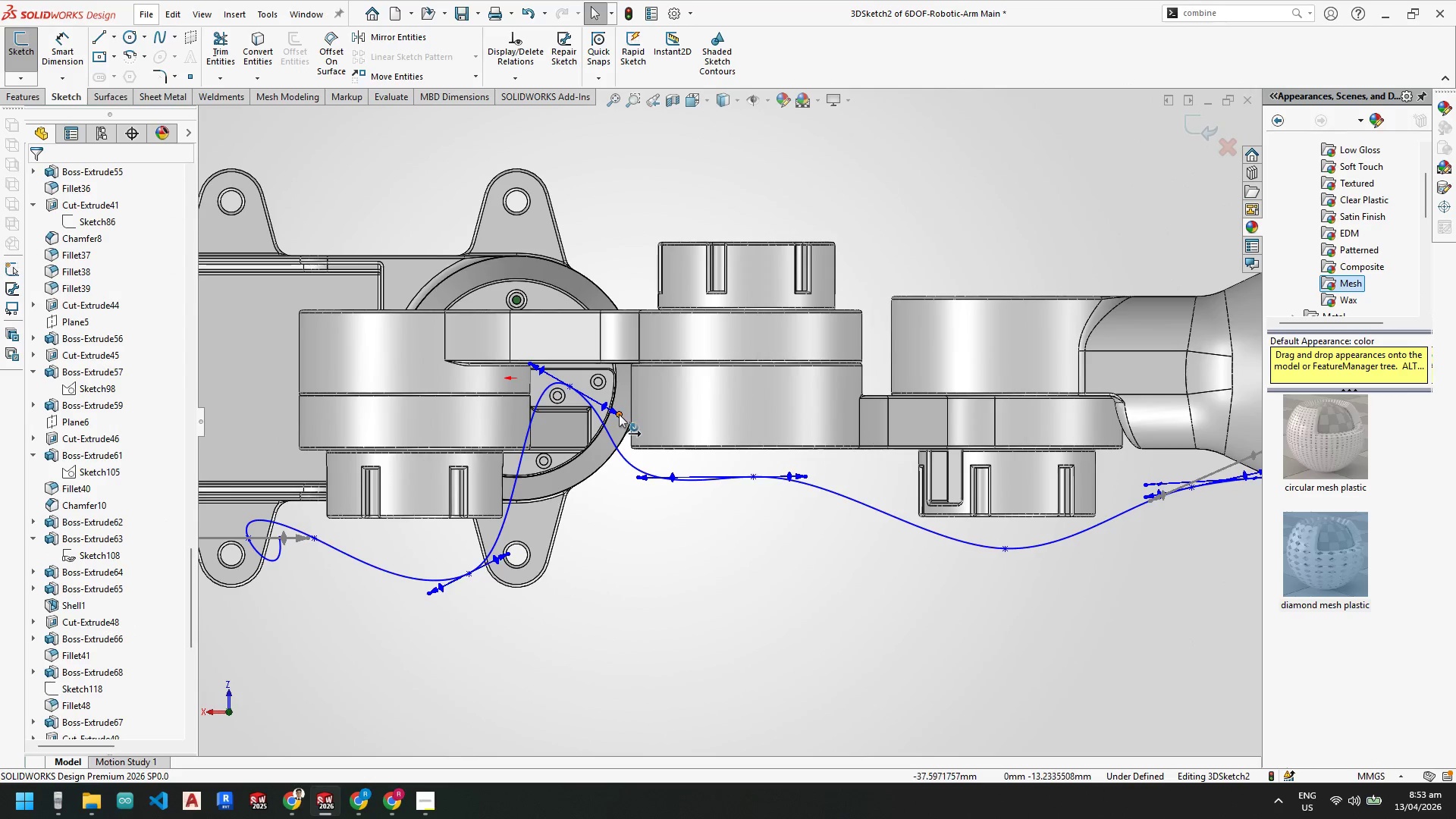 
left_click_drag(start_coordinate=[619, 415], to_coordinate=[620, 420])
 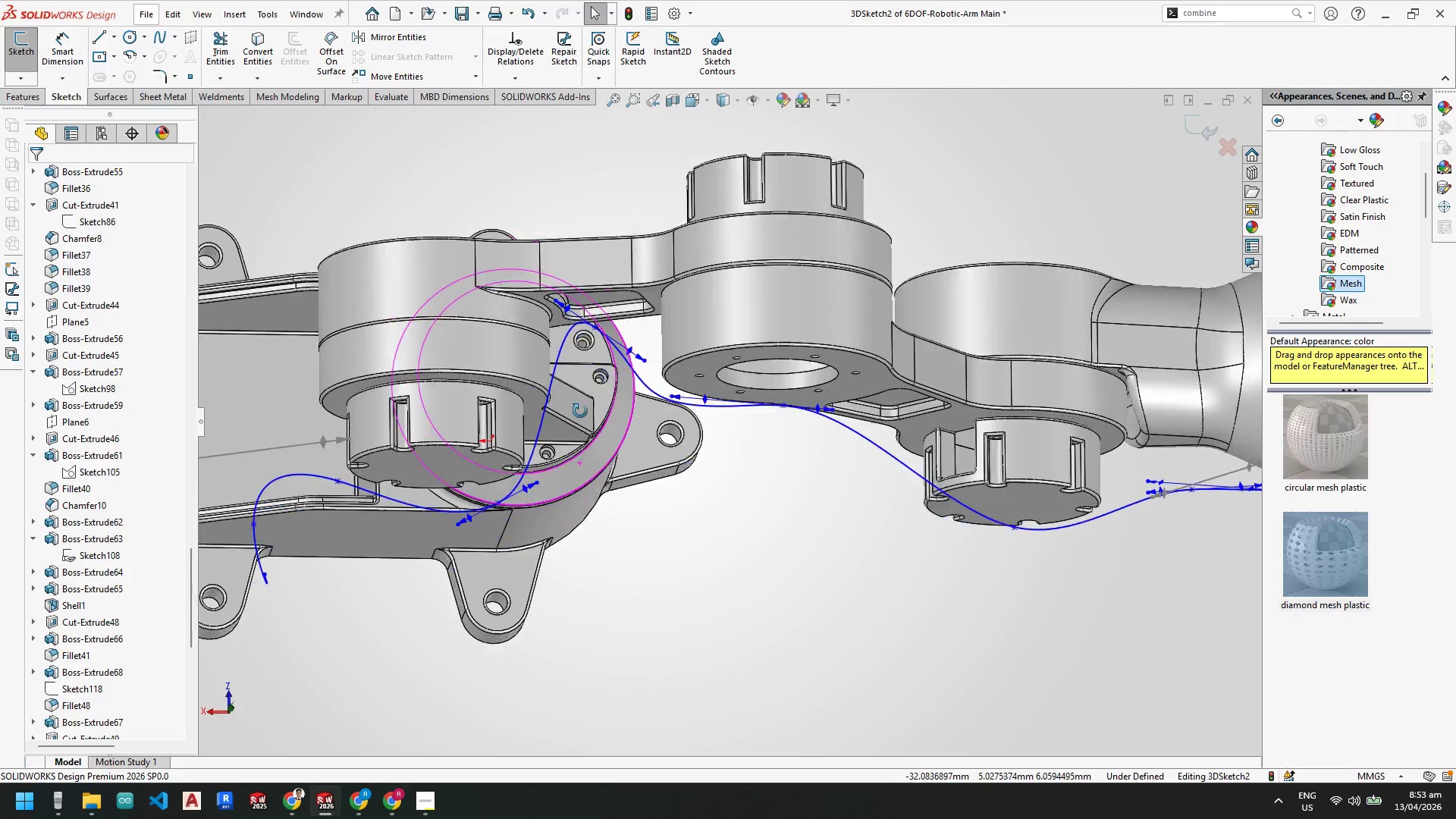 
key(Escape)
 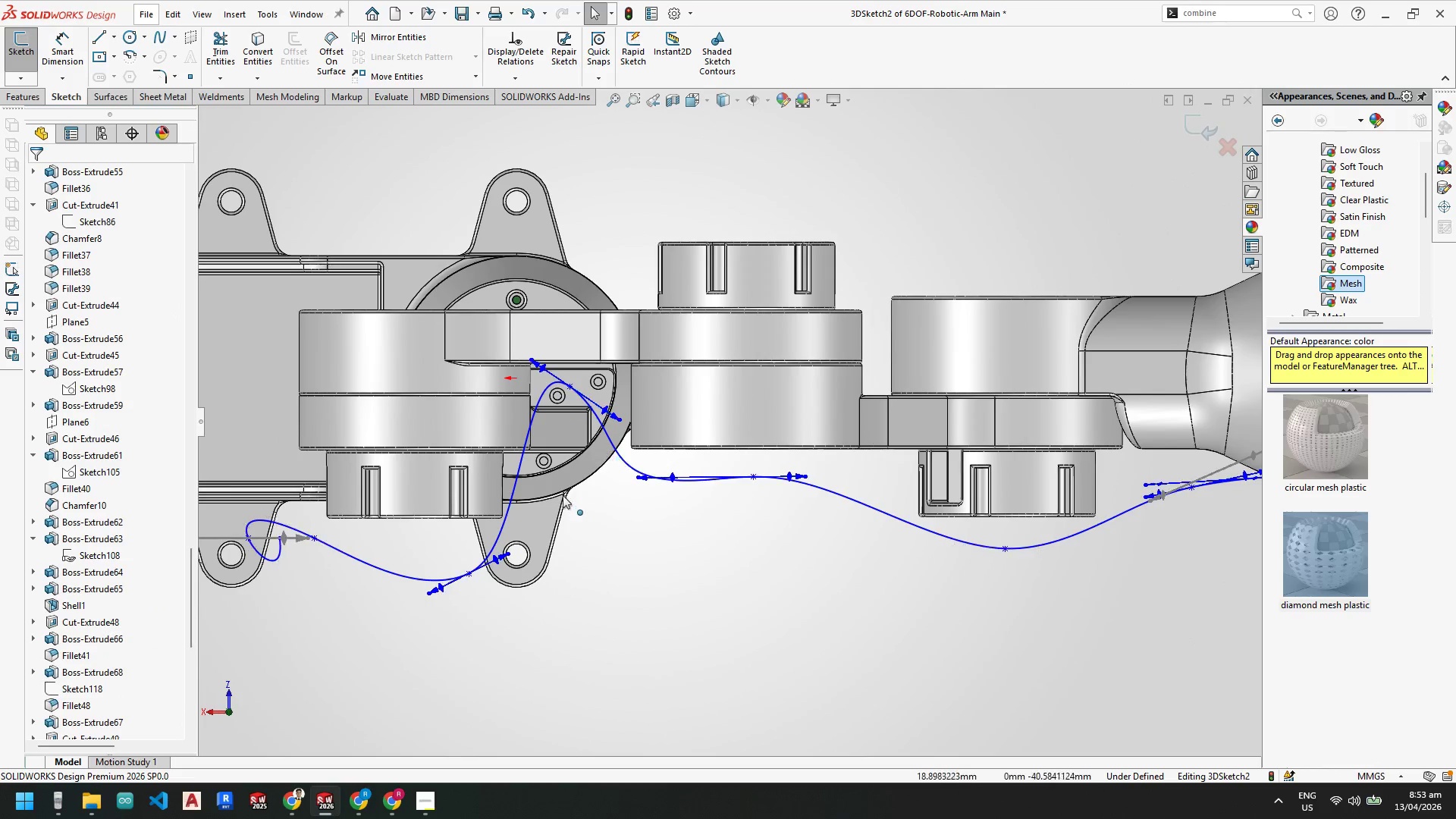 
key(Escape)
 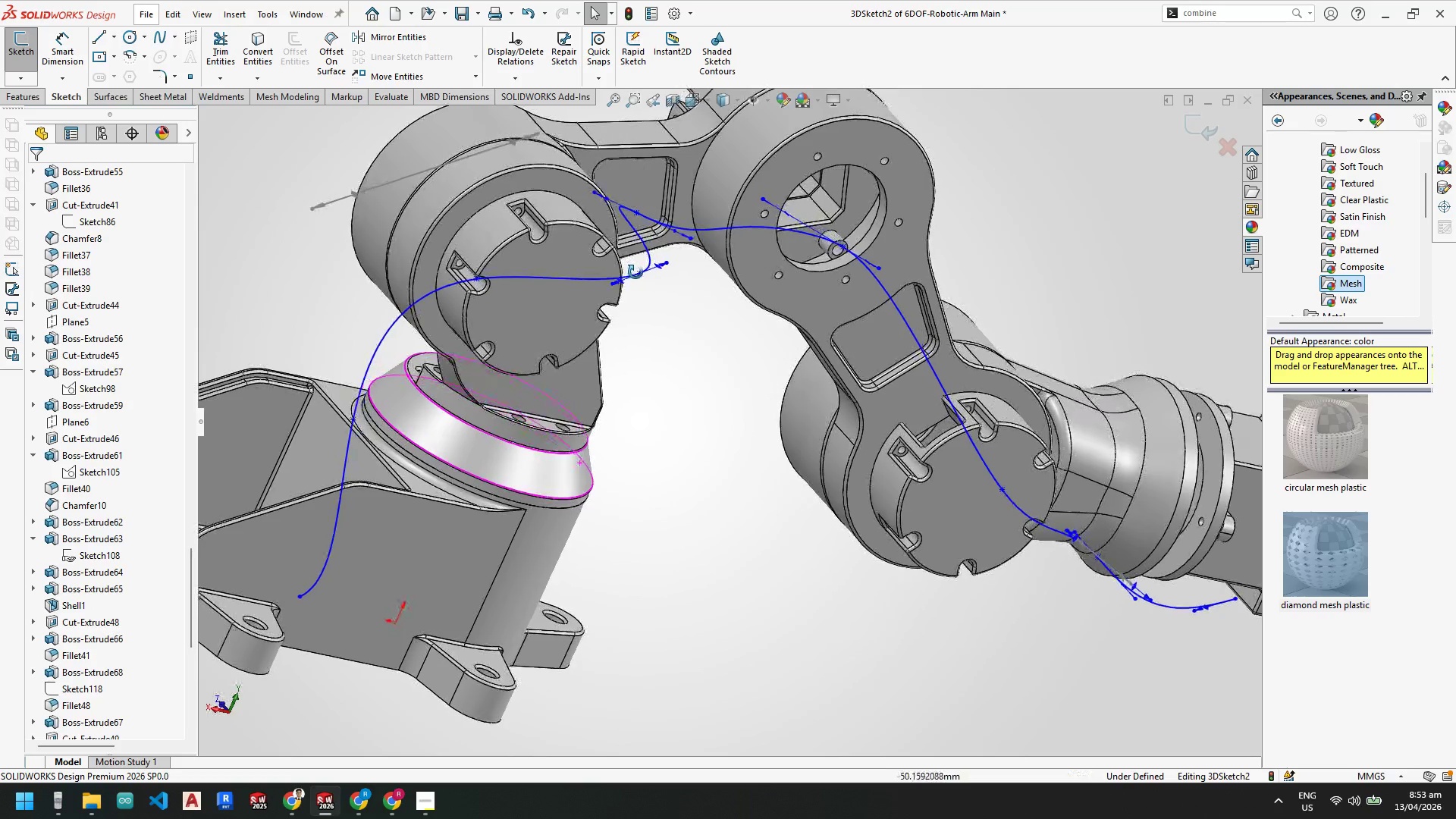 
scroll: coordinate [666, 372], scroll_direction: up, amount: 3.0
 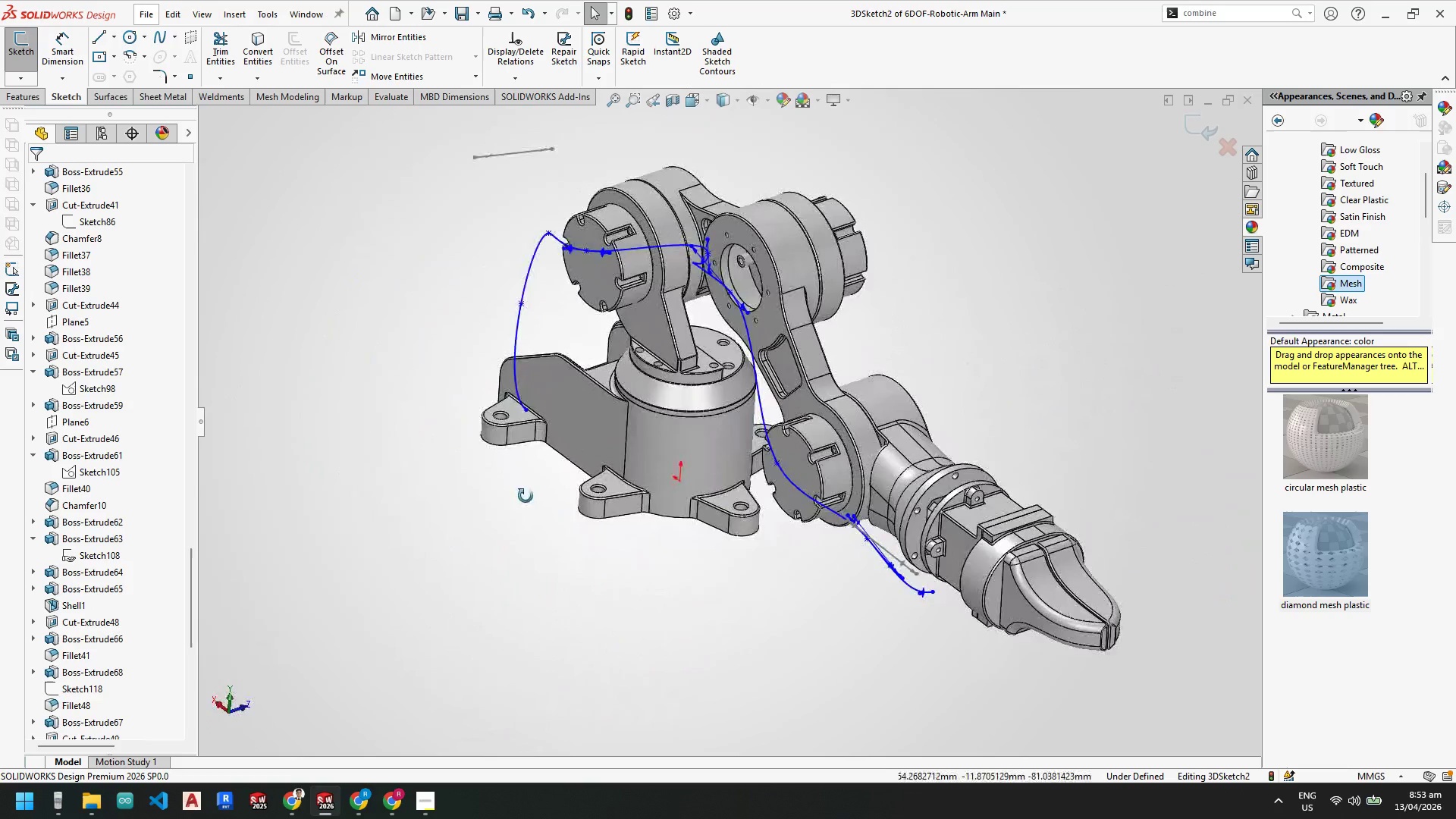 
key(Escape)
 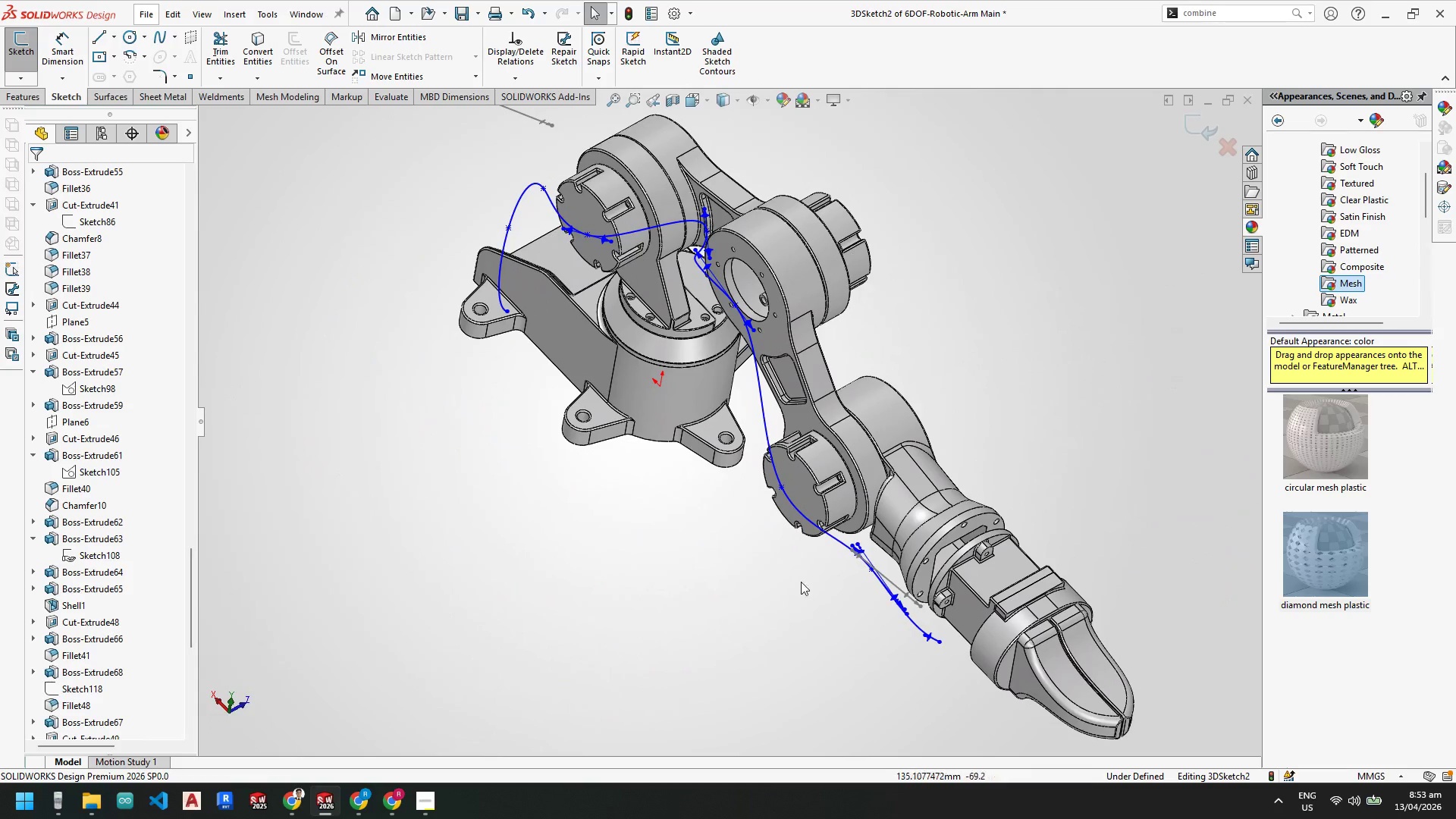 
key(Escape)
 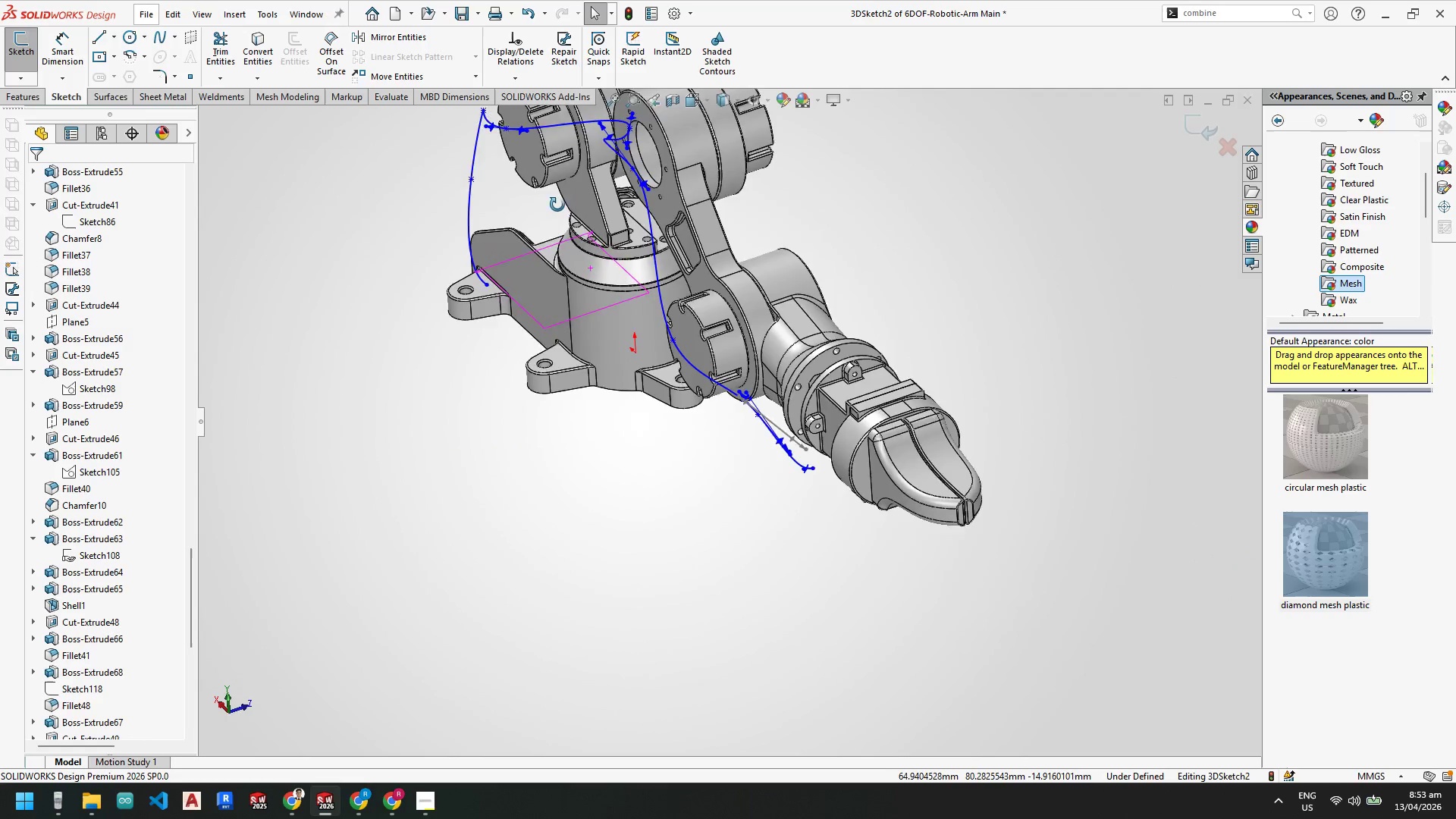 
scroll: coordinate [573, 210], scroll_direction: up, amount: 3.0
 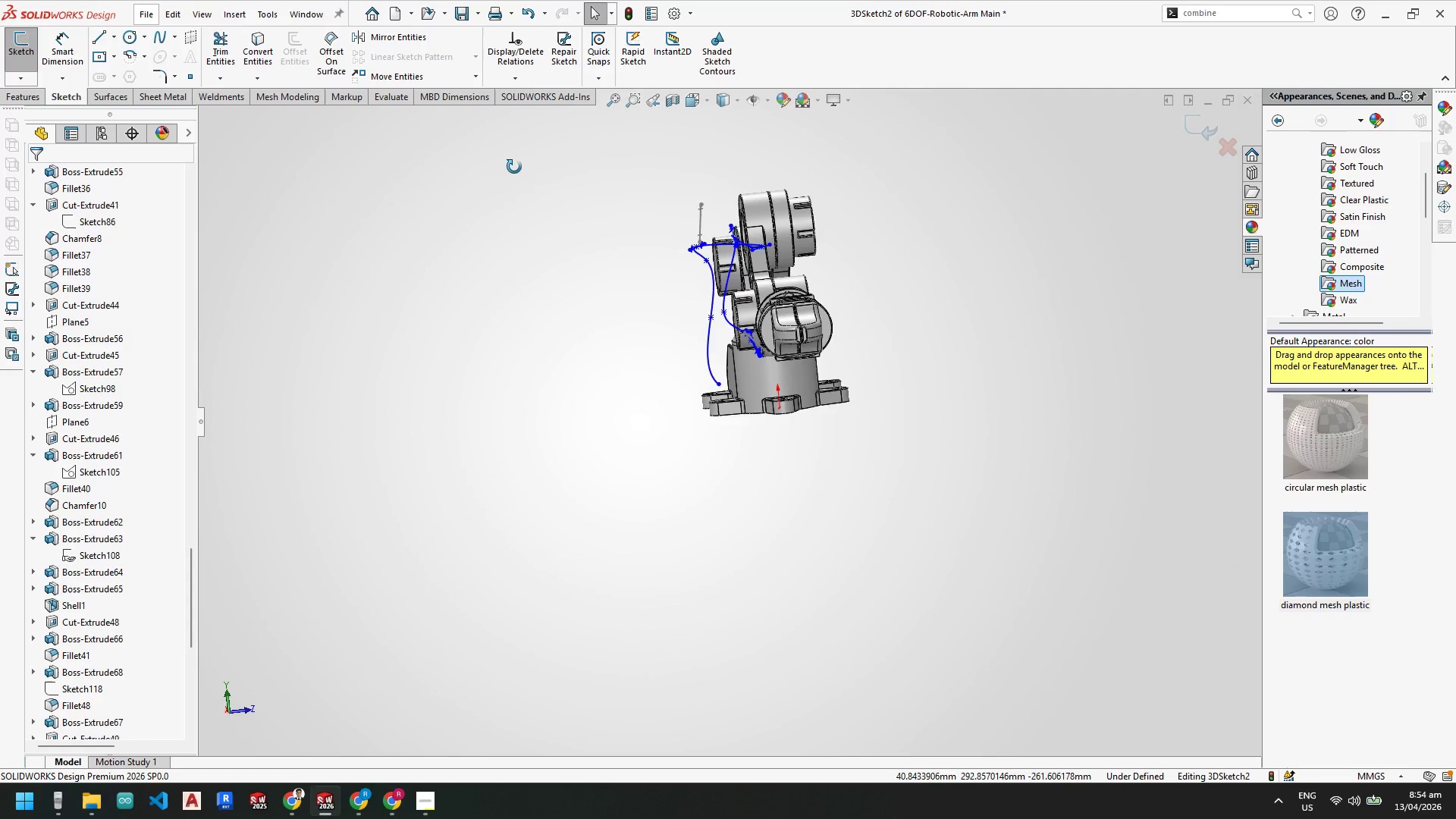 
key(Space)
 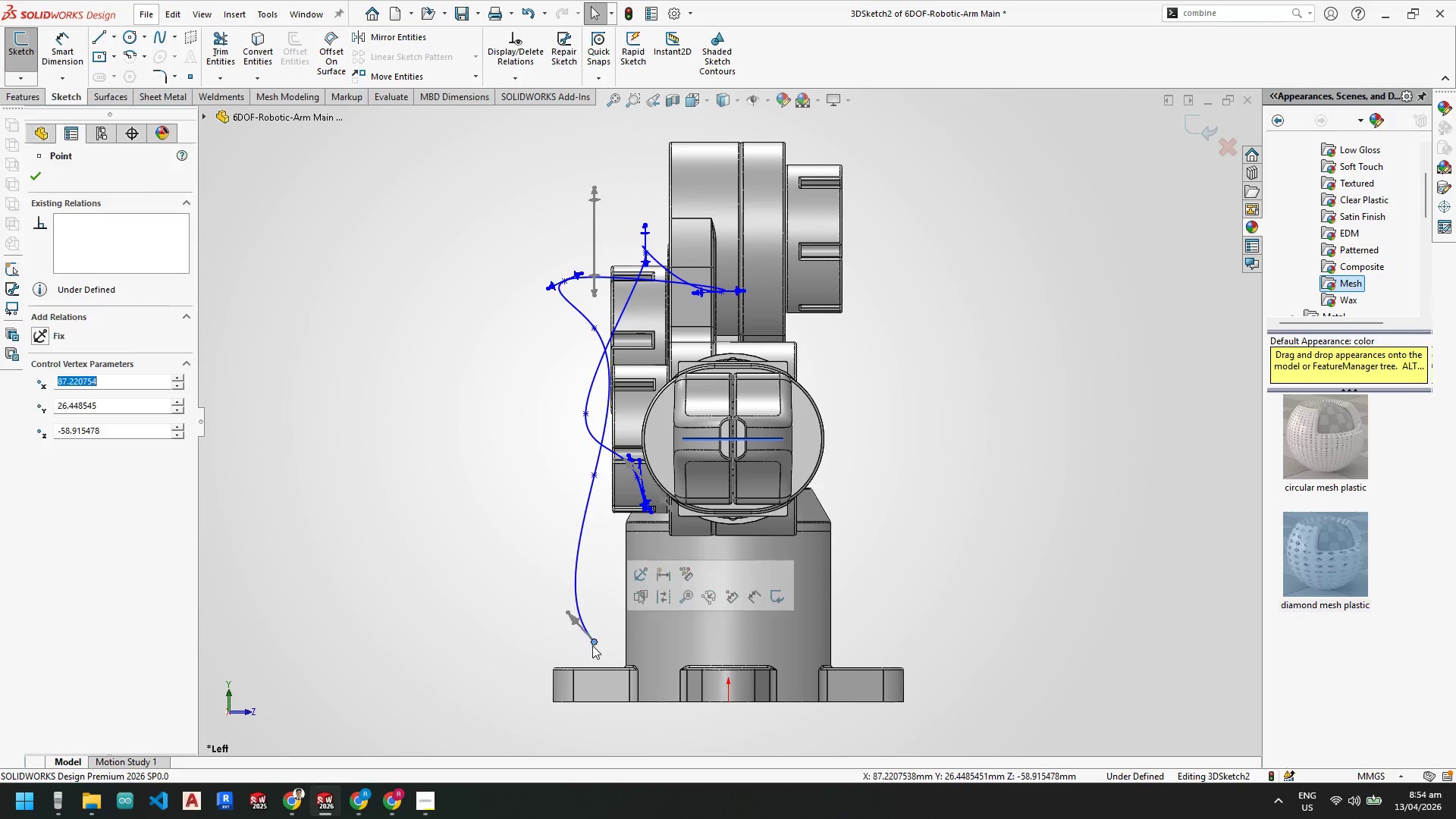 
left_click_drag(start_coordinate=[568, 611], to_coordinate=[598, 597])
 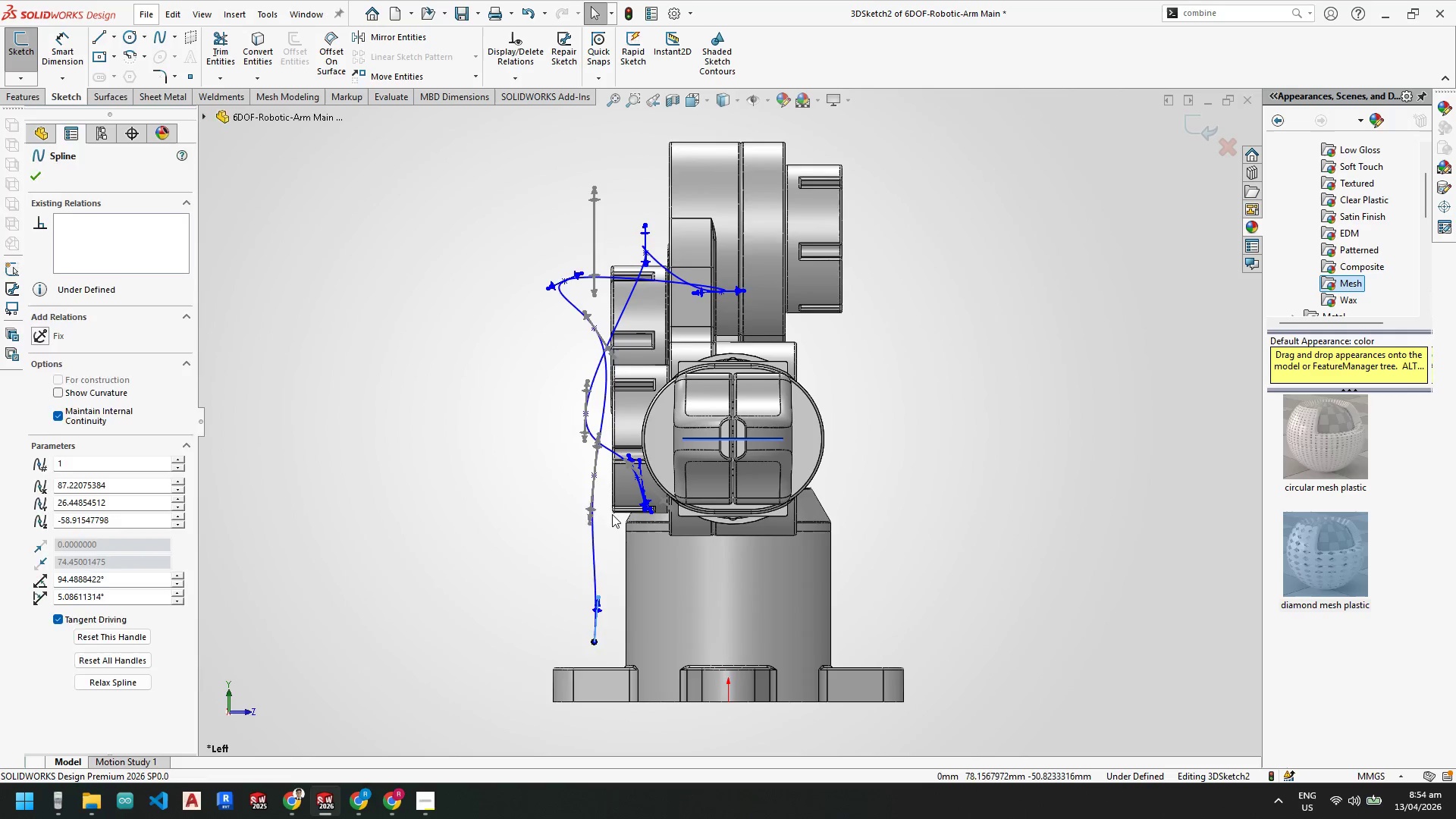 
key(Escape)
 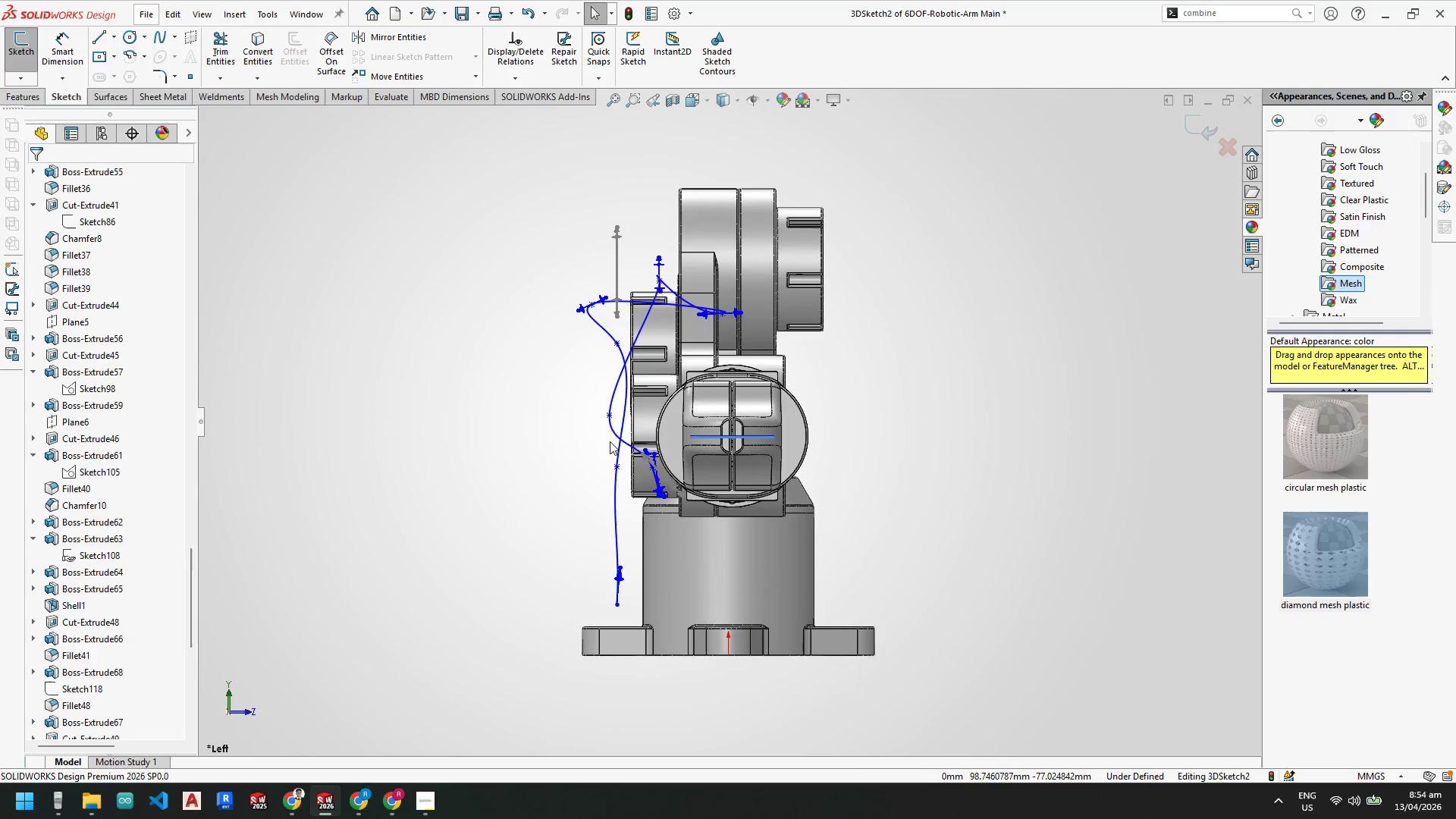 
key(Escape)
 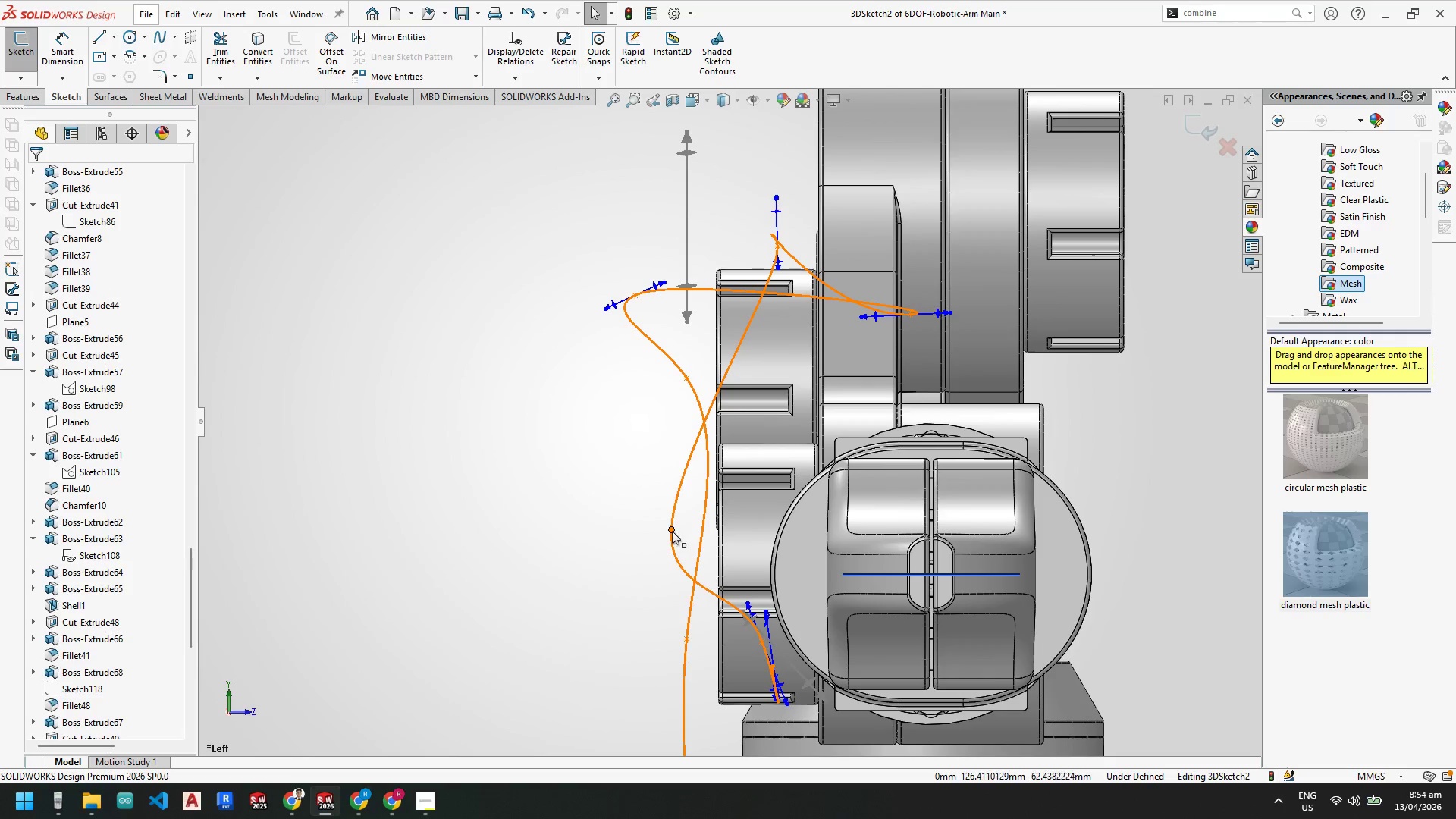 
scroll: coordinate [636, 367], scroll_direction: down, amount: 3.0
 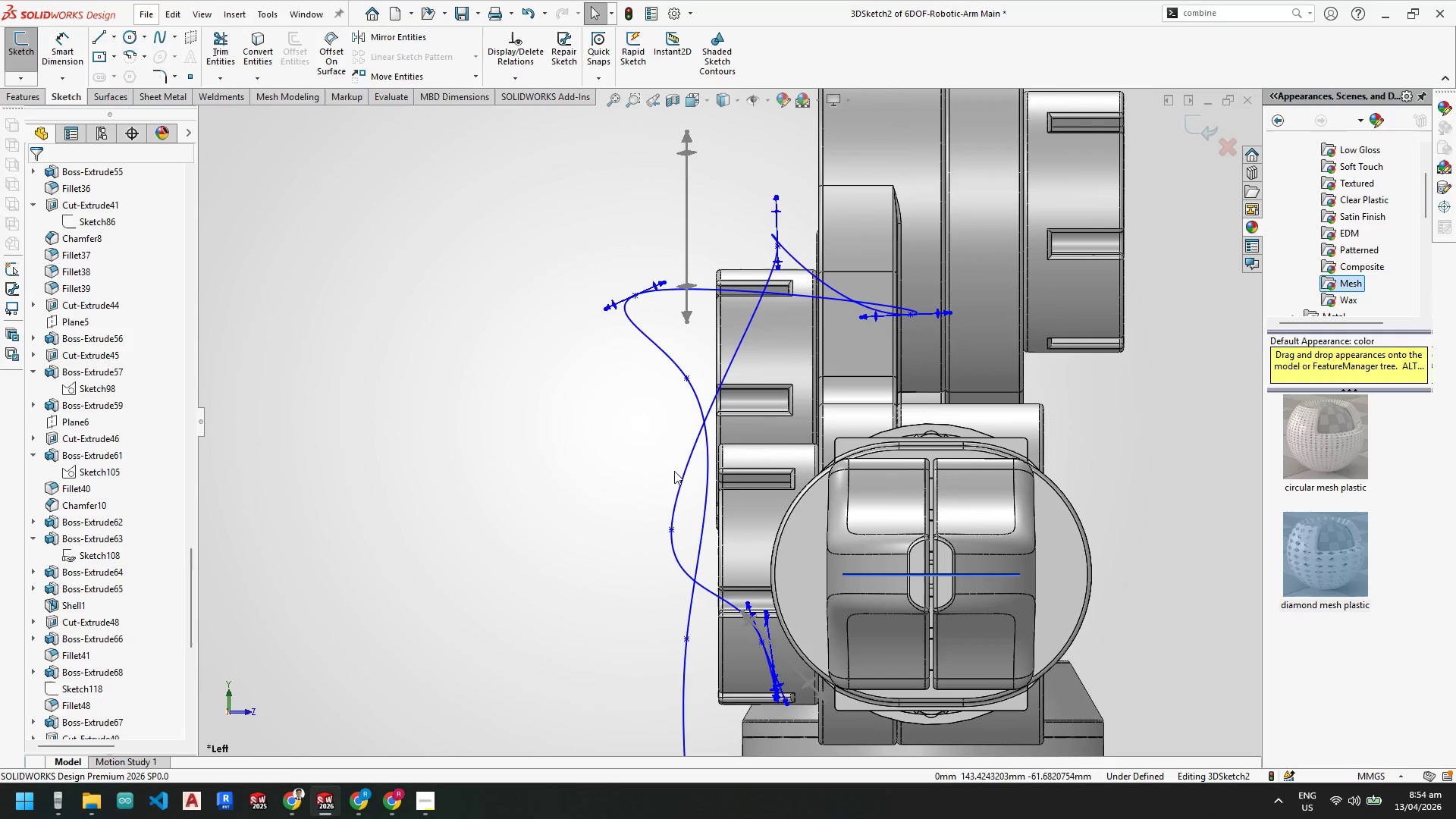 
left_click_drag(start_coordinate=[671, 531], to_coordinate=[694, 526])
 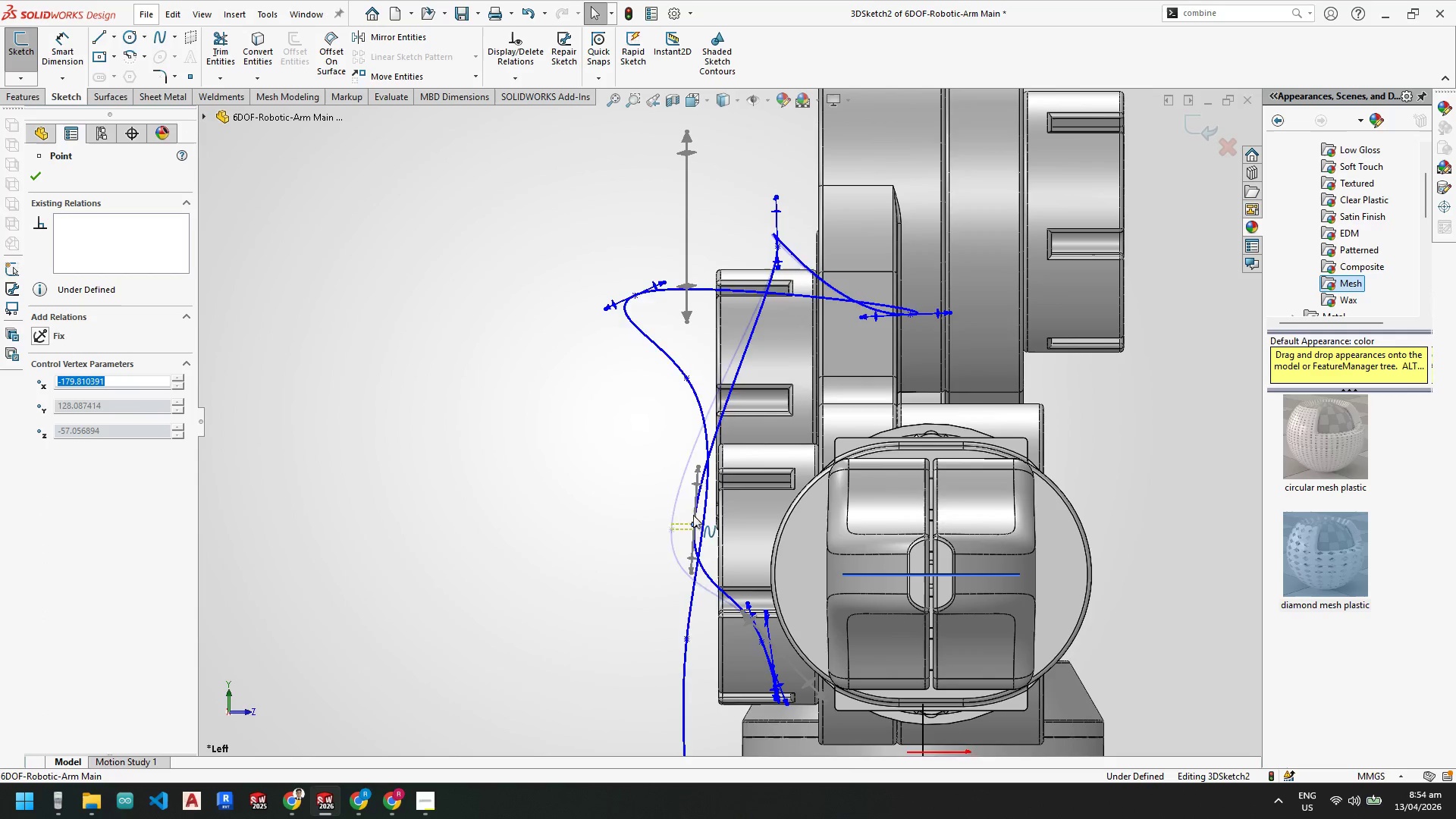 
key(Escape)
 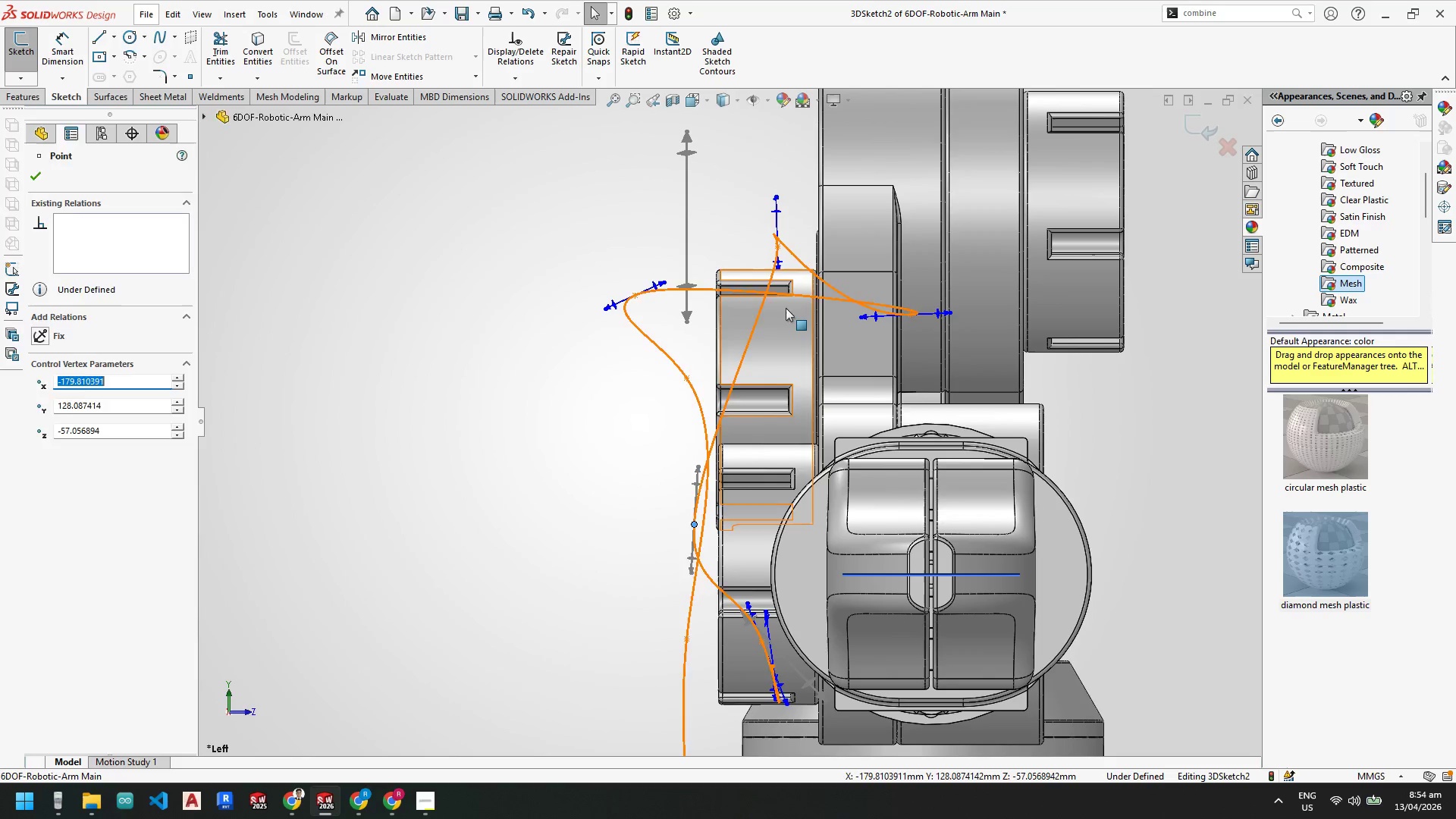 
key(Escape)
 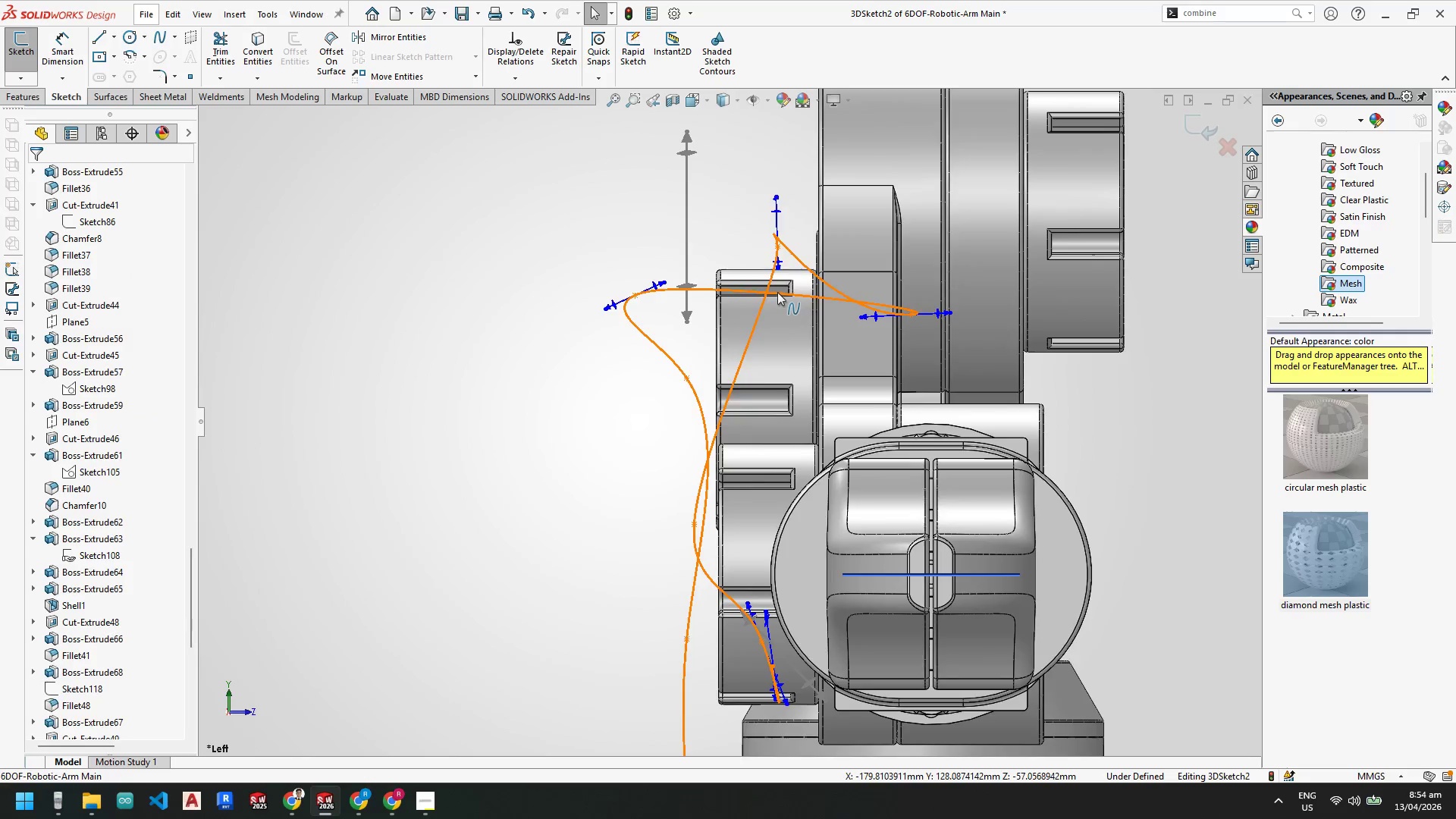 
scroll: coordinate [780, 286], scroll_direction: down, amount: 1.0
 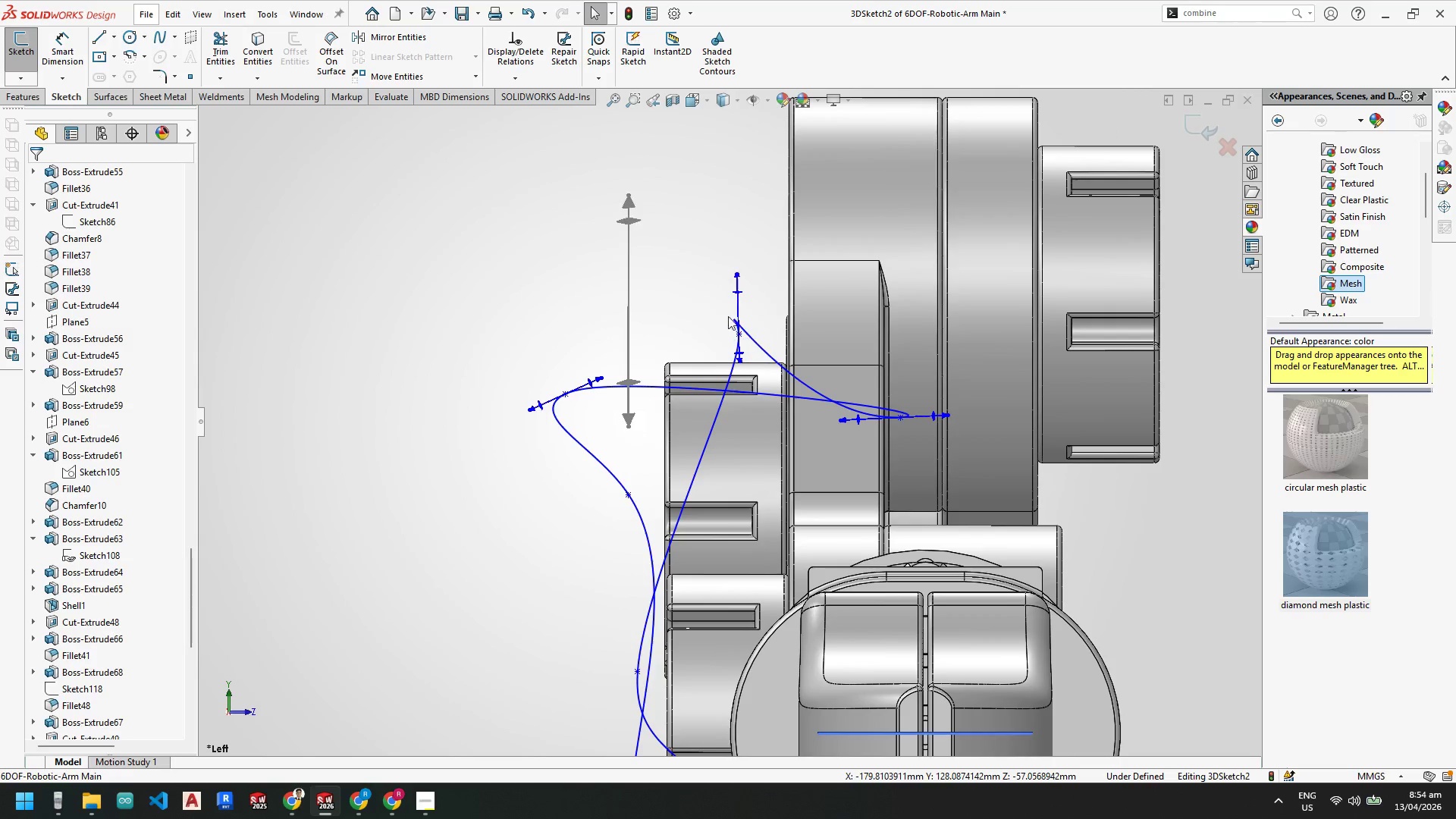 
scroll: coordinate [849, 378], scroll_direction: up, amount: 4.0
 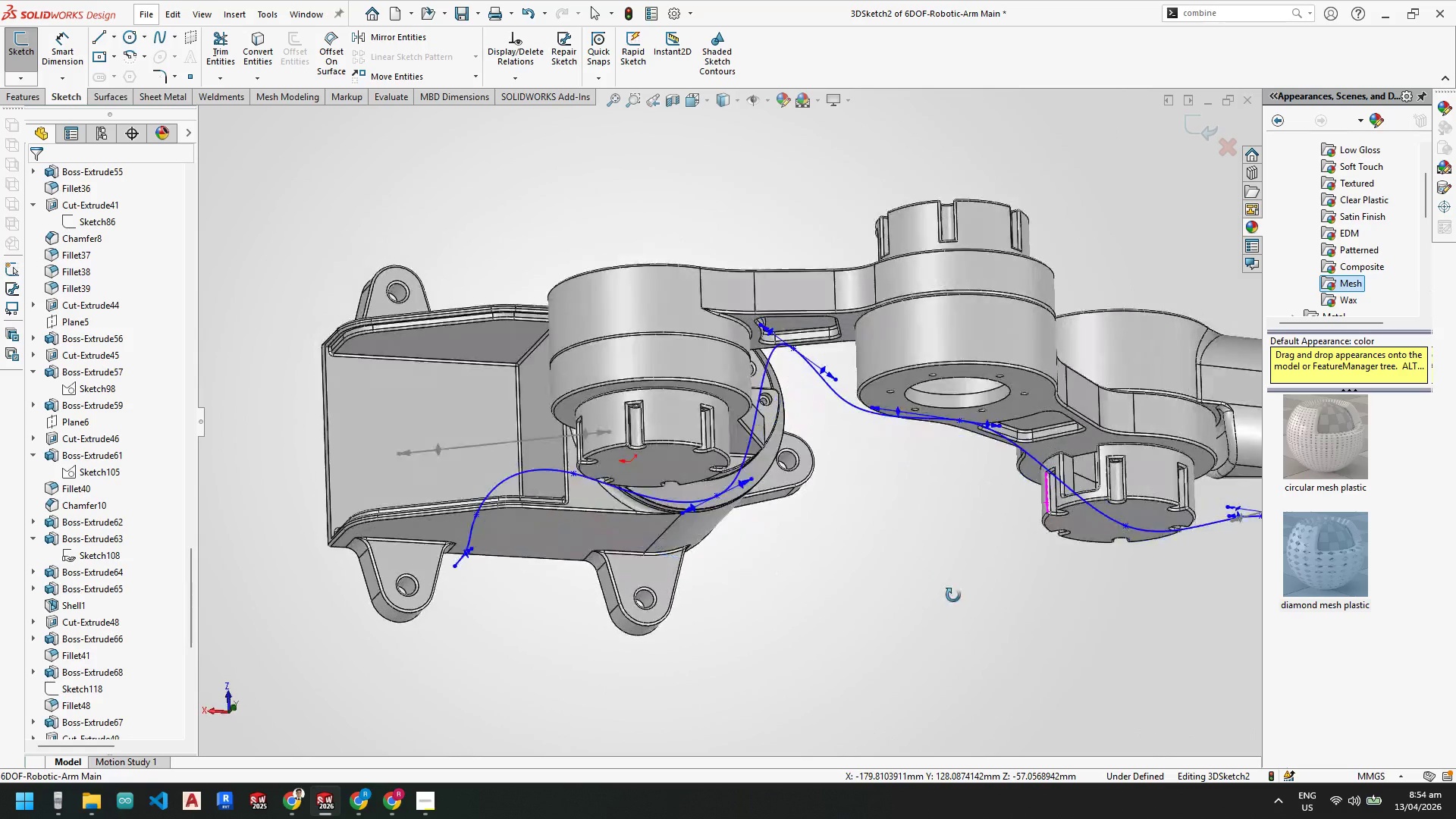 
wait(12.92)
 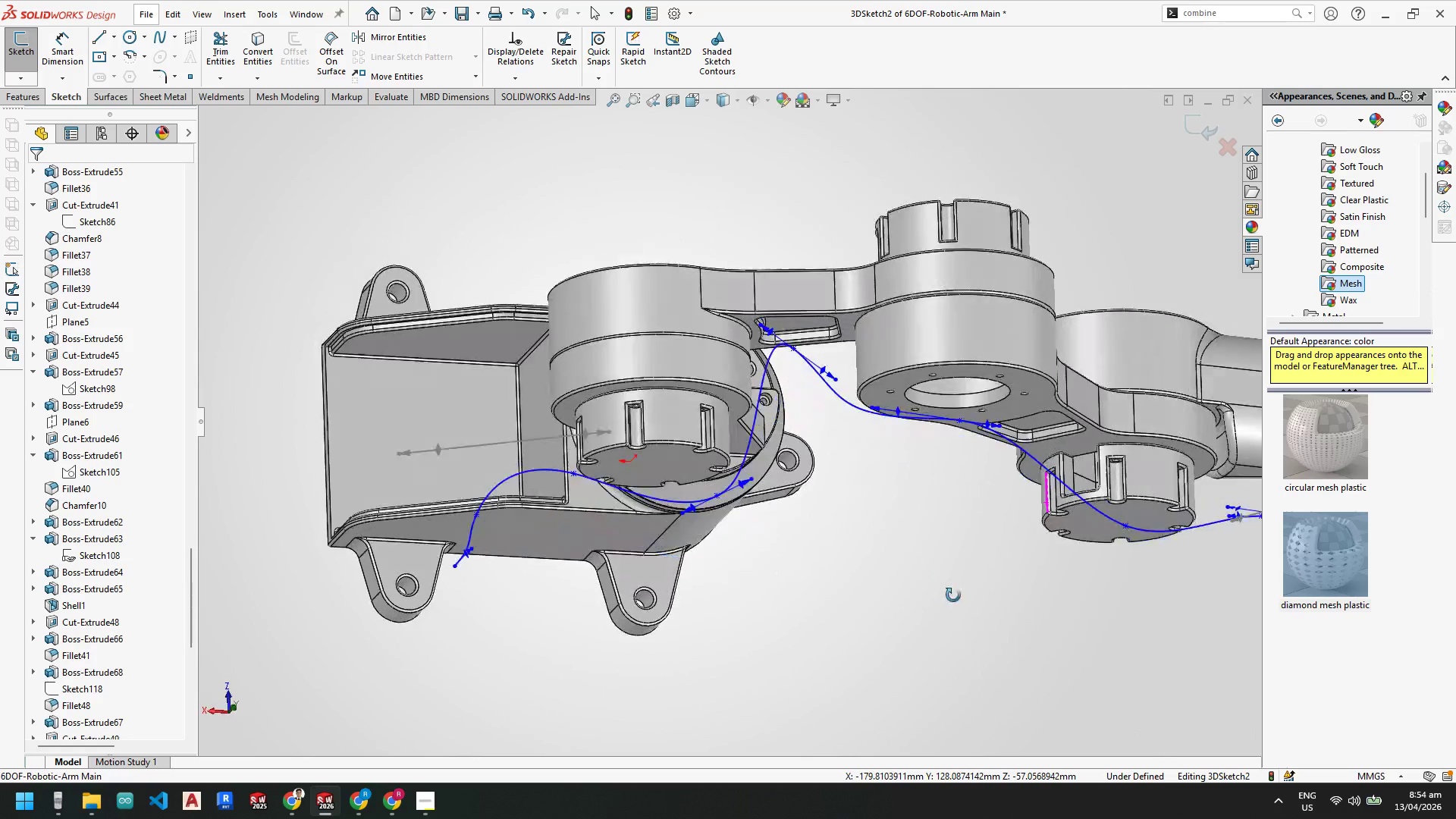 
scroll: coordinate [758, 386], scroll_direction: up, amount: 3.0
 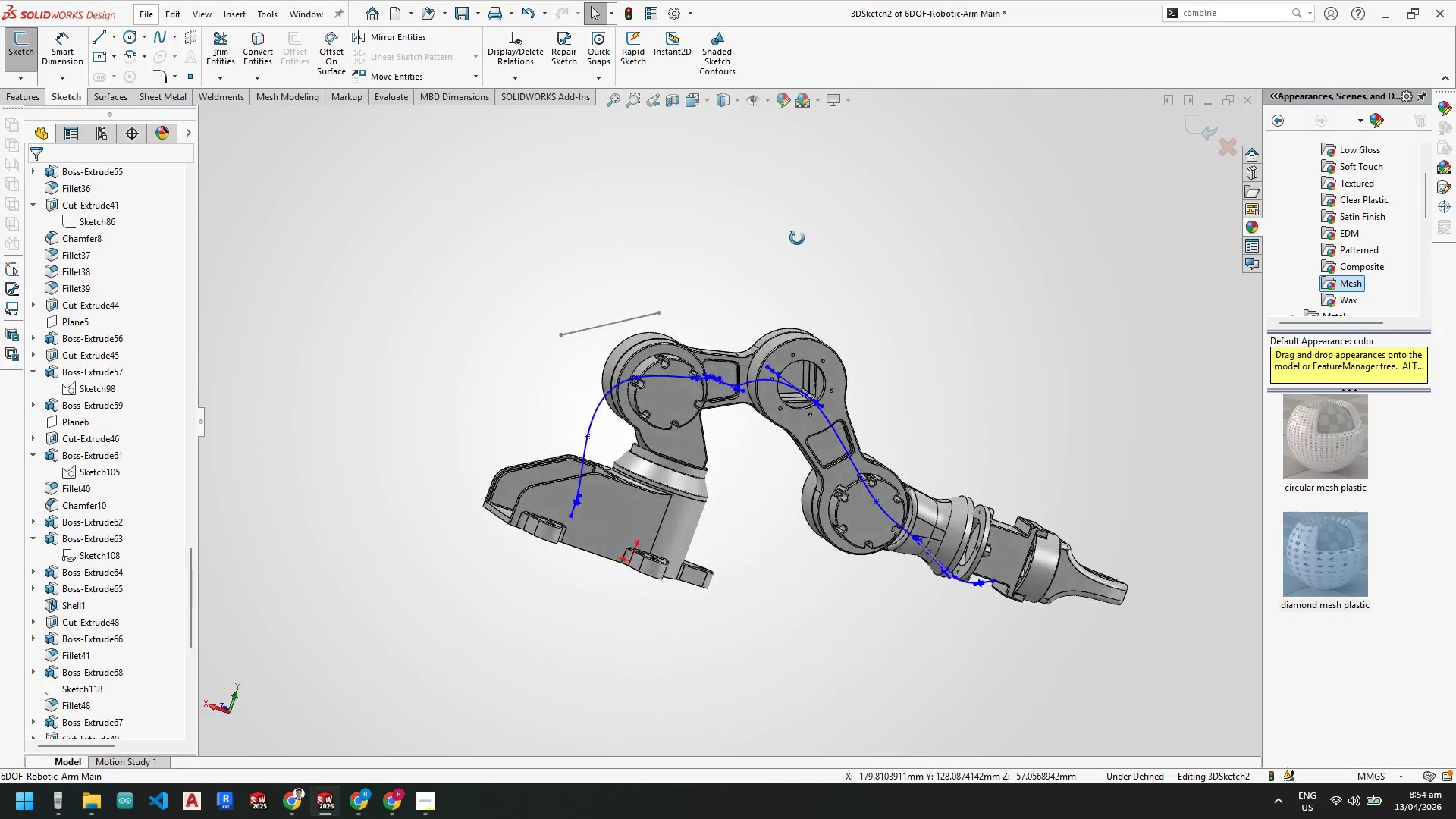 
key(Space)
 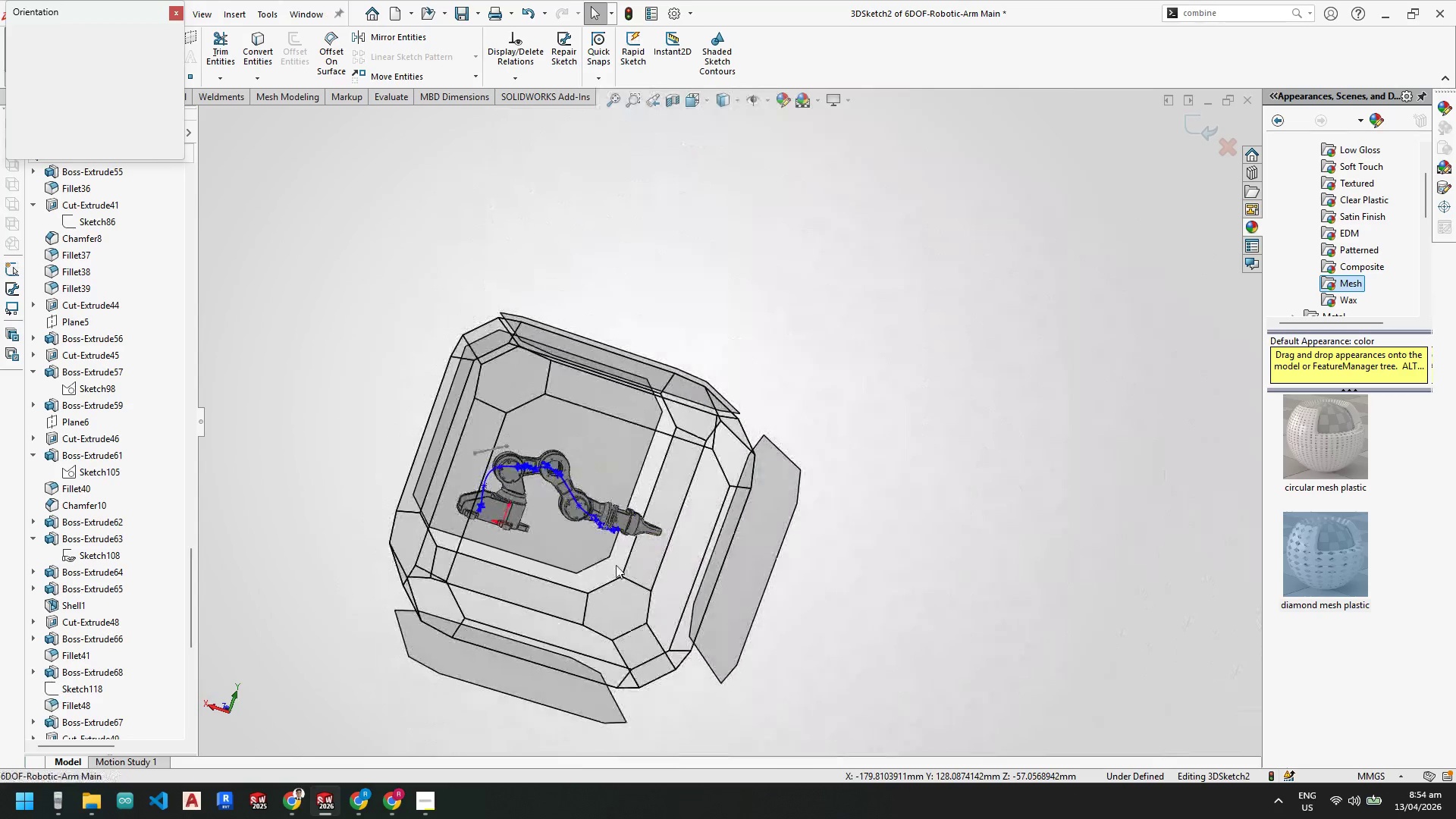 
left_click_drag(start_coordinate=[582, 565], to_coordinate=[576, 566])
 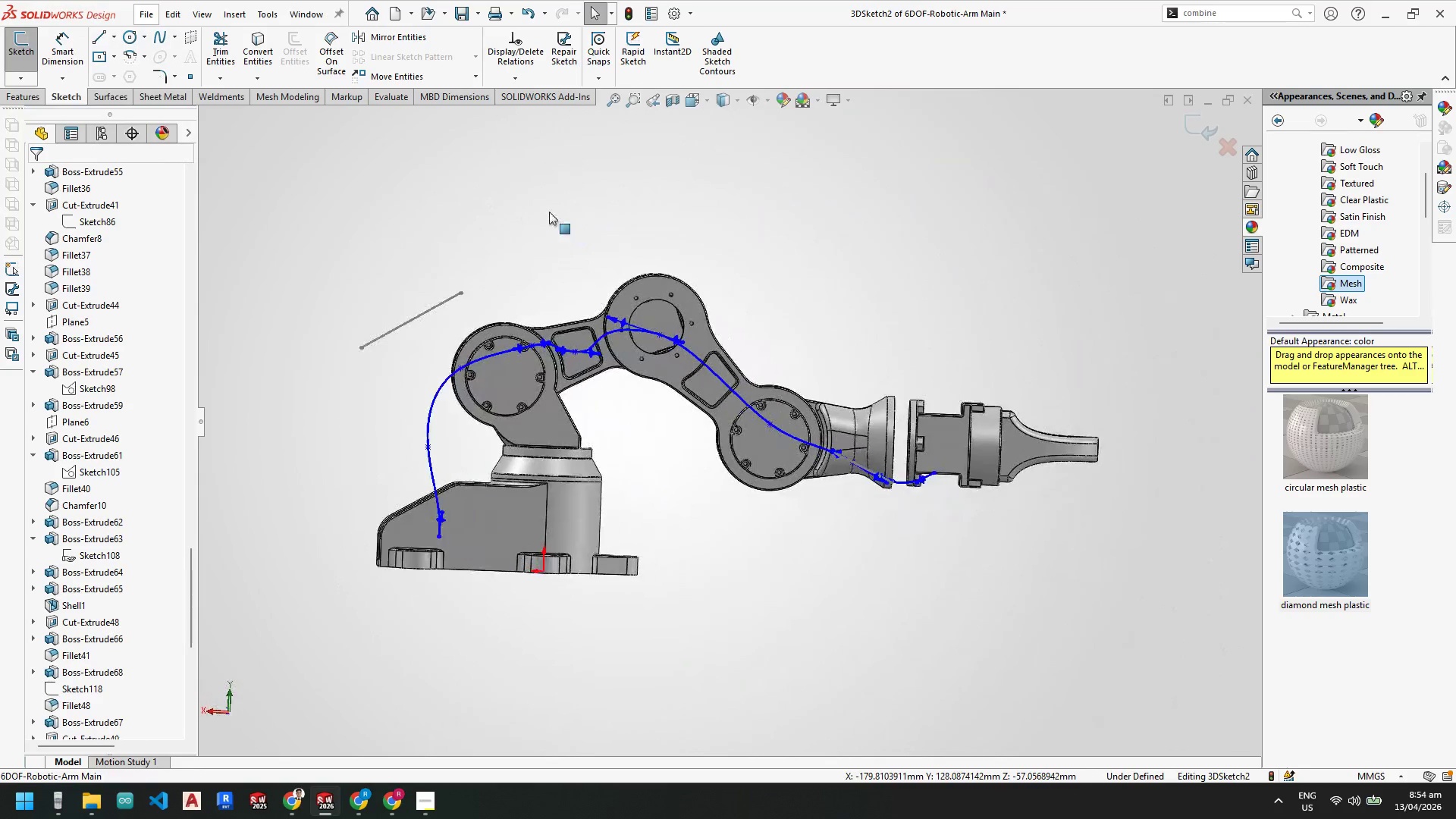 
scroll: coordinate [588, 450], scroll_direction: down, amount: 4.0
 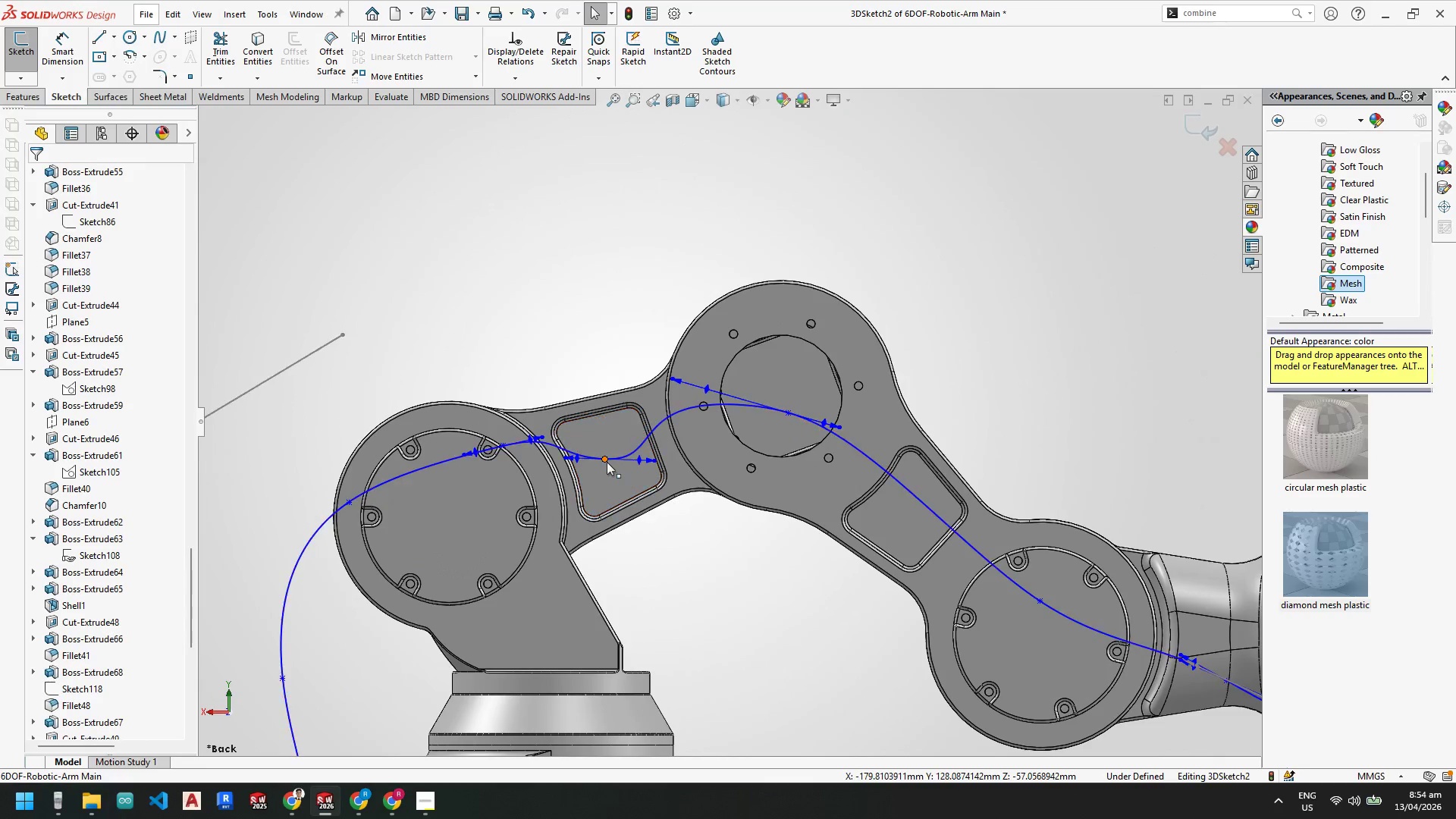 
left_click_drag(start_coordinate=[604, 460], to_coordinate=[573, 355])
 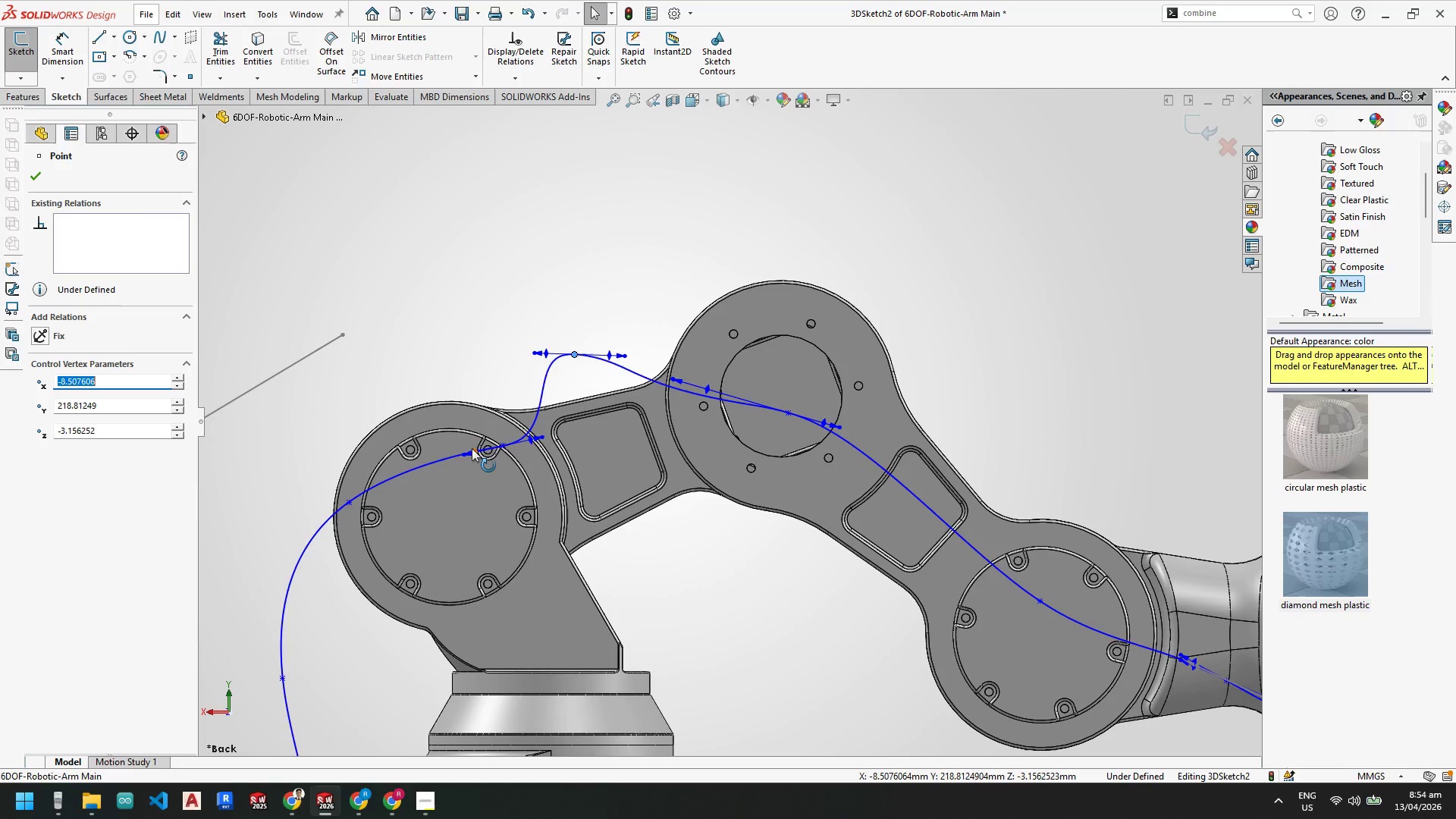 
key(Escape)
 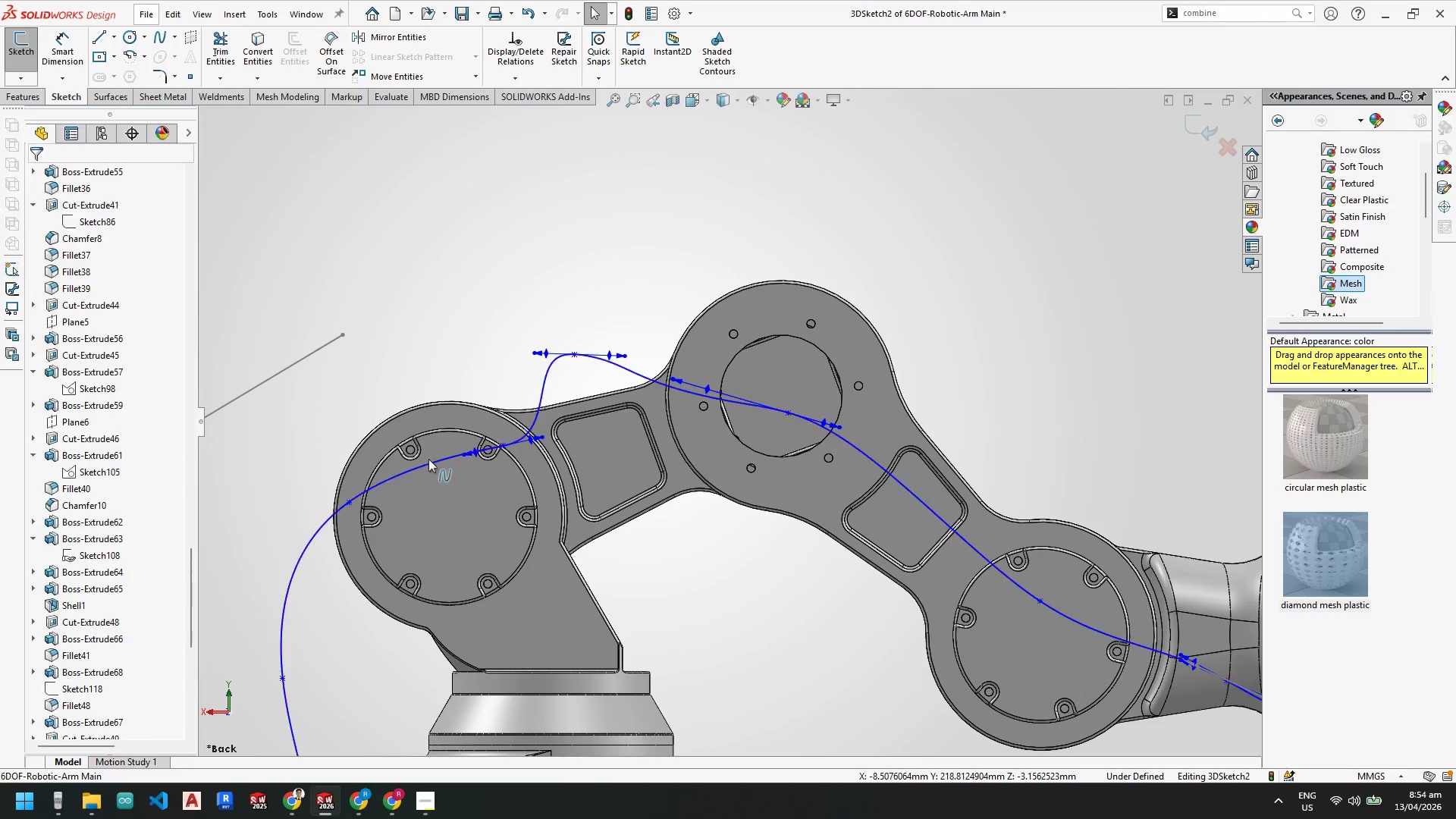 
key(Escape)
 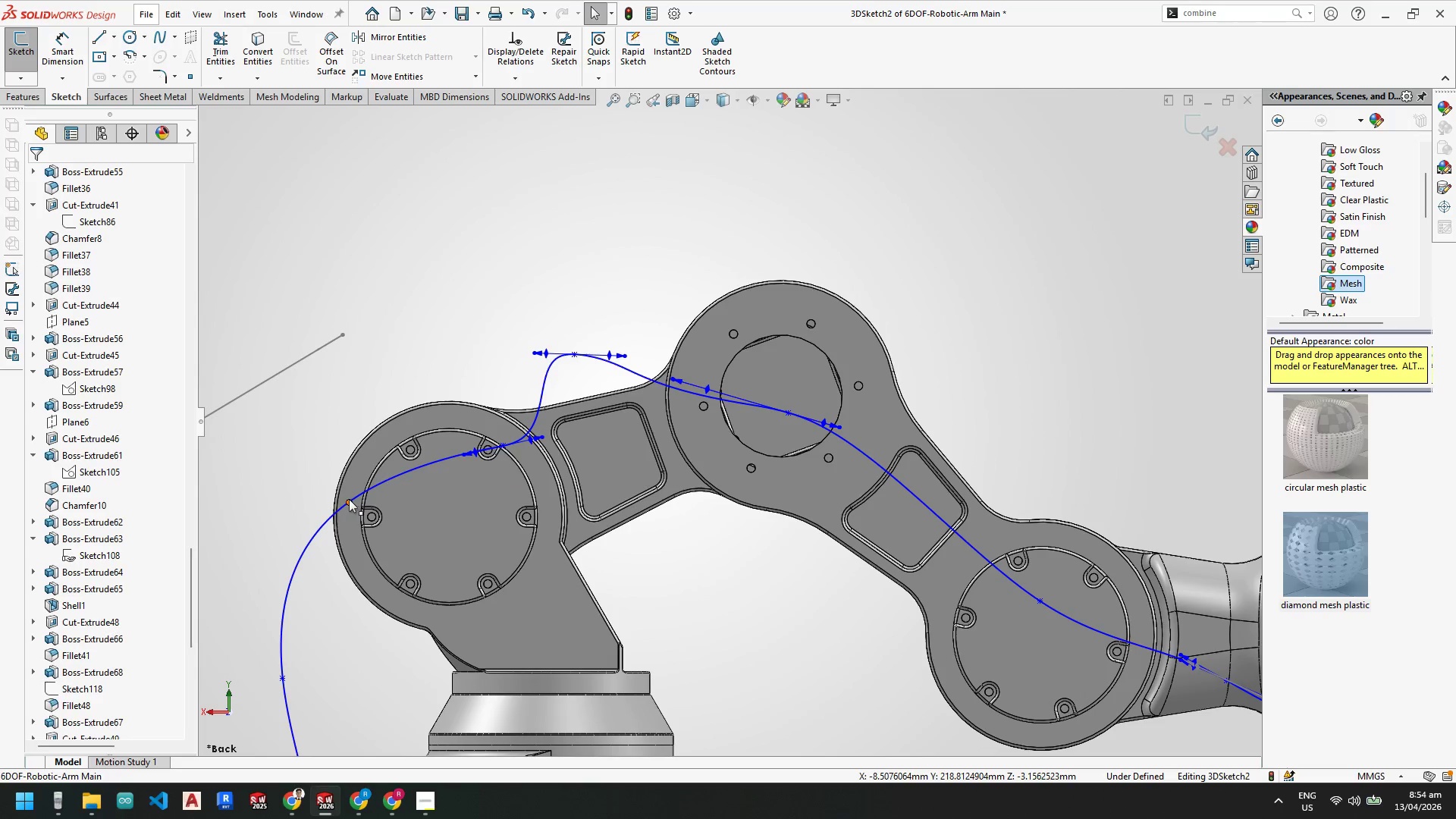 
left_click_drag(start_coordinate=[349, 499], to_coordinate=[350, 403])
 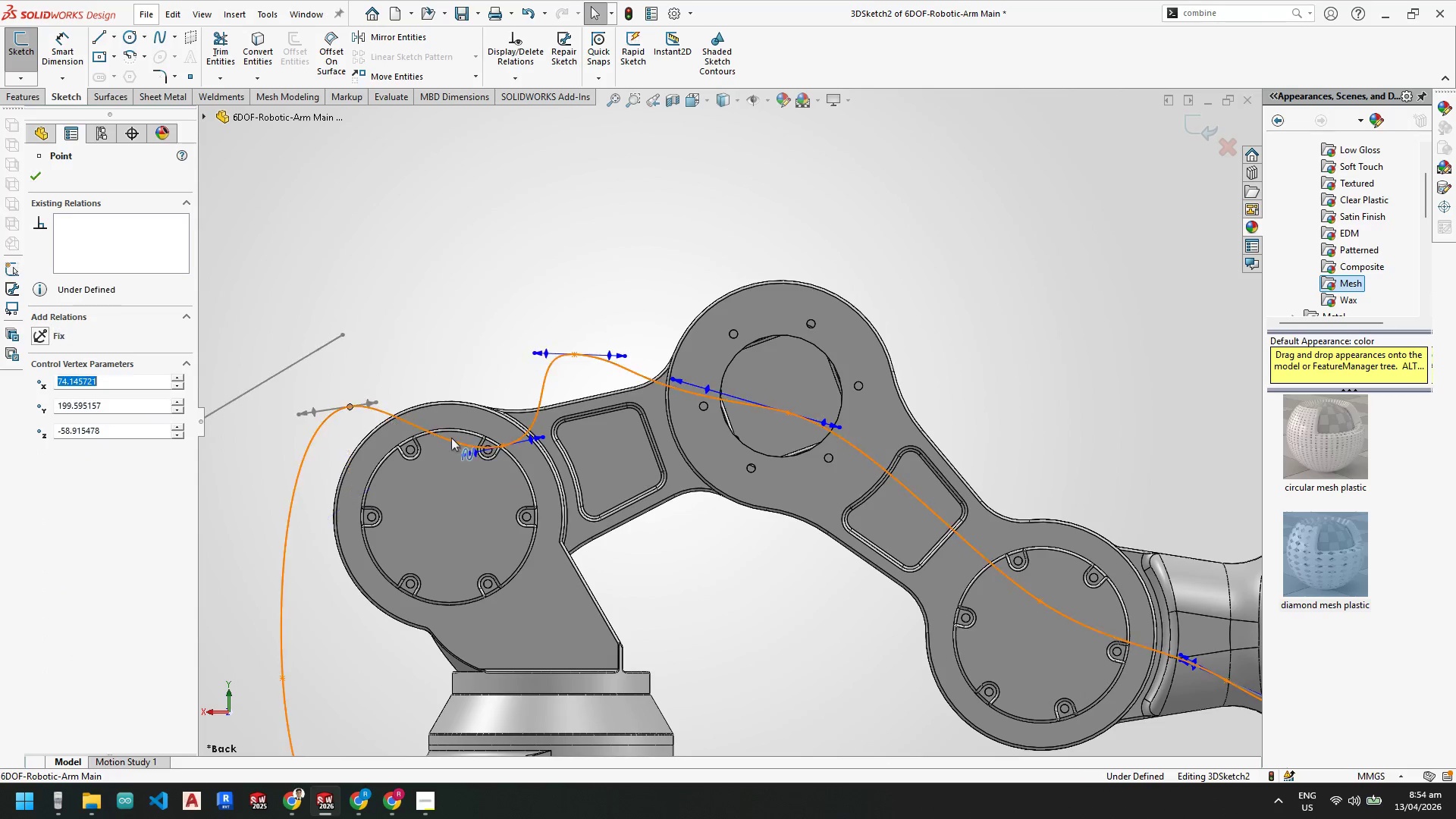 
key(Escape)
 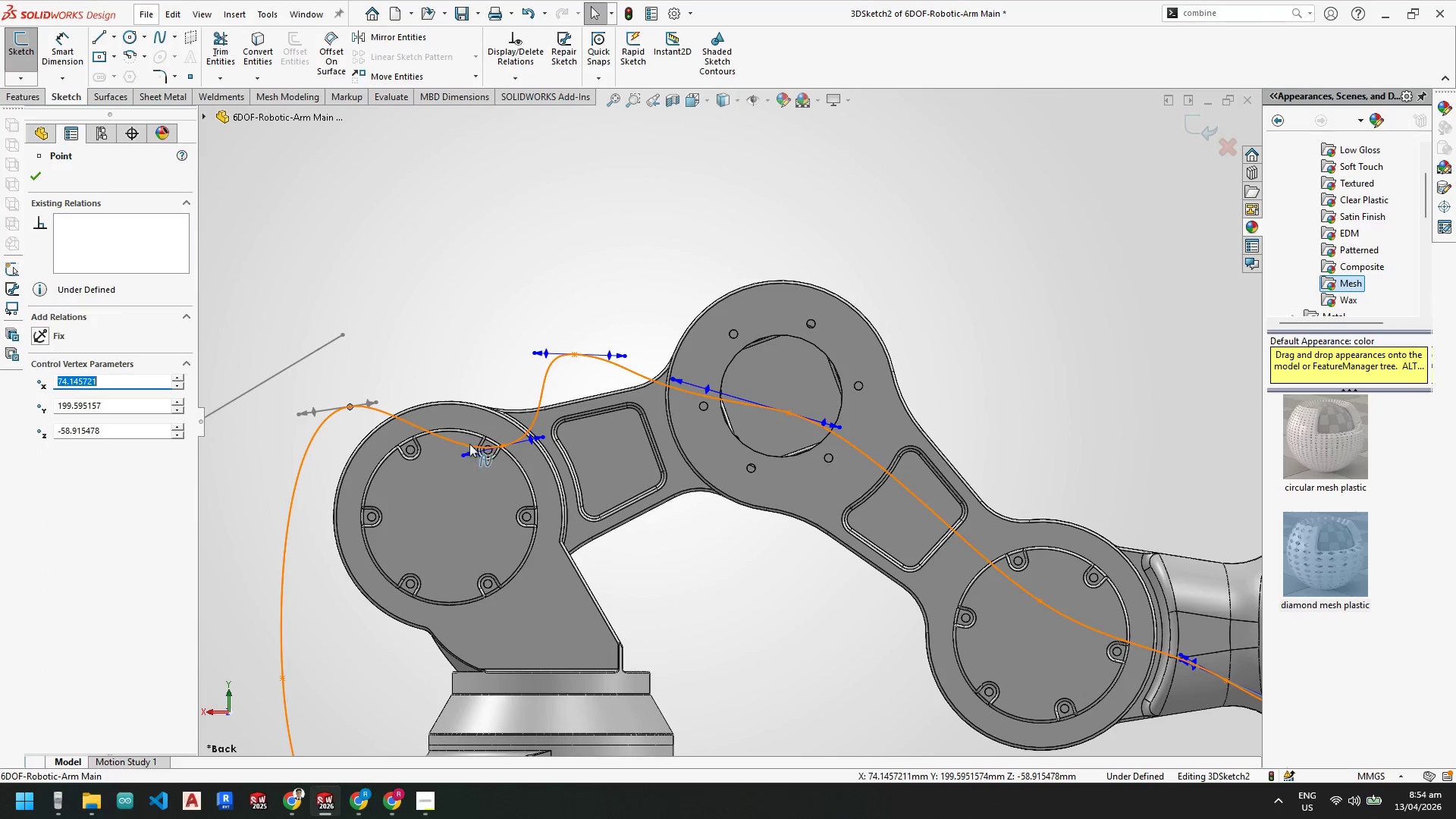 
key(Escape)
 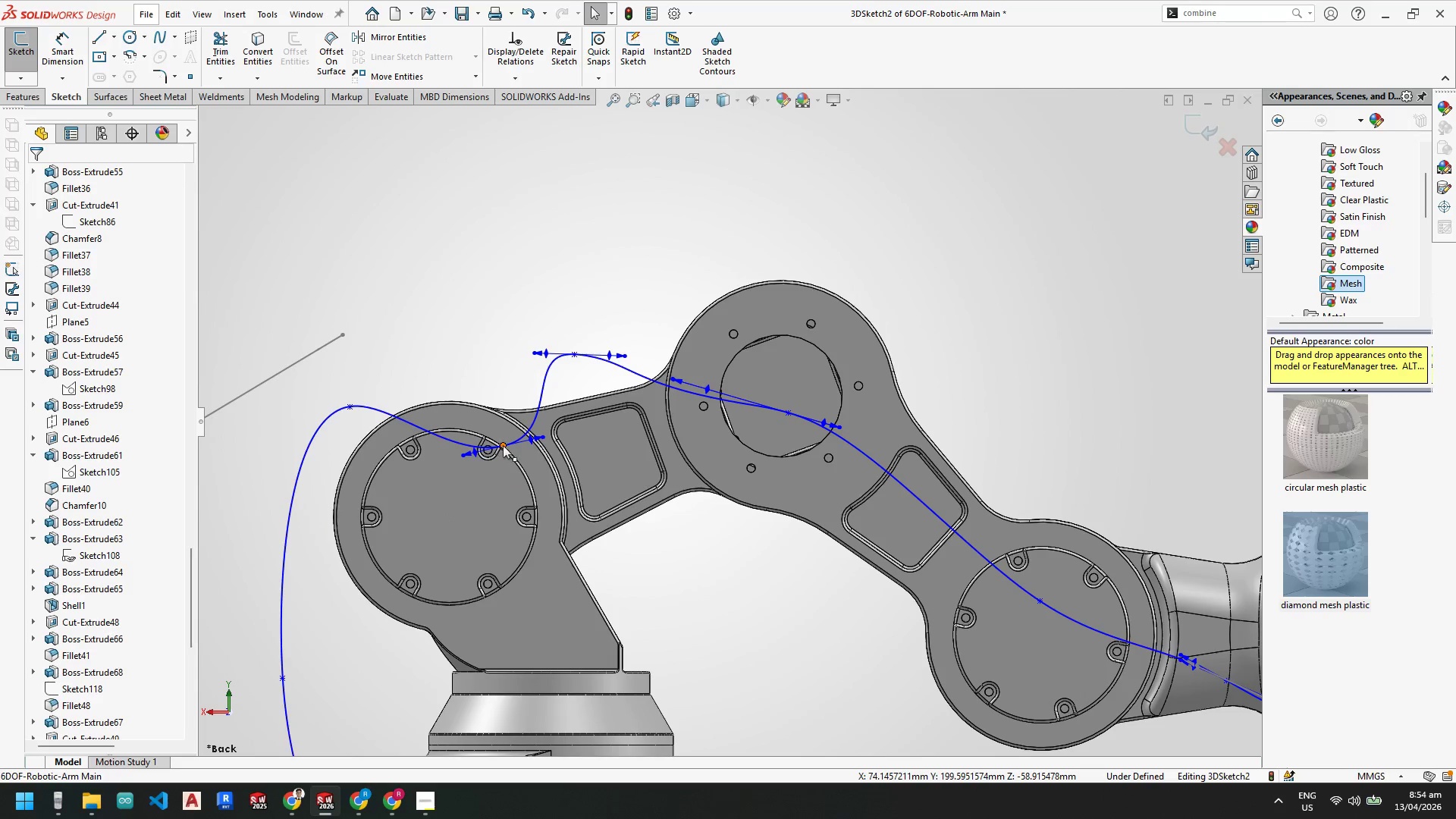 
left_click_drag(start_coordinate=[504, 445], to_coordinate=[456, 353])
 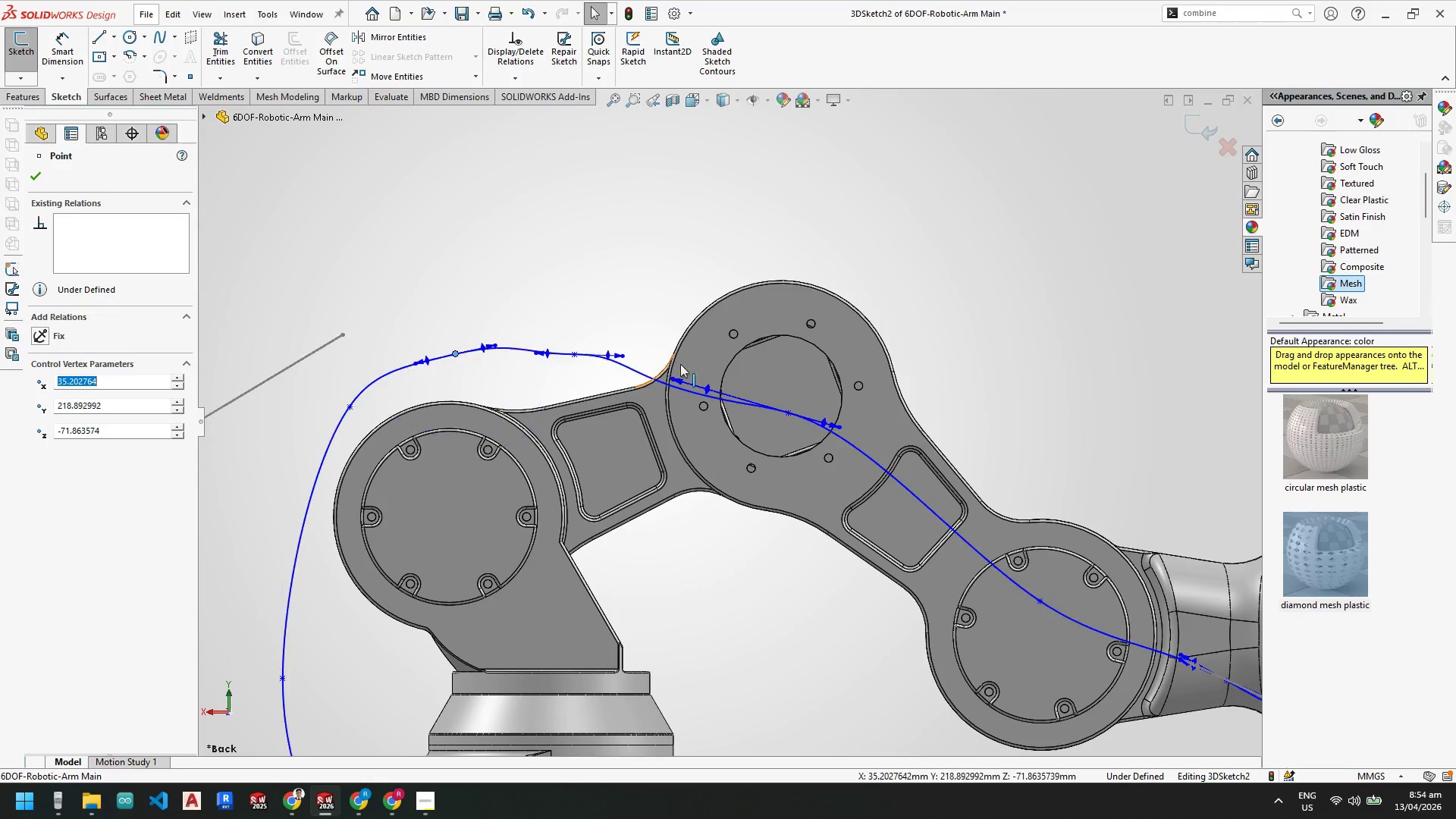 
key(Escape)
 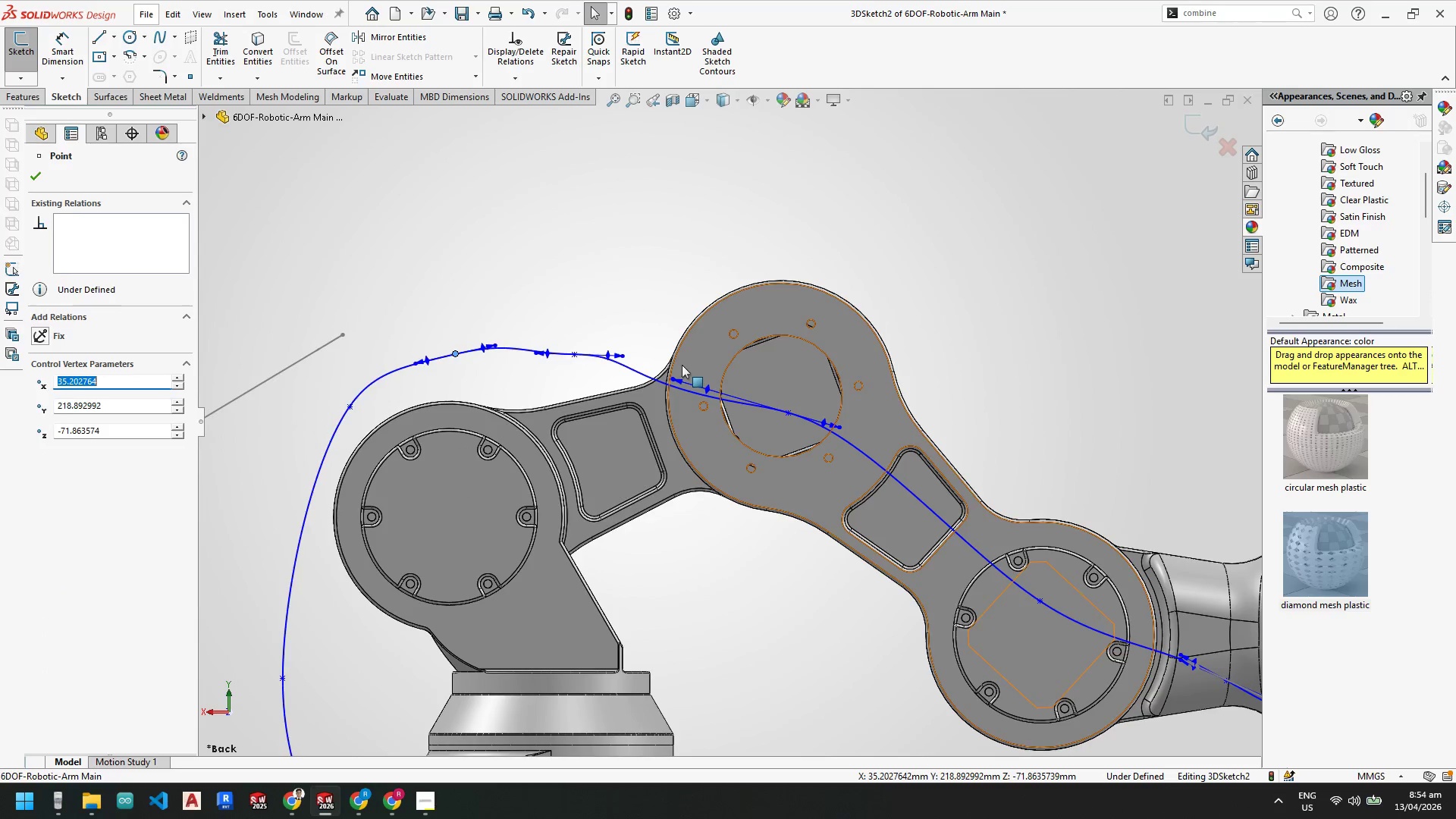 
key(Escape)
 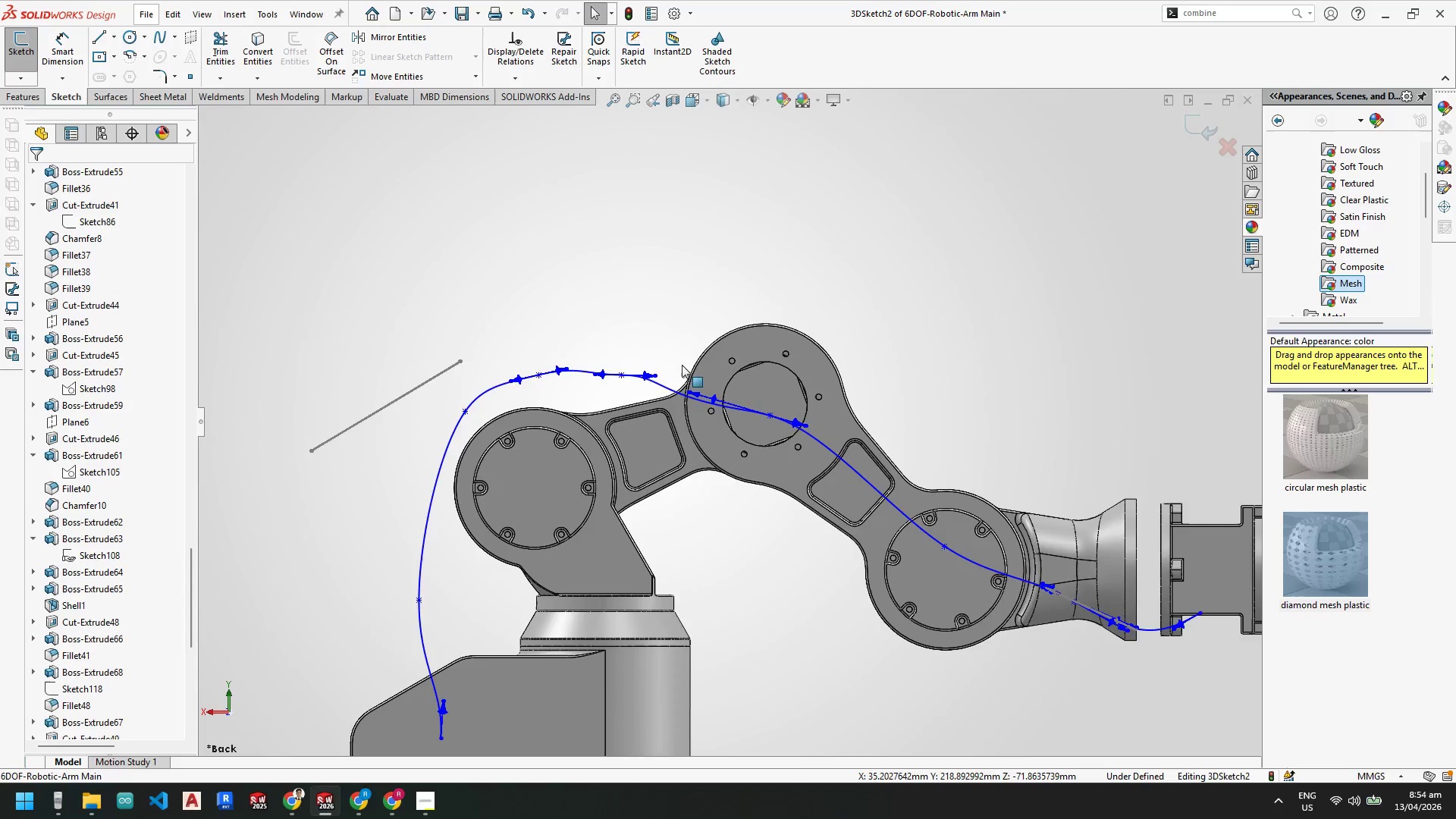 
scroll: coordinate [676, 358], scroll_direction: up, amount: 3.0
 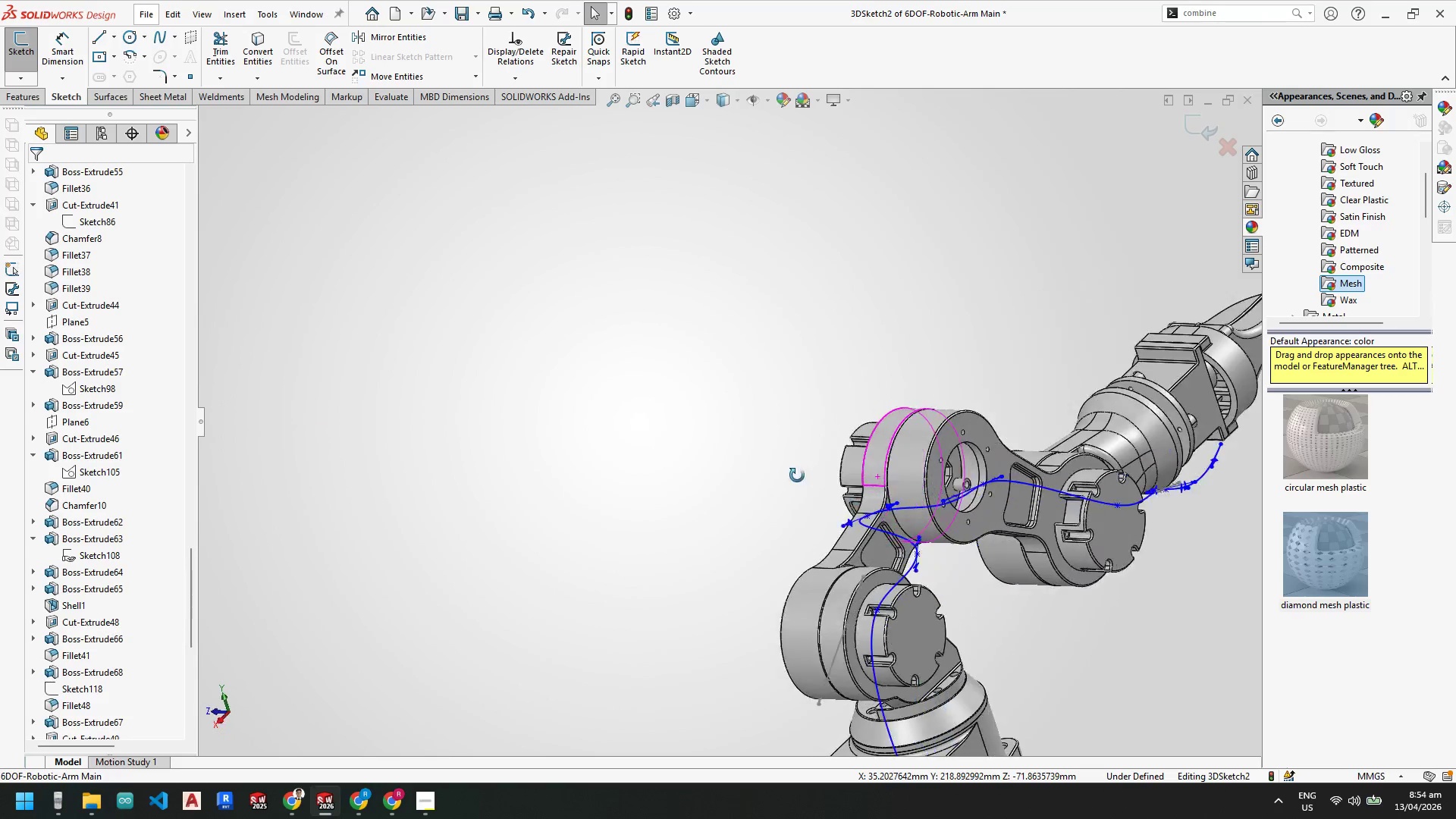 
key(Space)
 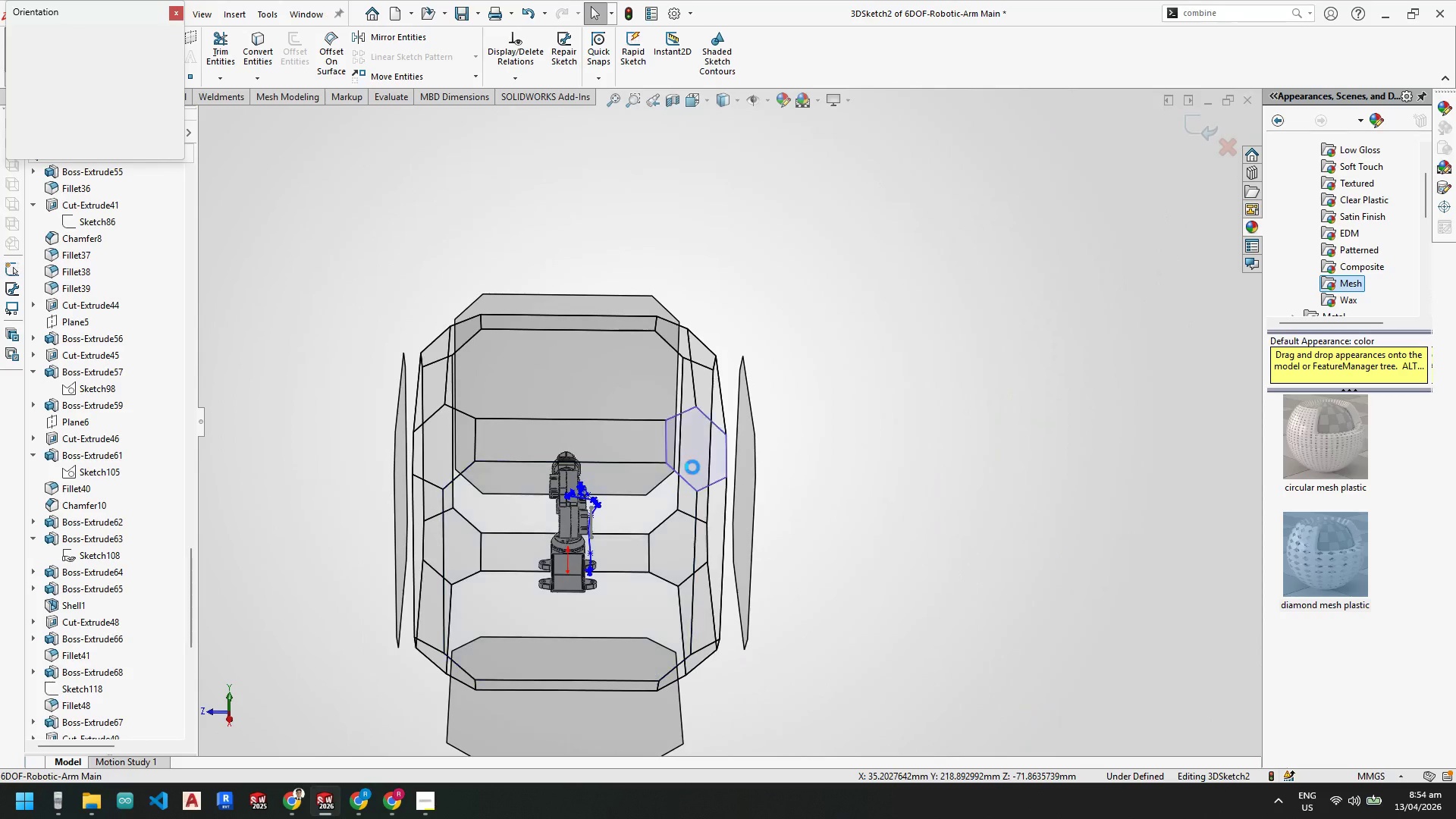 
key(Escape)
 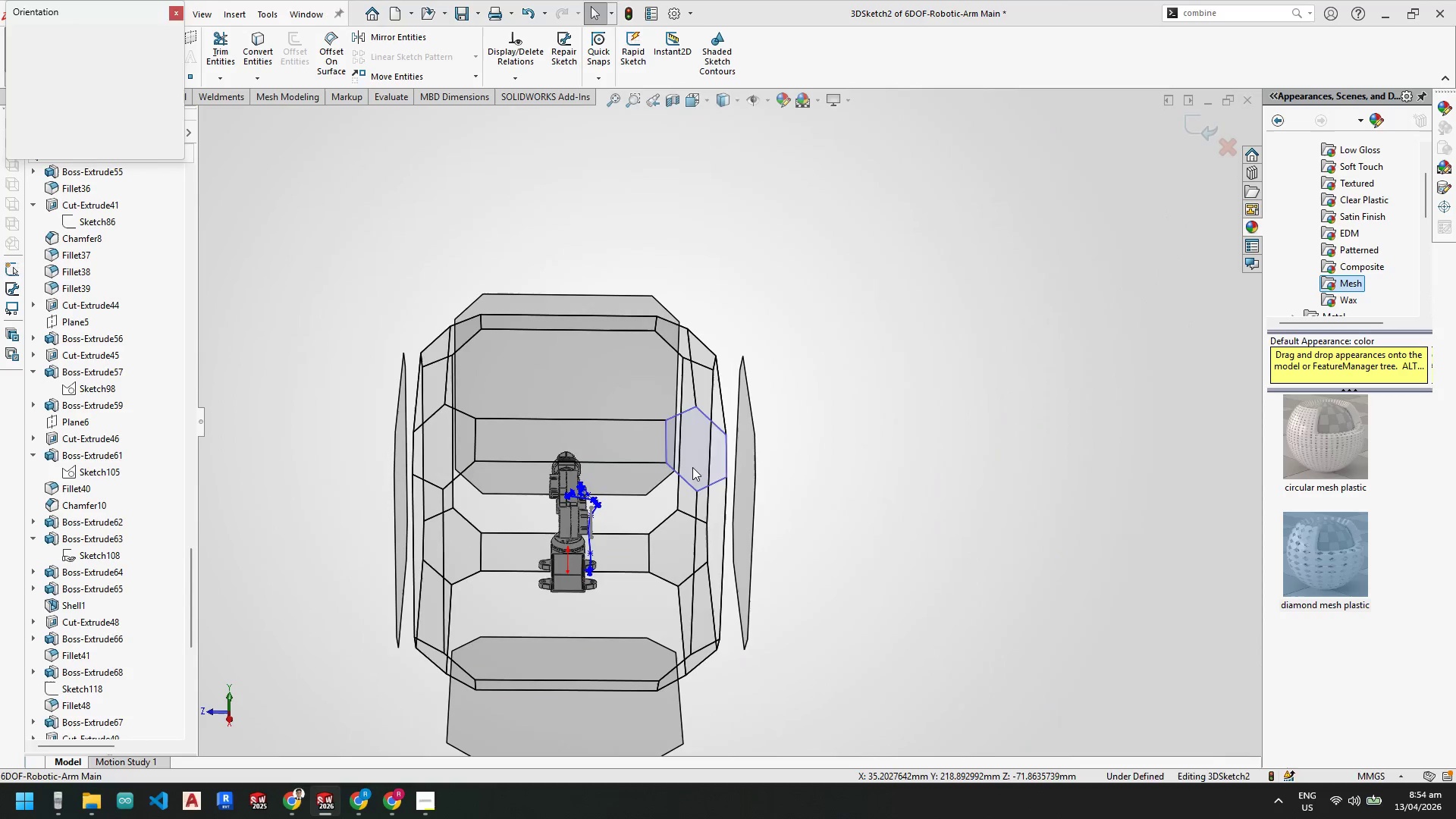 
middle_click([692, 467])
 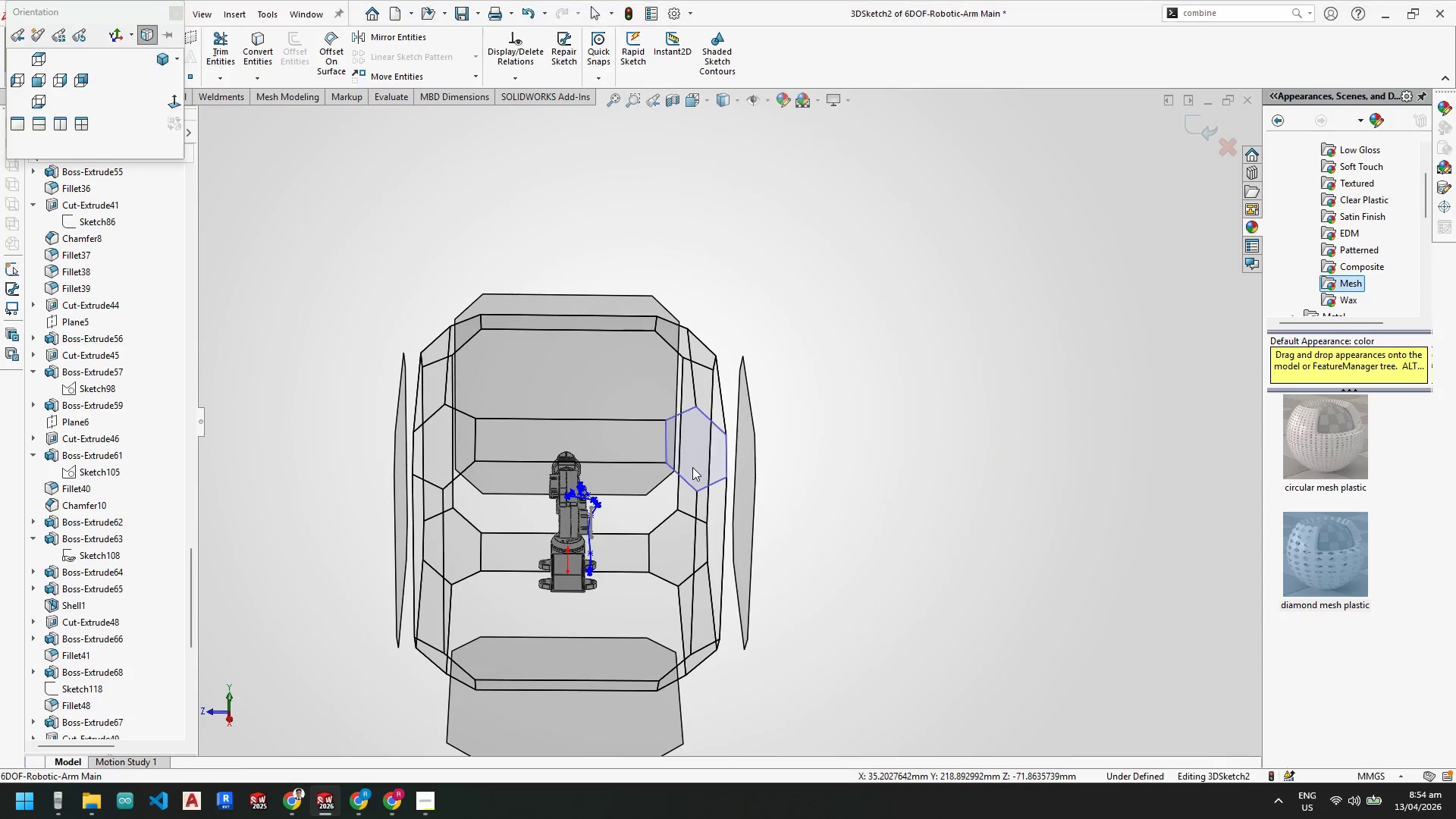 
key(Escape)
 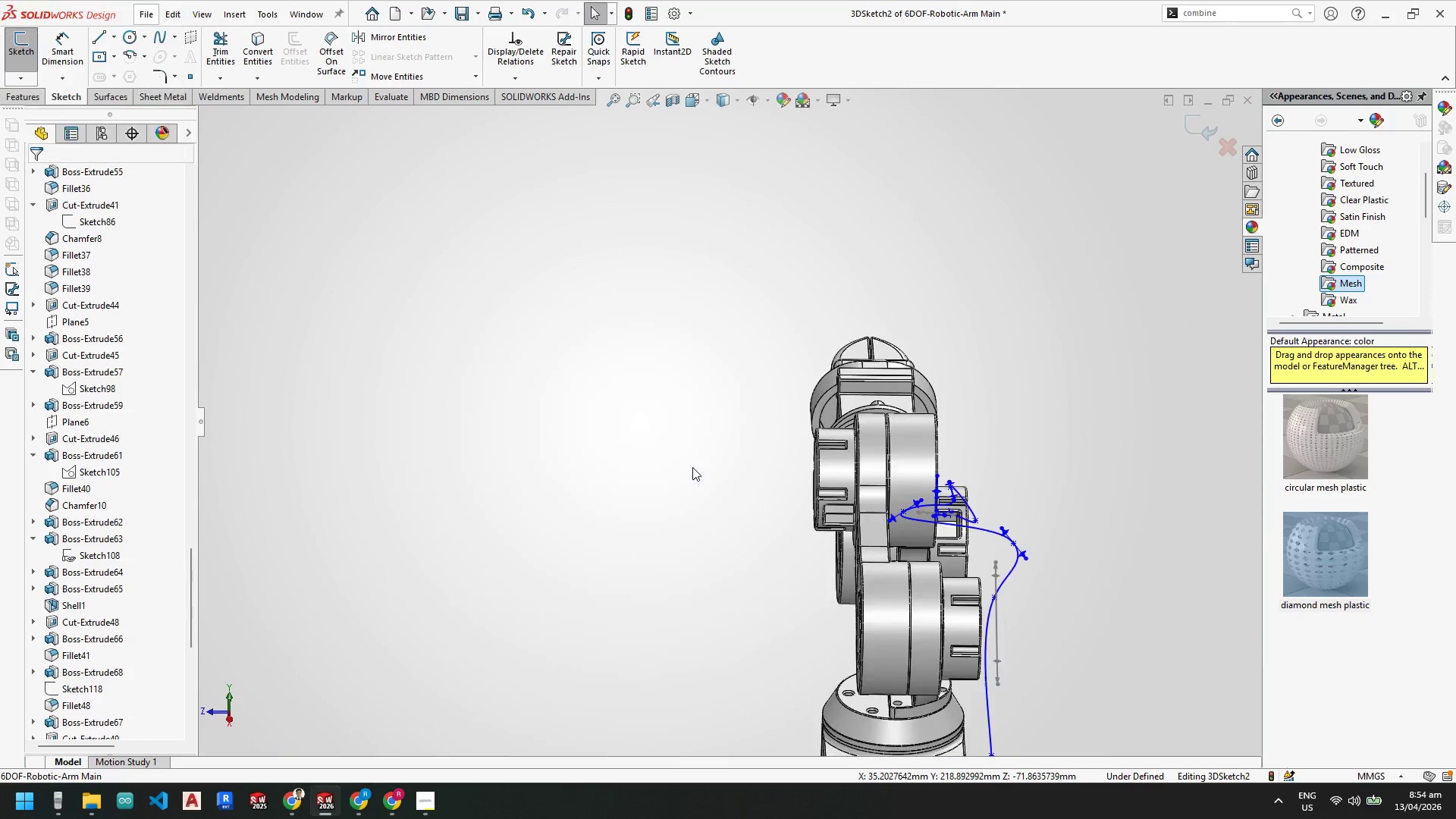 
key(Escape)
 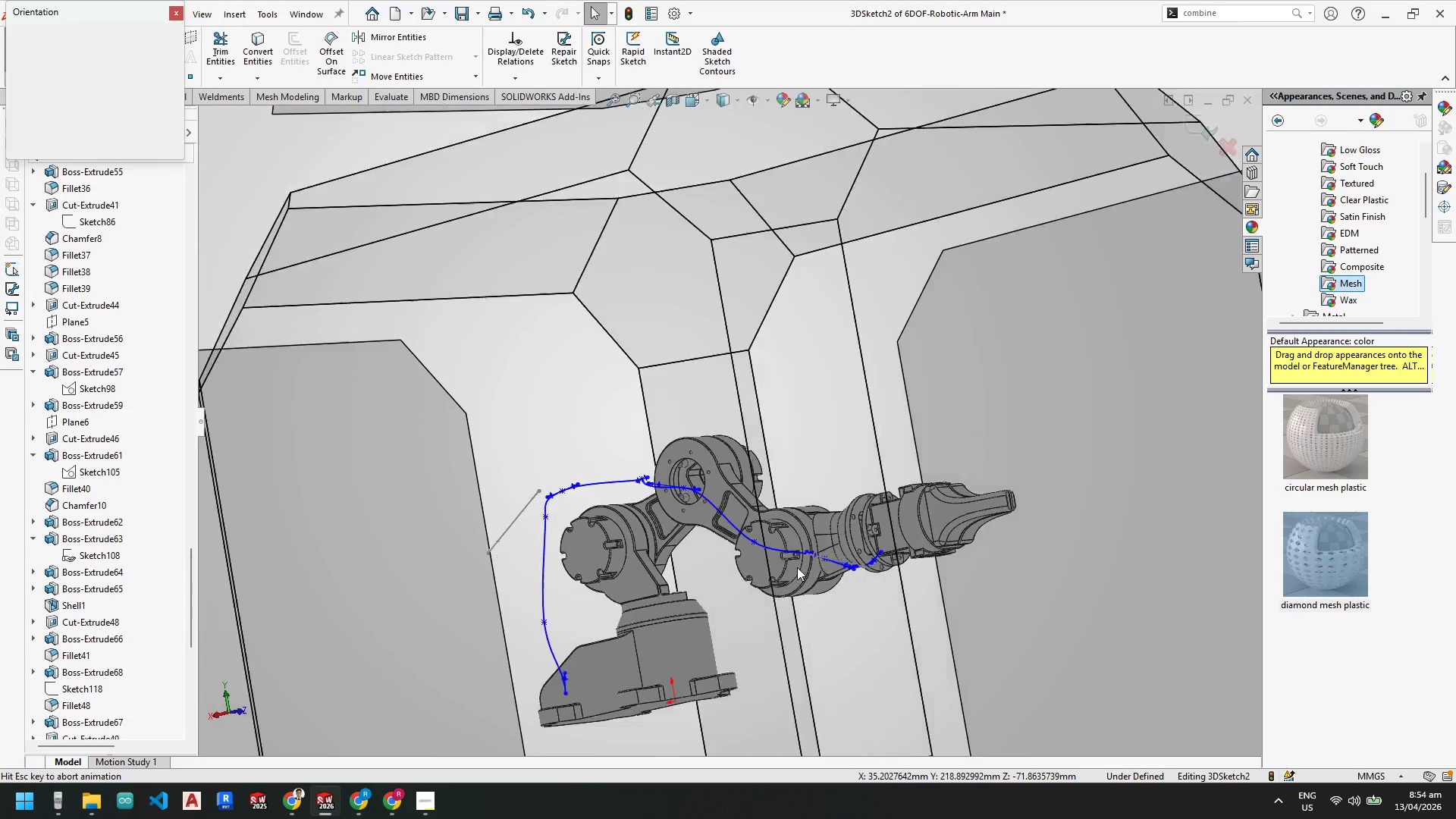 
left_click([451, 546])
 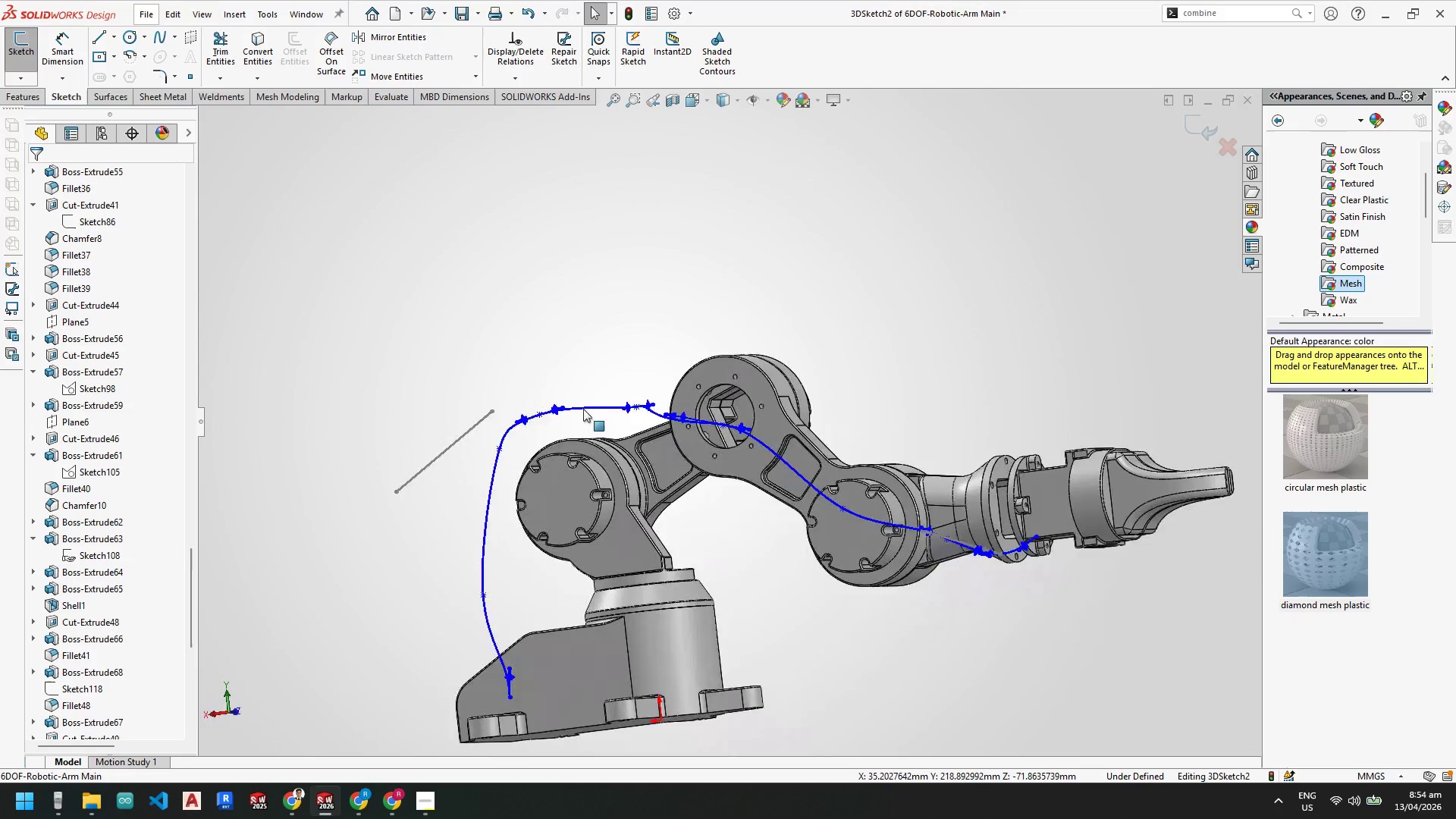 
scroll: coordinate [652, 262], scroll_direction: down, amount: 4.0
 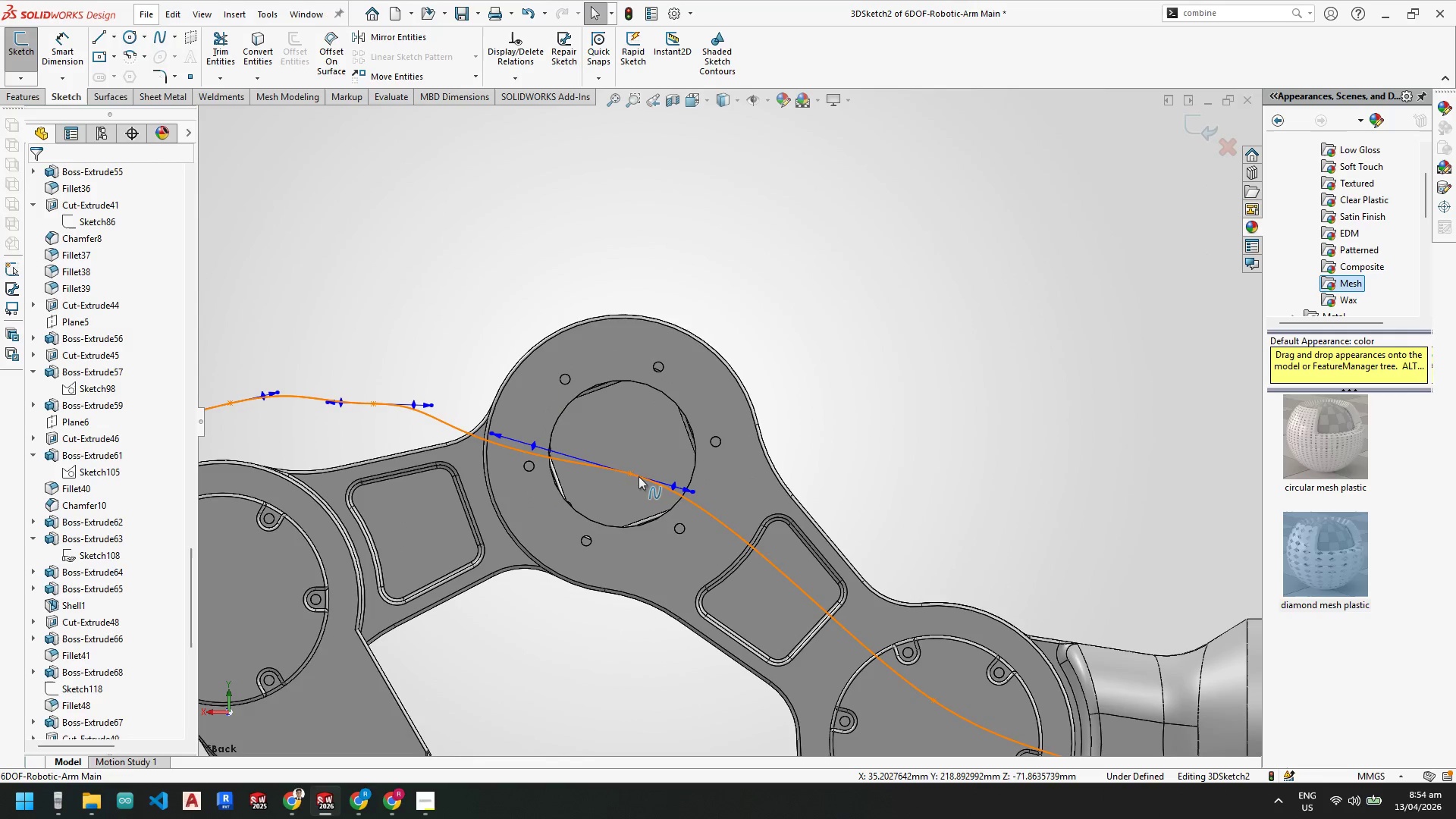 
left_click_drag(start_coordinate=[633, 475], to_coordinate=[692, 312])
 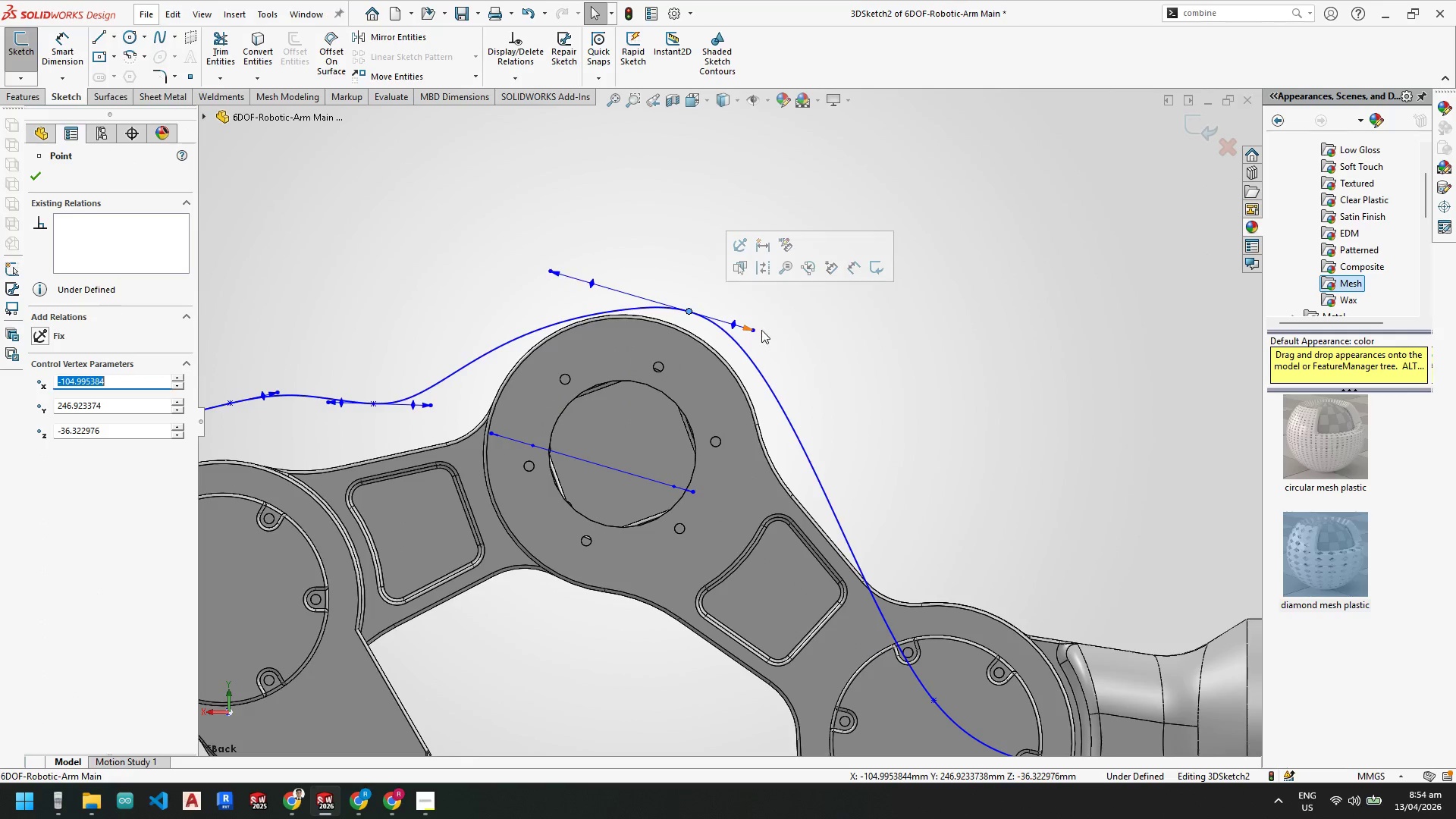 
key(Escape)
 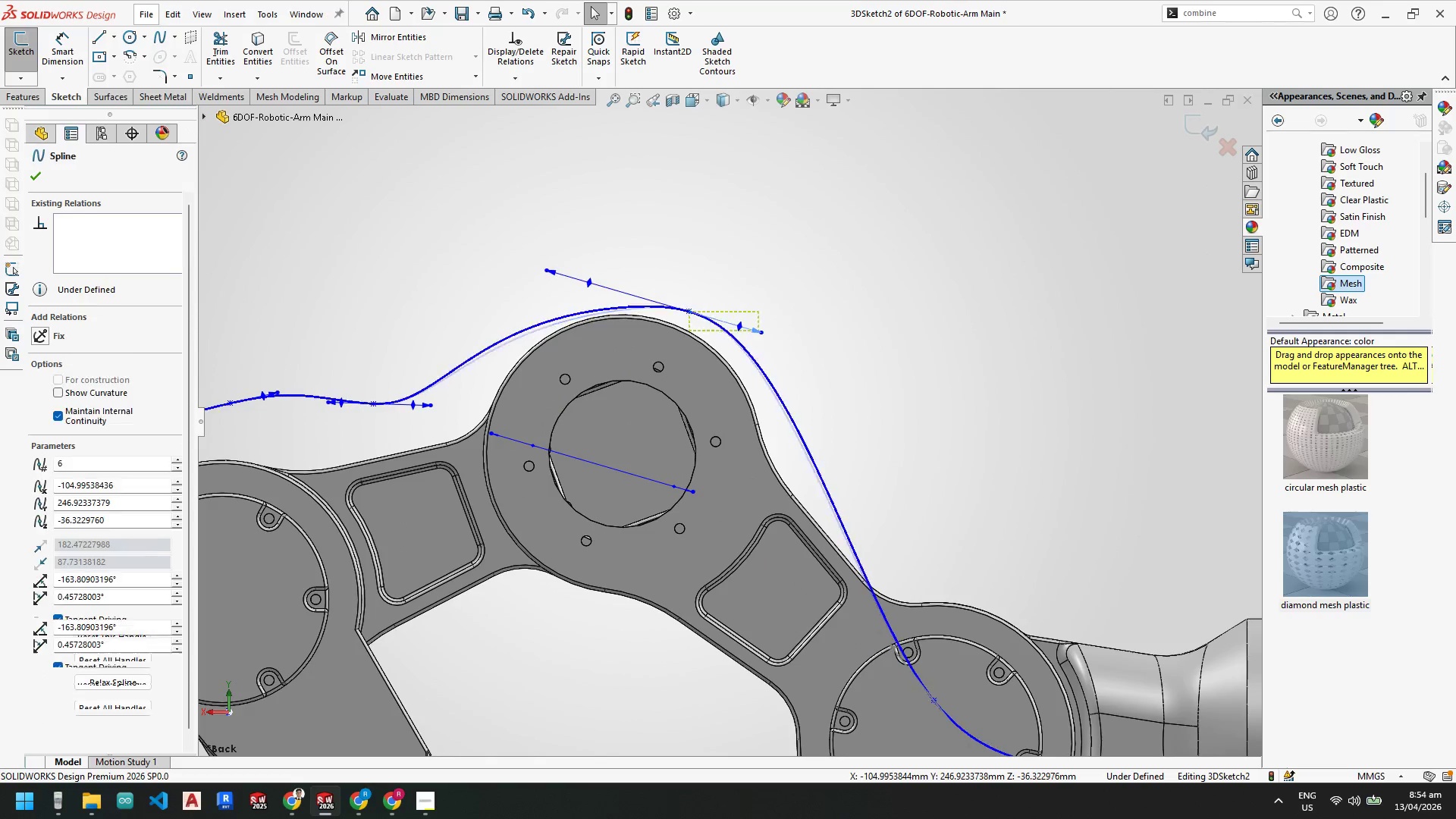 
left_click([756, 331])
 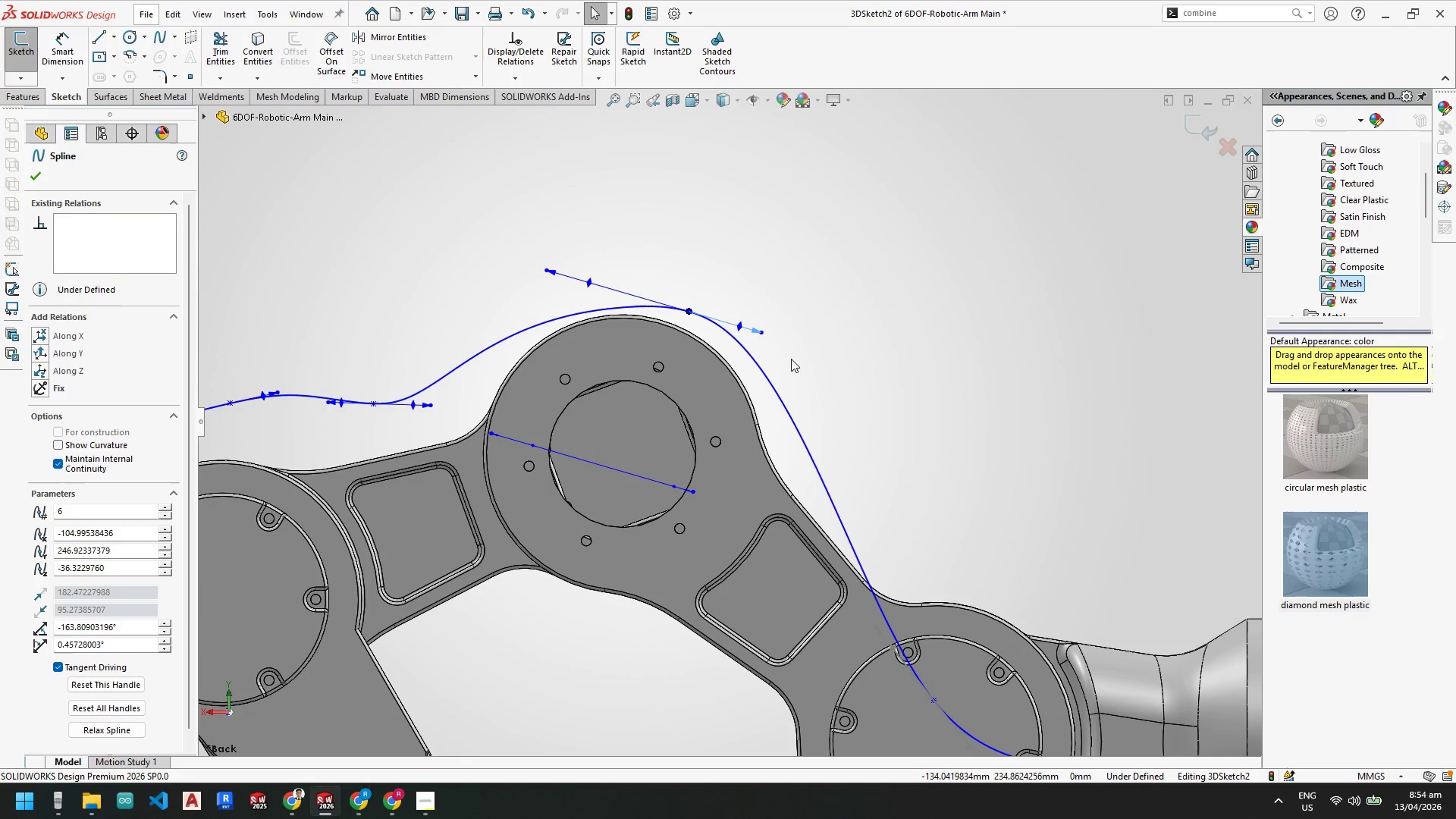 
scroll: coordinate [909, 566], scroll_direction: up, amount: 1.0
 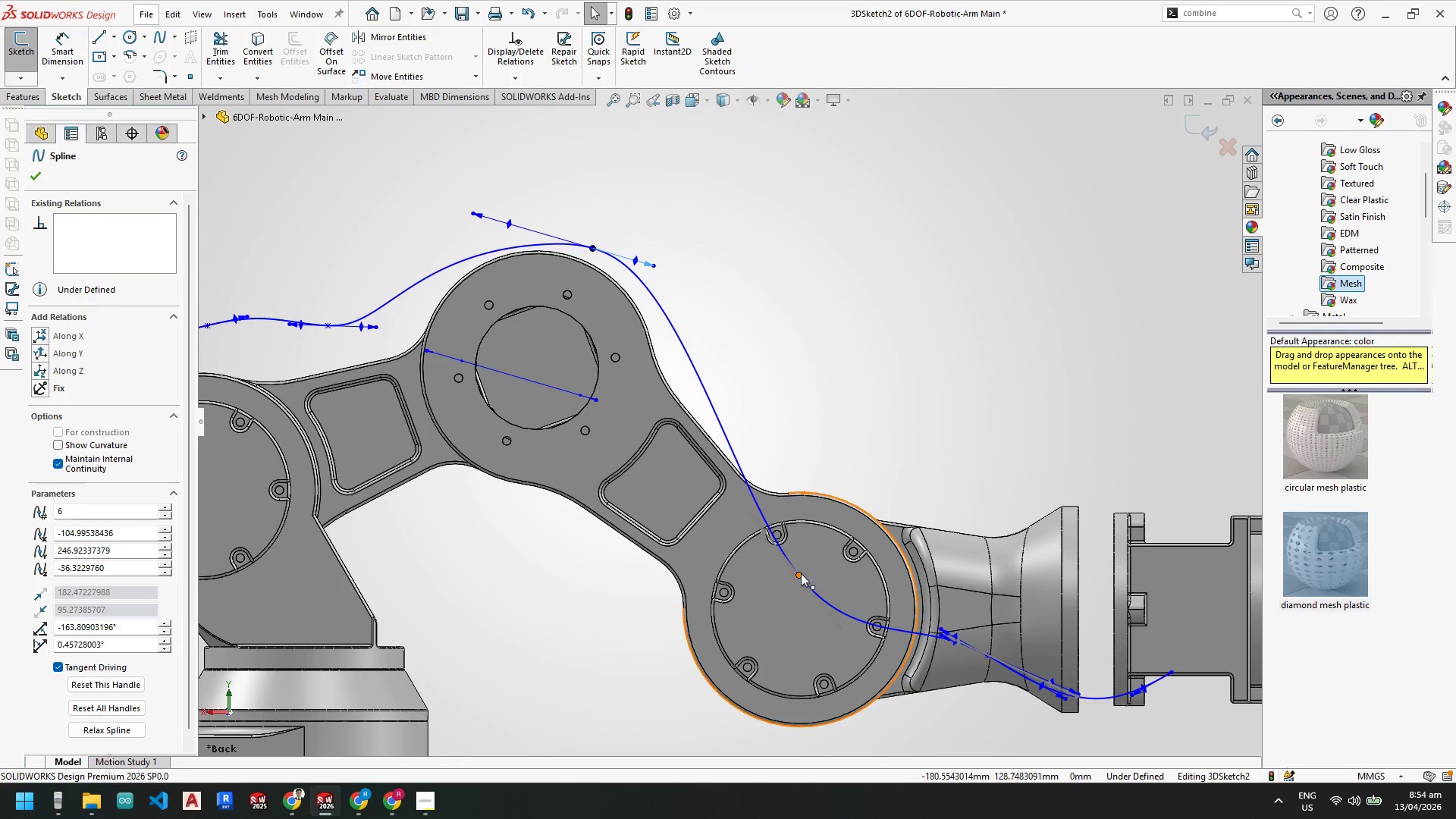 
left_click_drag(start_coordinate=[801, 573], to_coordinate=[869, 482])
 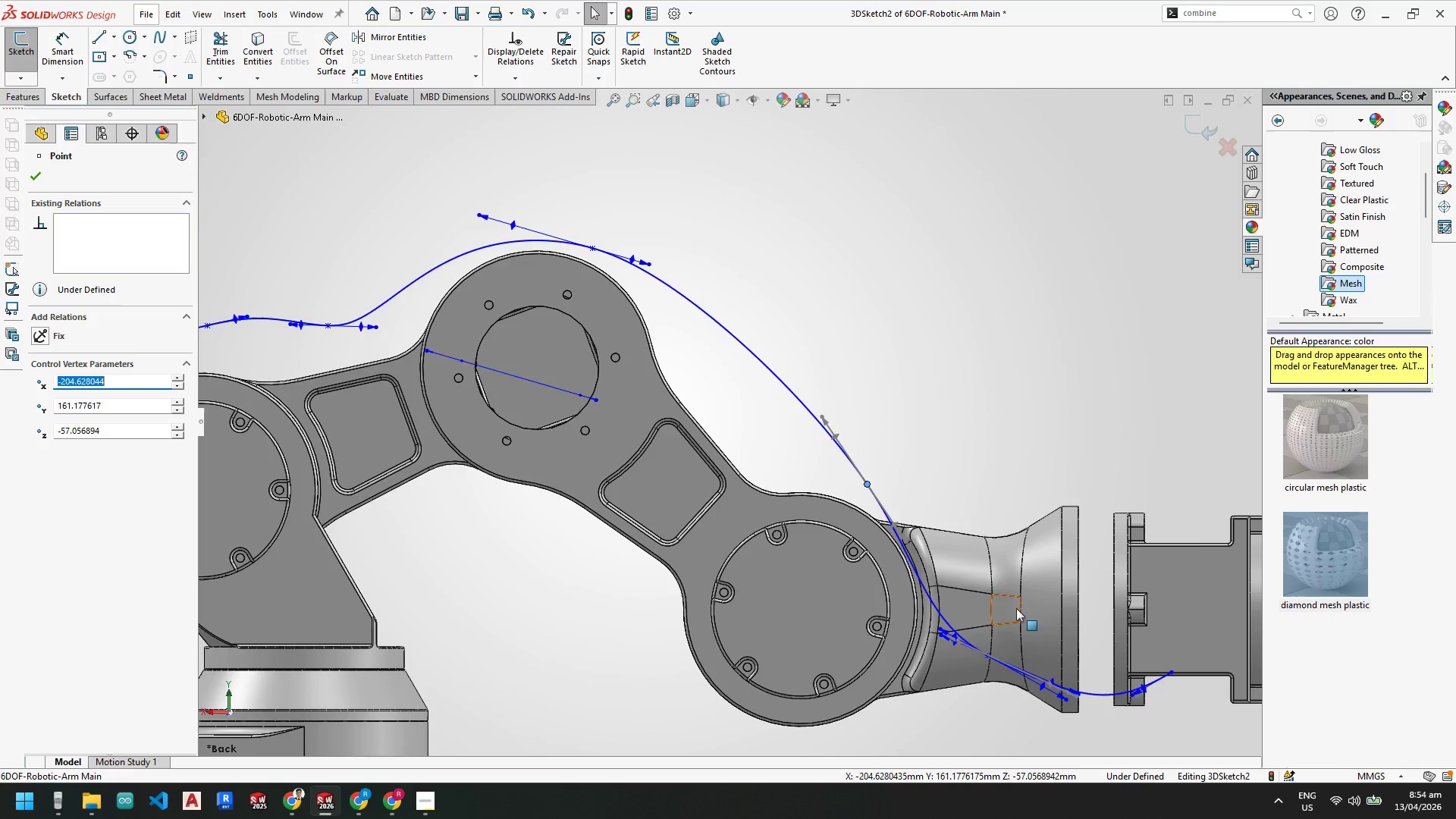 
scroll: coordinate [937, 517], scroll_direction: none, amount: 0.0
 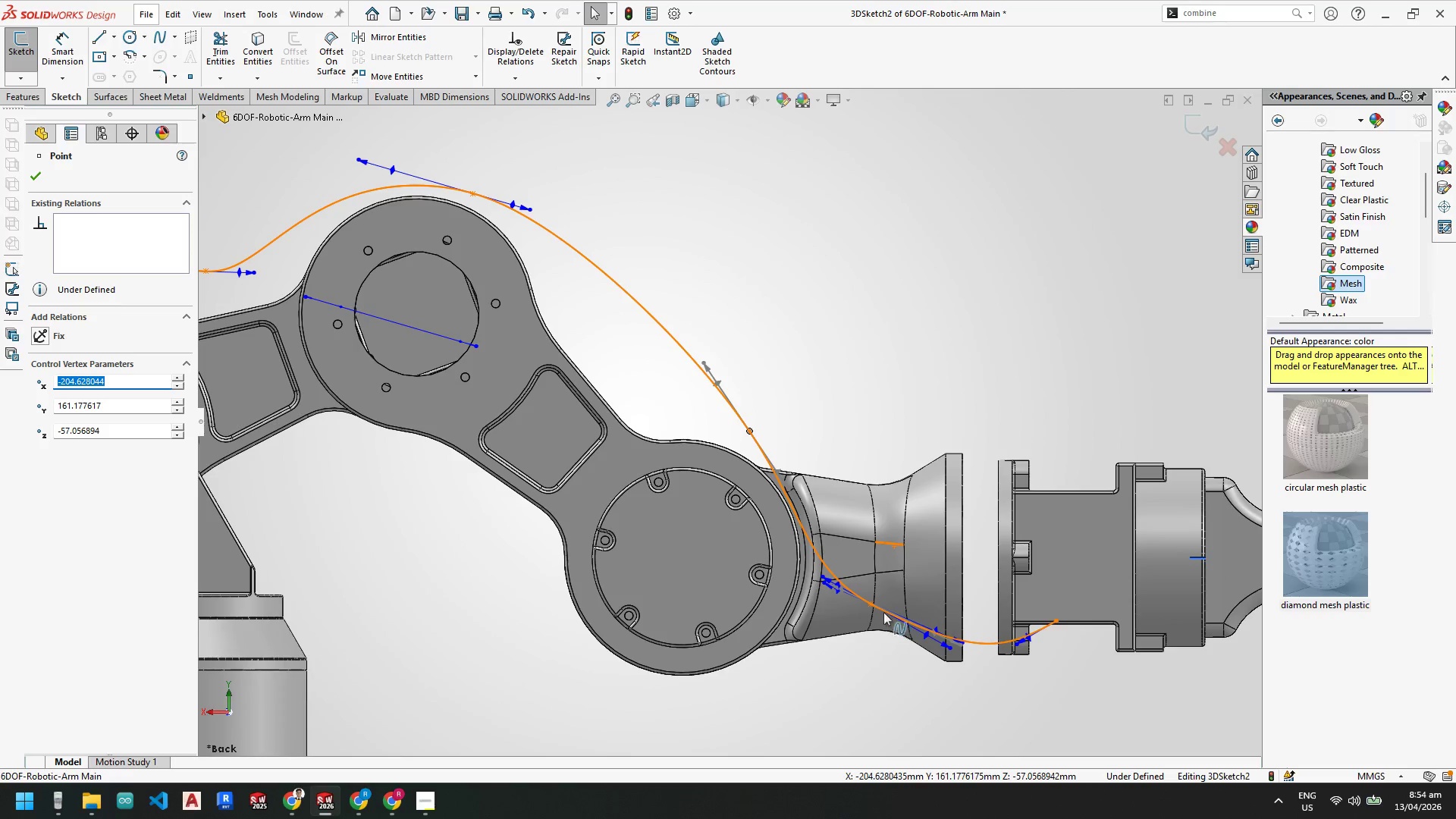 
left_click_drag(start_coordinate=[871, 602], to_coordinate=[882, 479])
 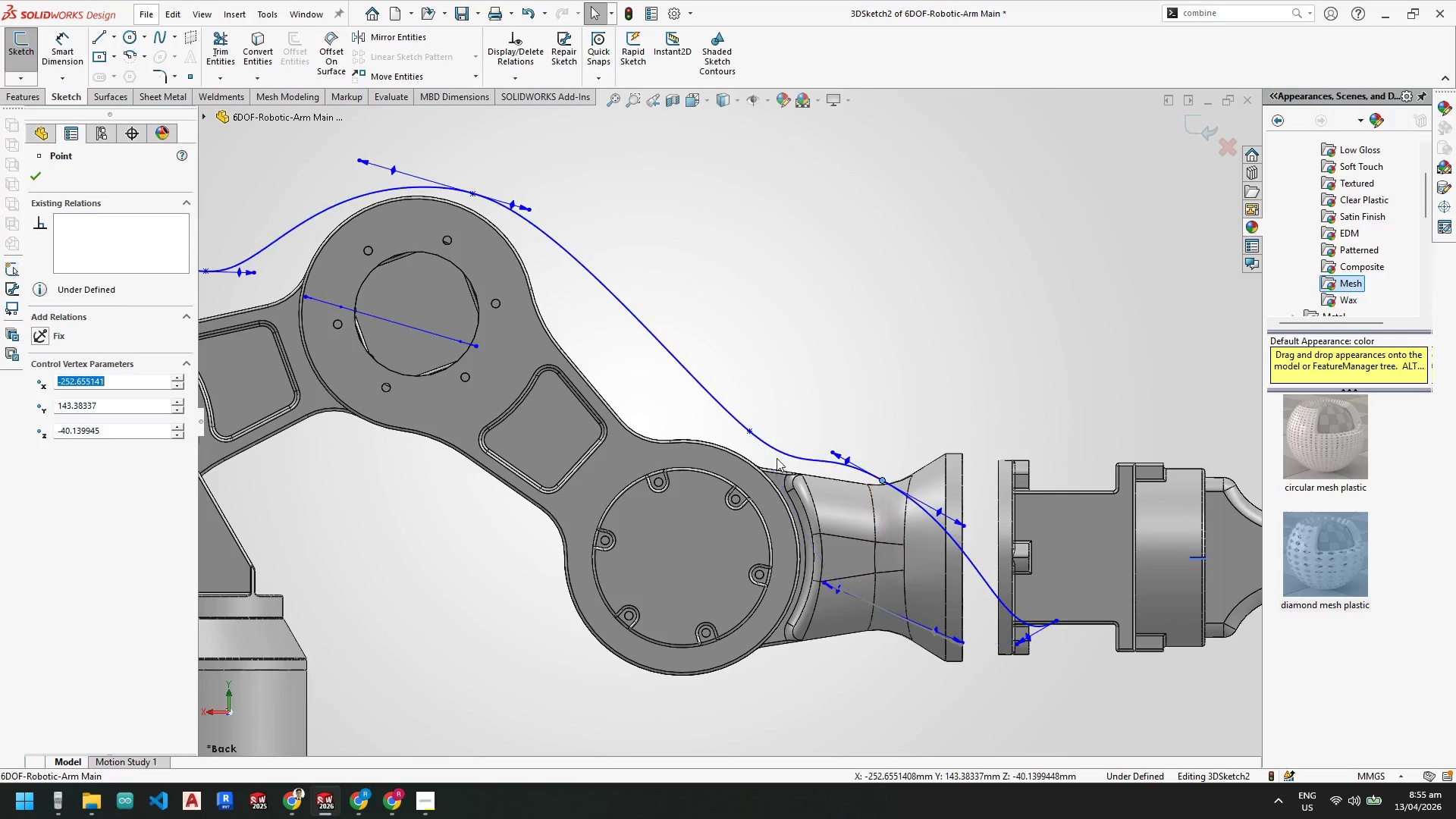 
key(Escape)
 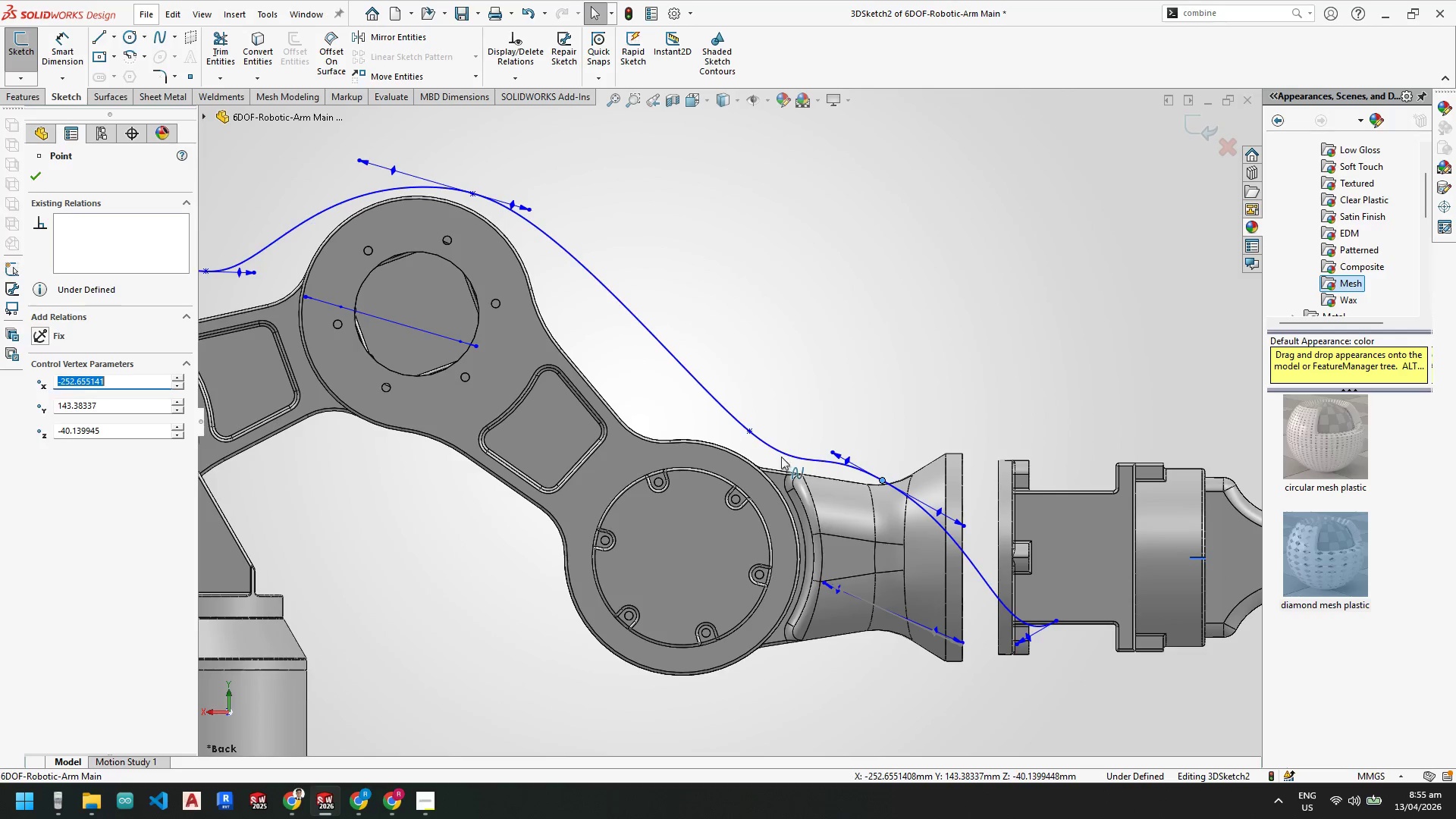 
key(Escape)
 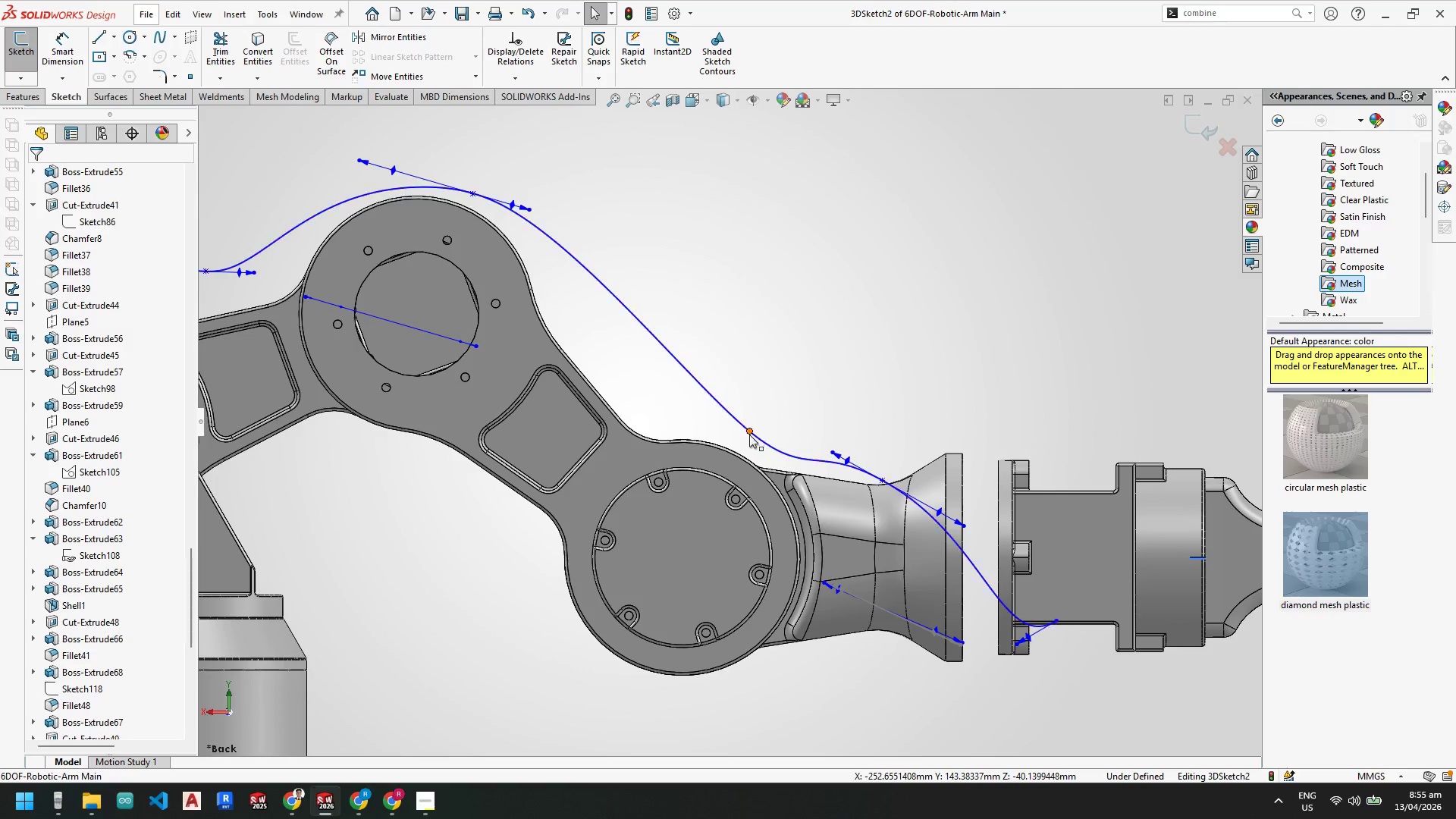 
left_click_drag(start_coordinate=[747, 433], to_coordinate=[752, 378])
 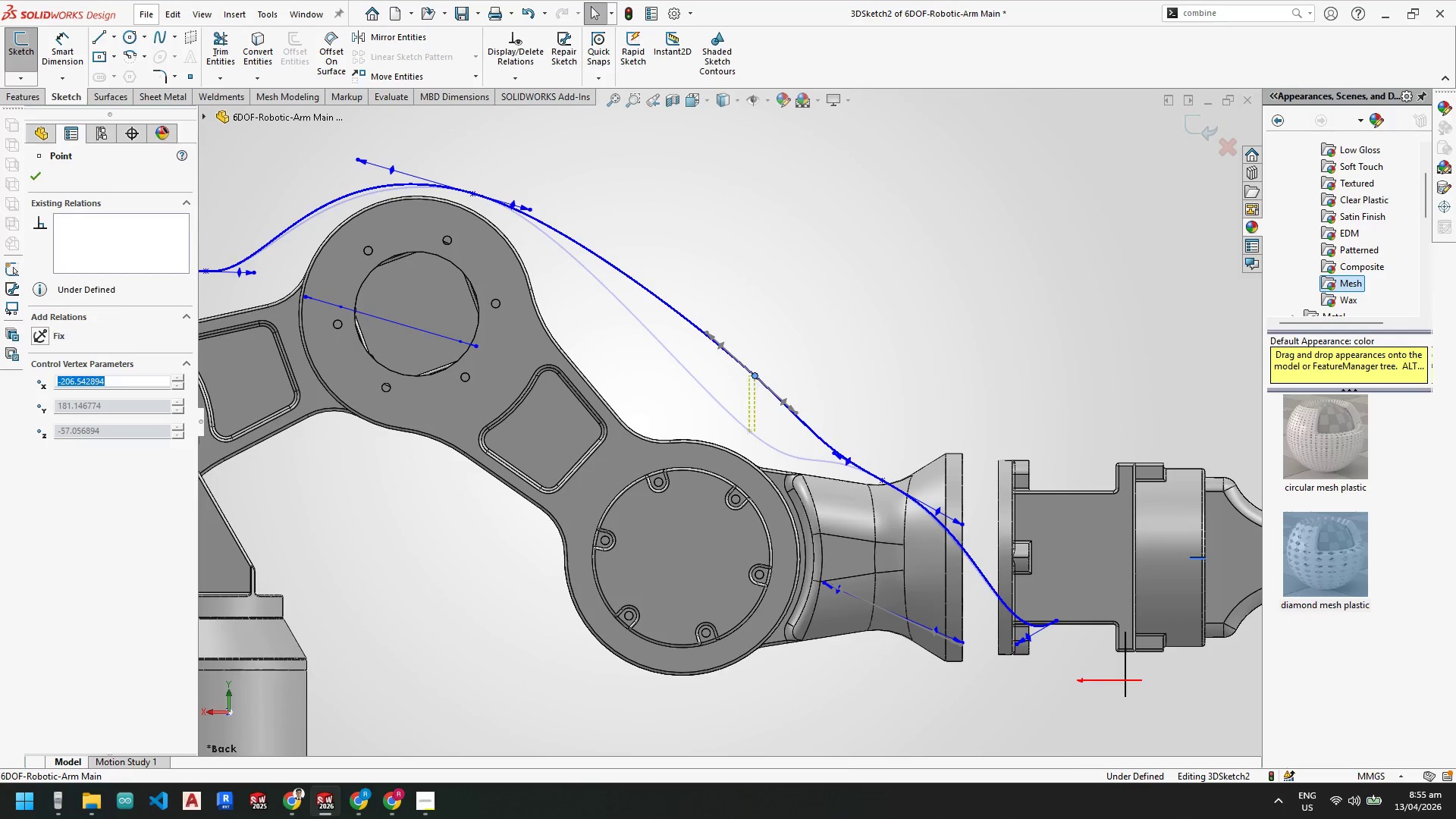 
key(Escape)
 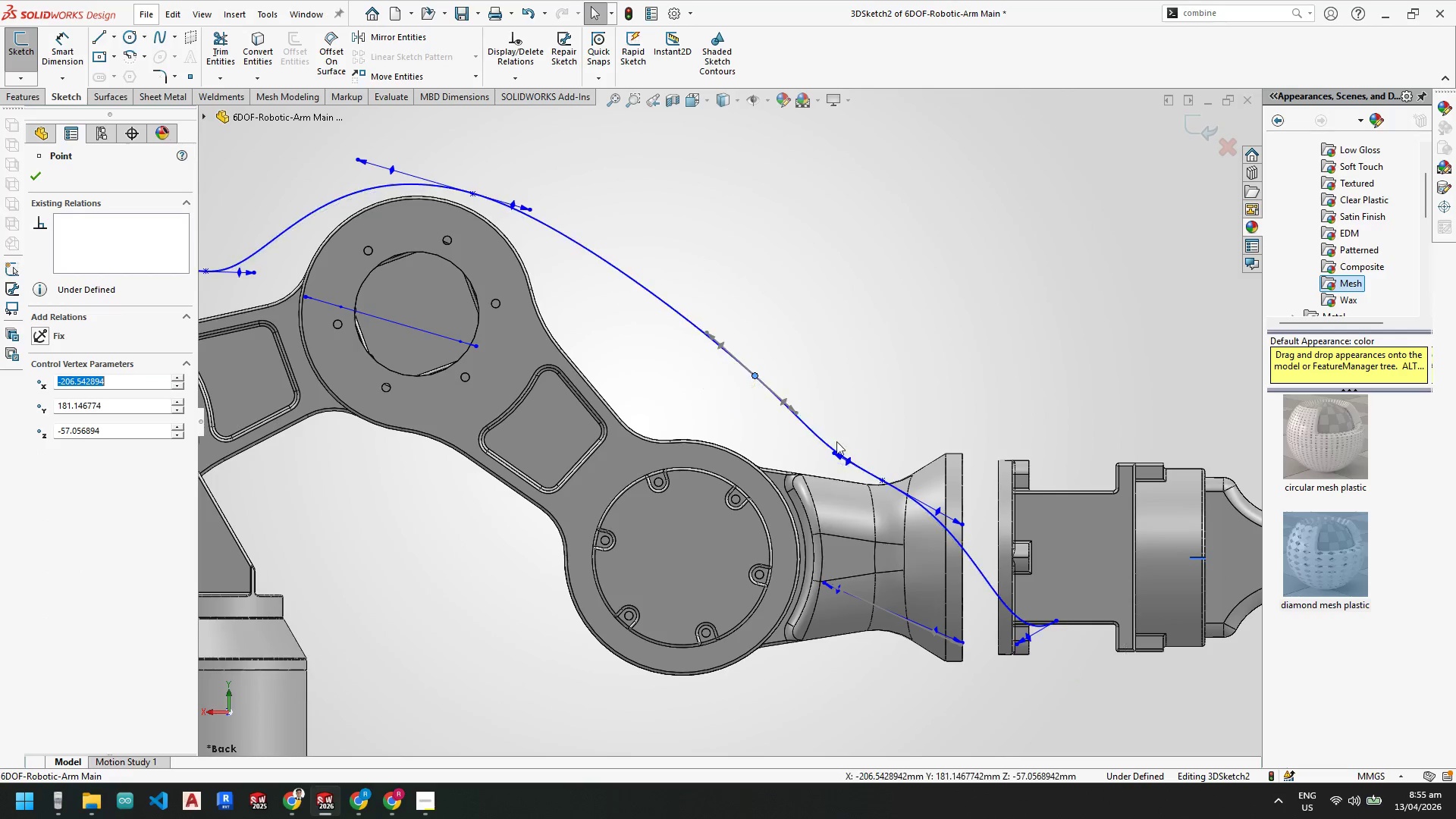 
key(Escape)
 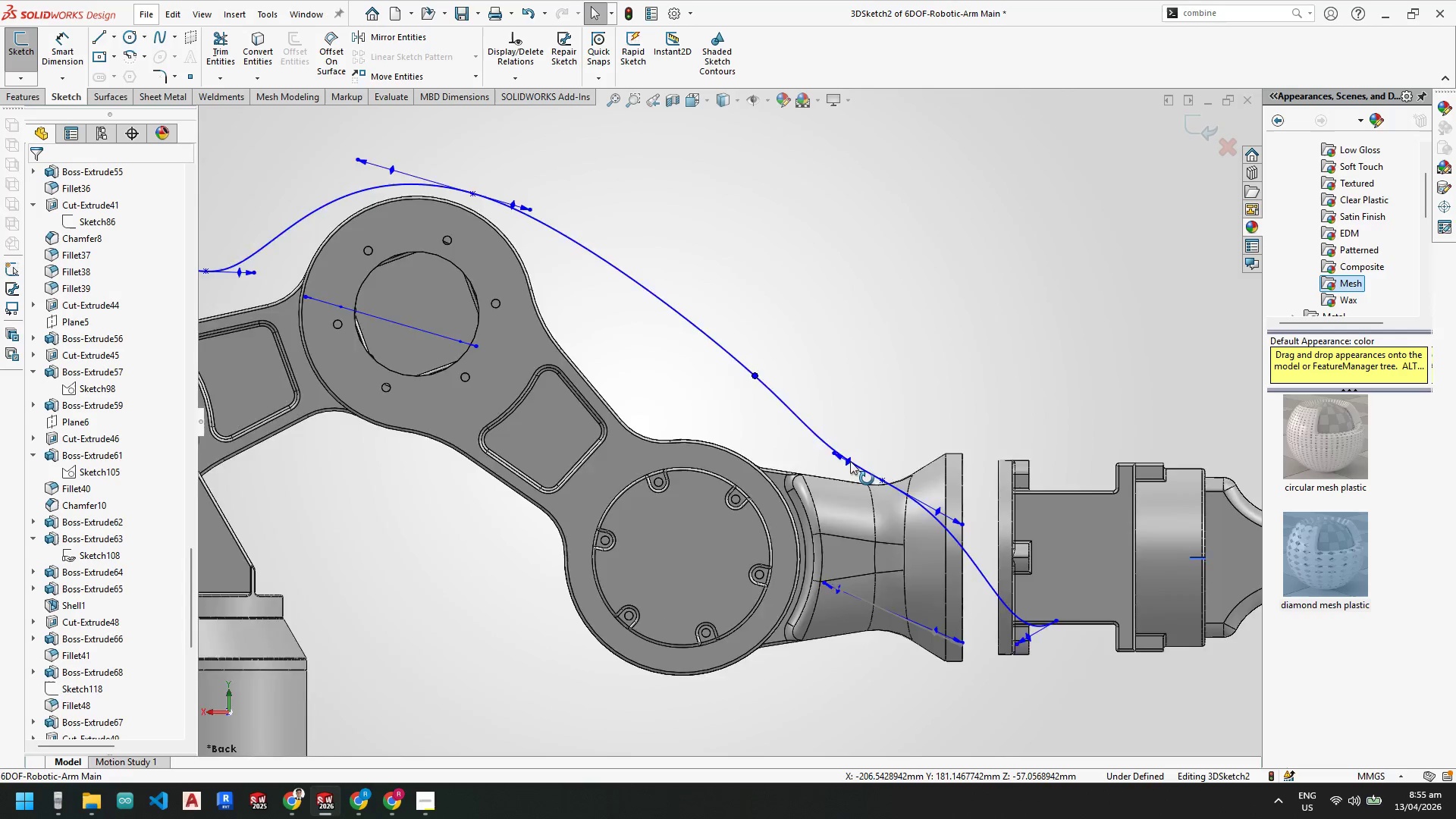 
scroll: coordinate [692, 461], scroll_direction: up, amount: 7.0
 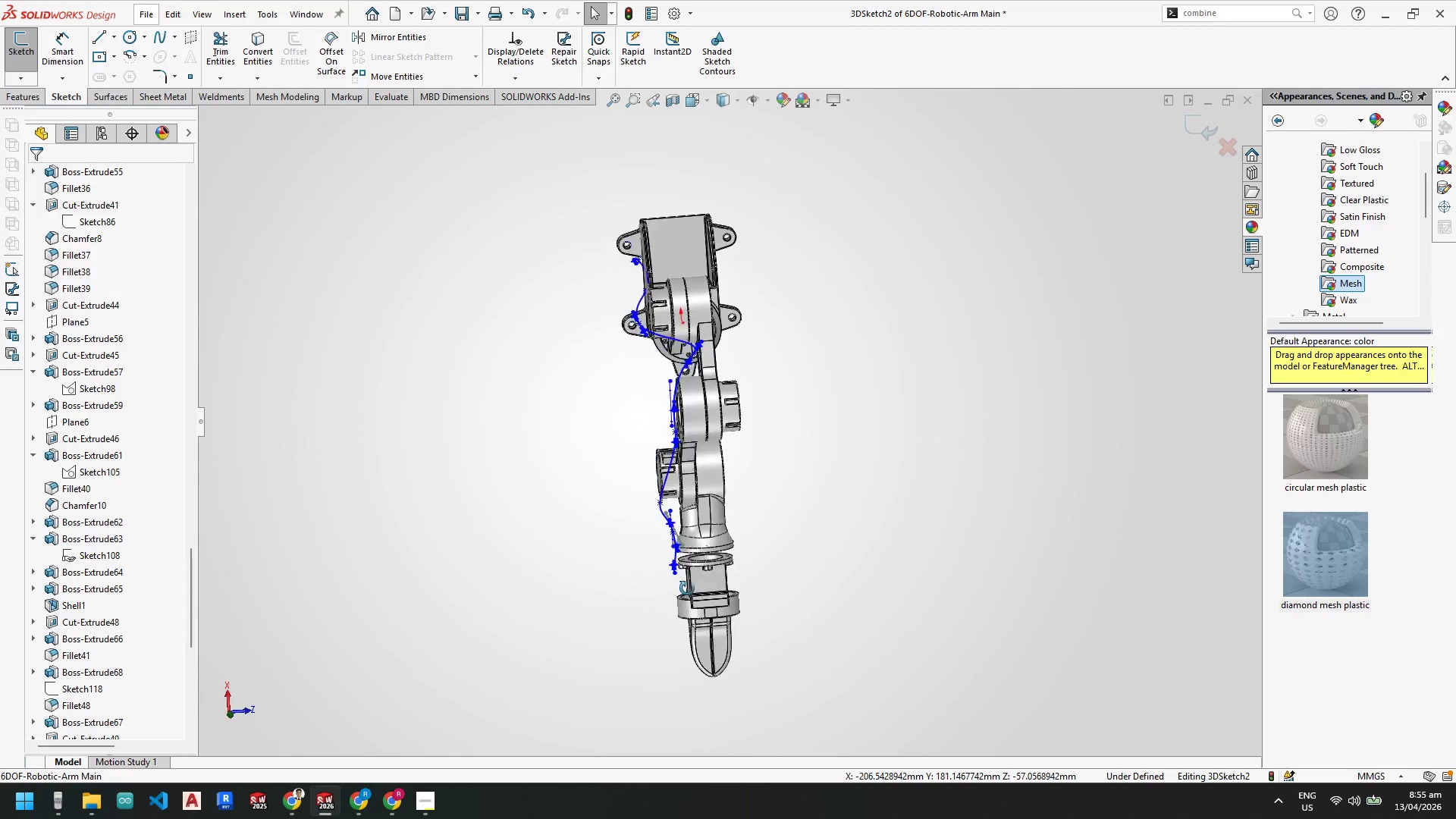 
middle_click([691, 614])
 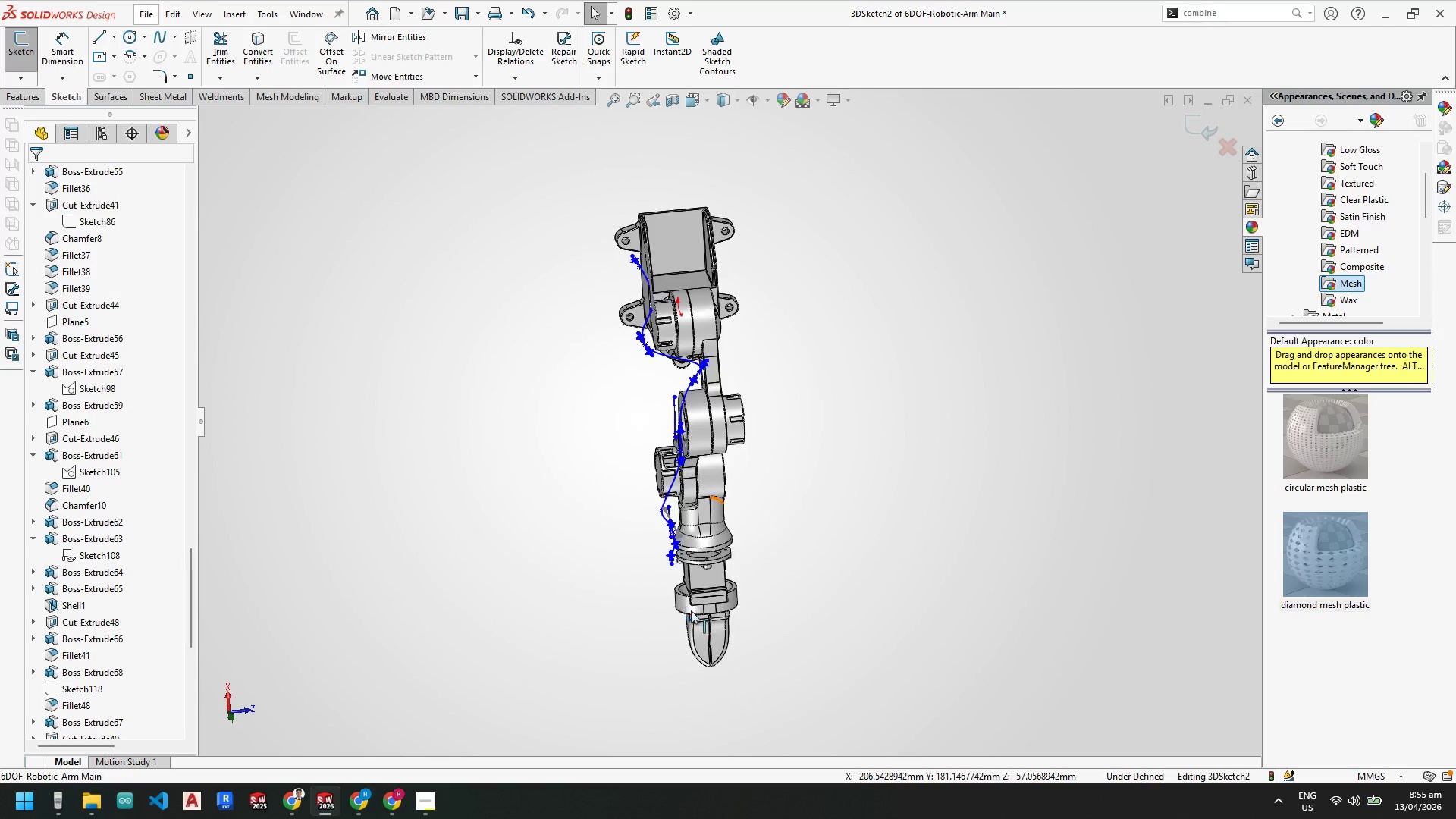 
key(Space)
 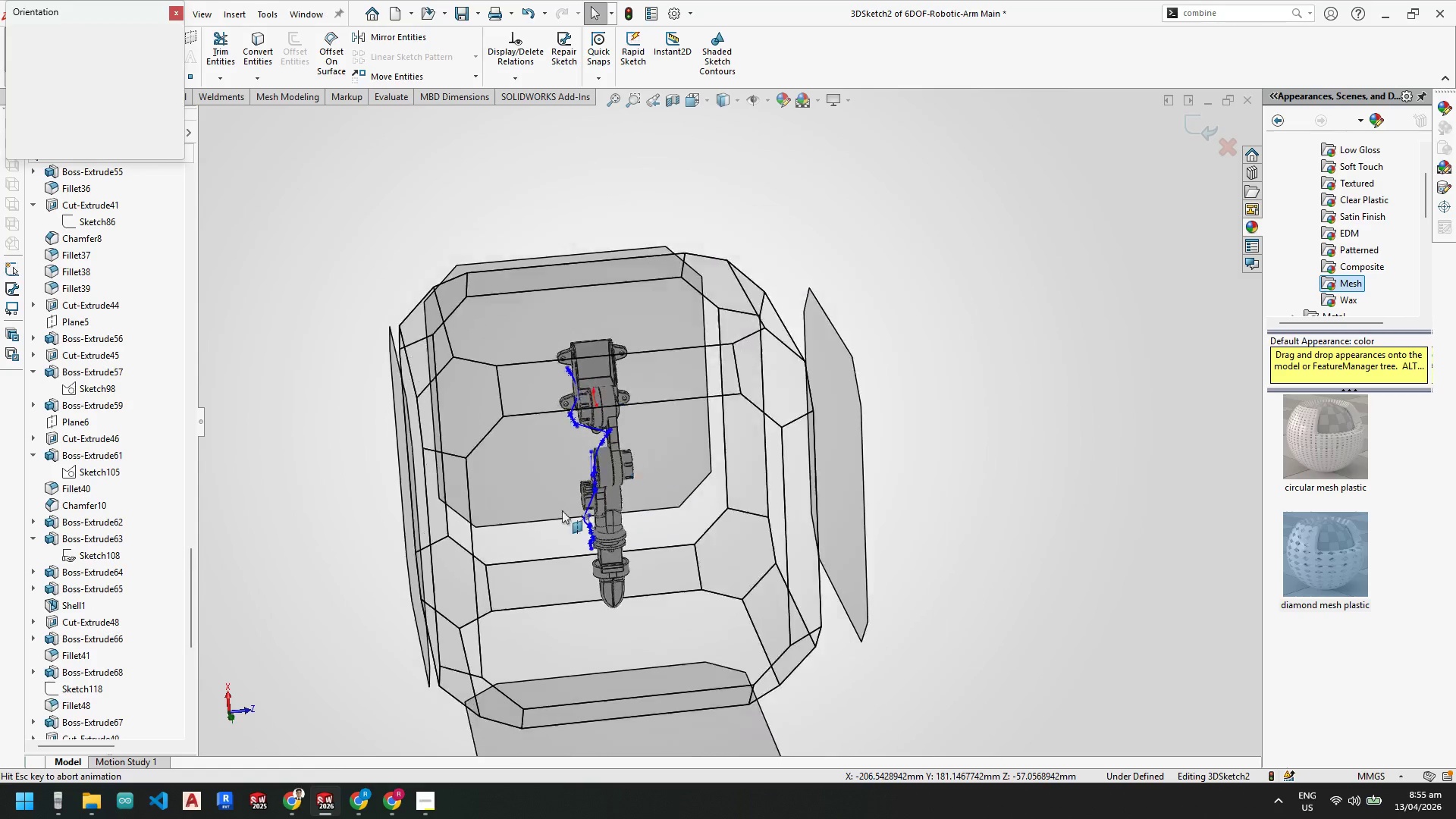 
left_click([544, 525])
 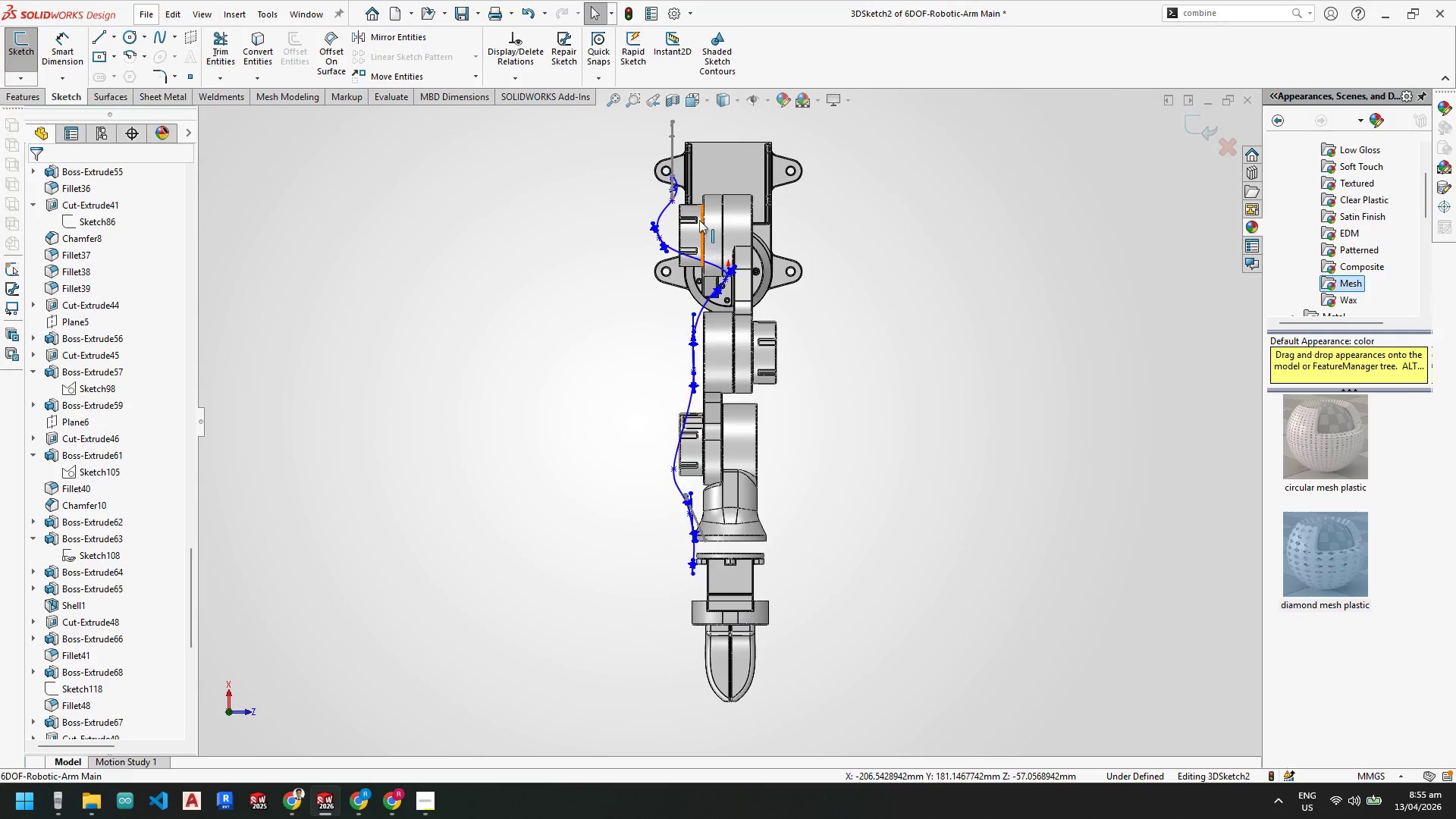 
scroll: coordinate [723, 239], scroll_direction: down, amount: 2.0
 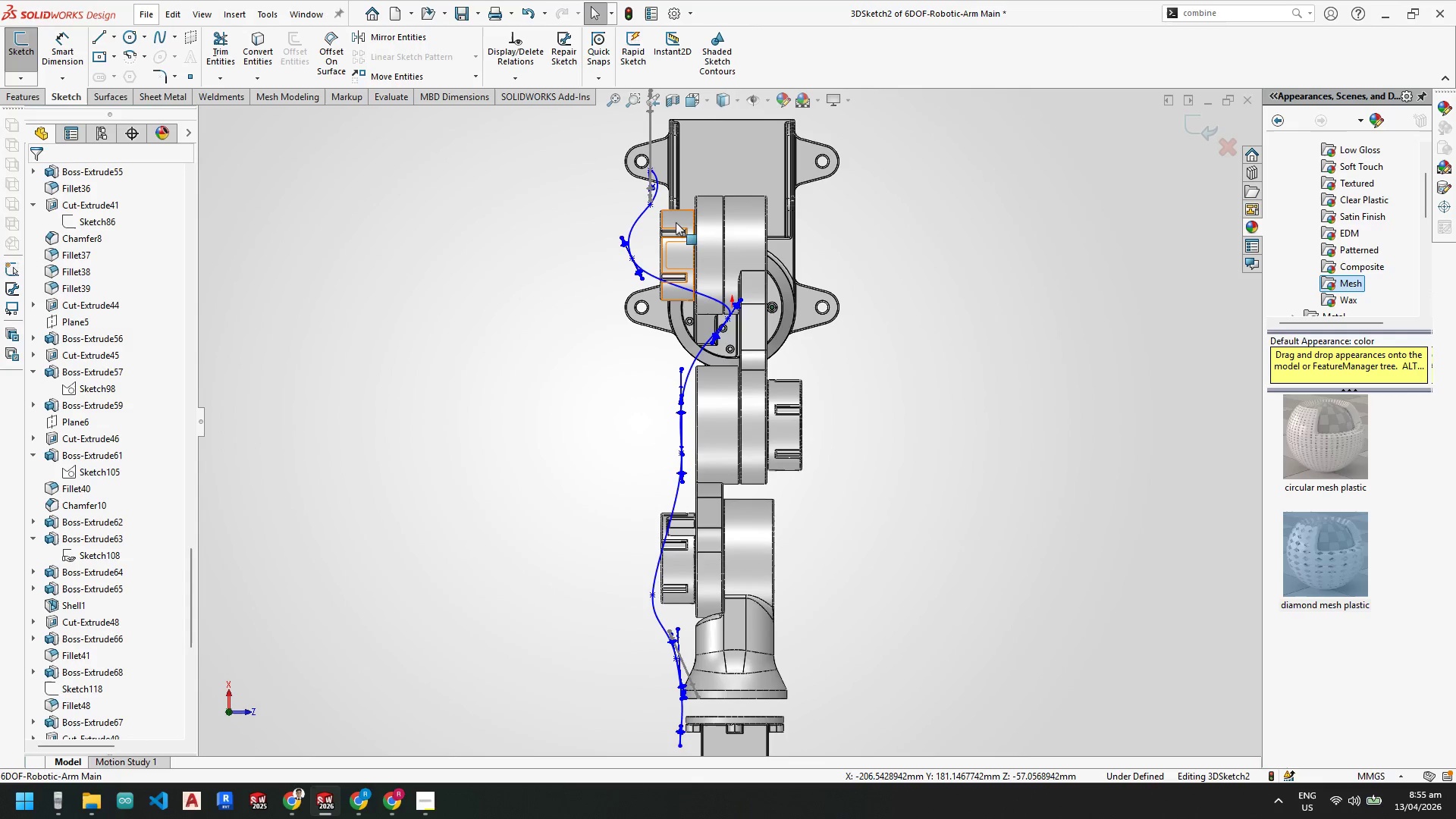 
left_click([639, 224])
 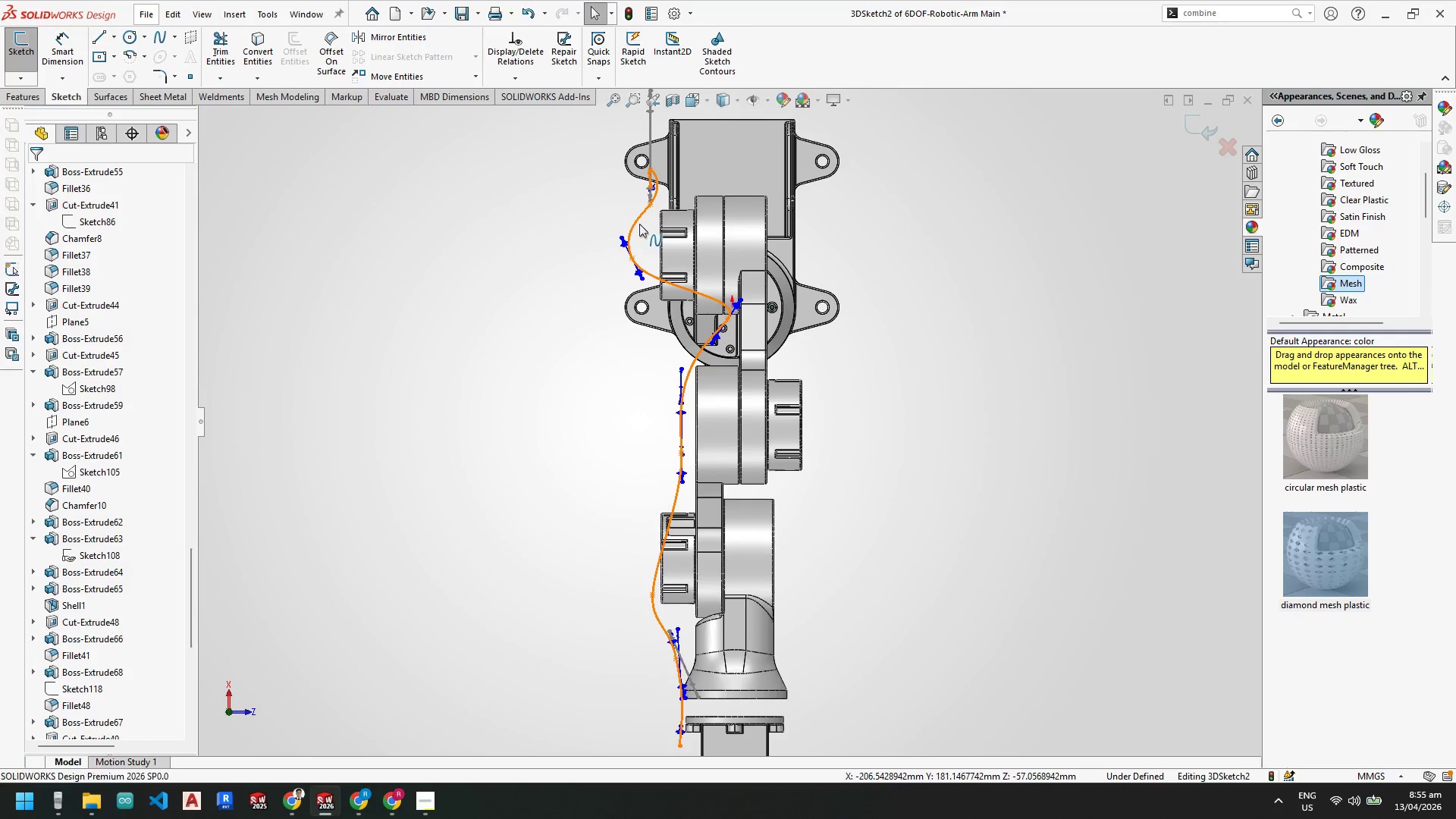 
key(Delete)
 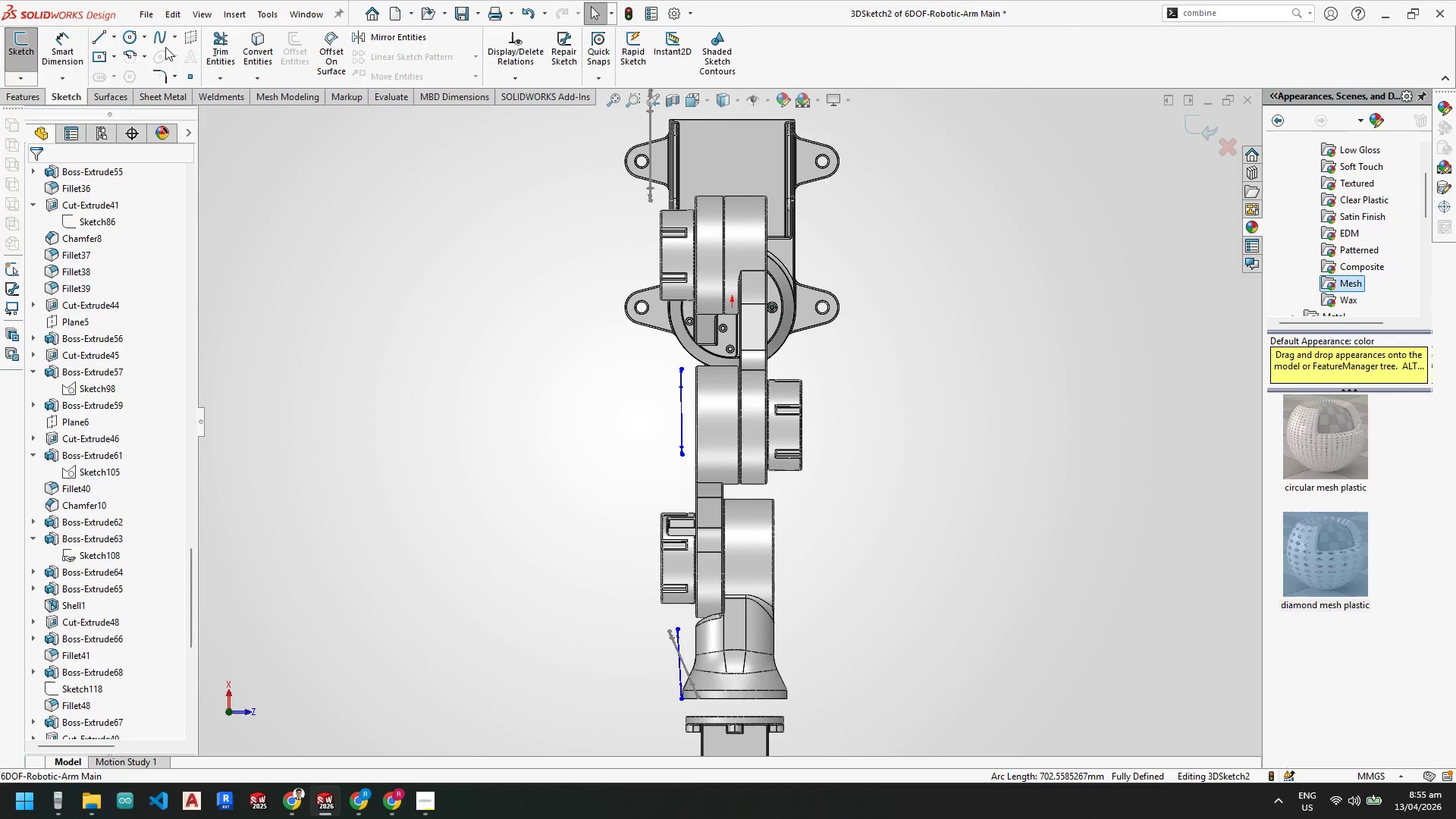 
left_click_drag(start_coordinate=[158, 42], to_coordinate=[164, 43])
 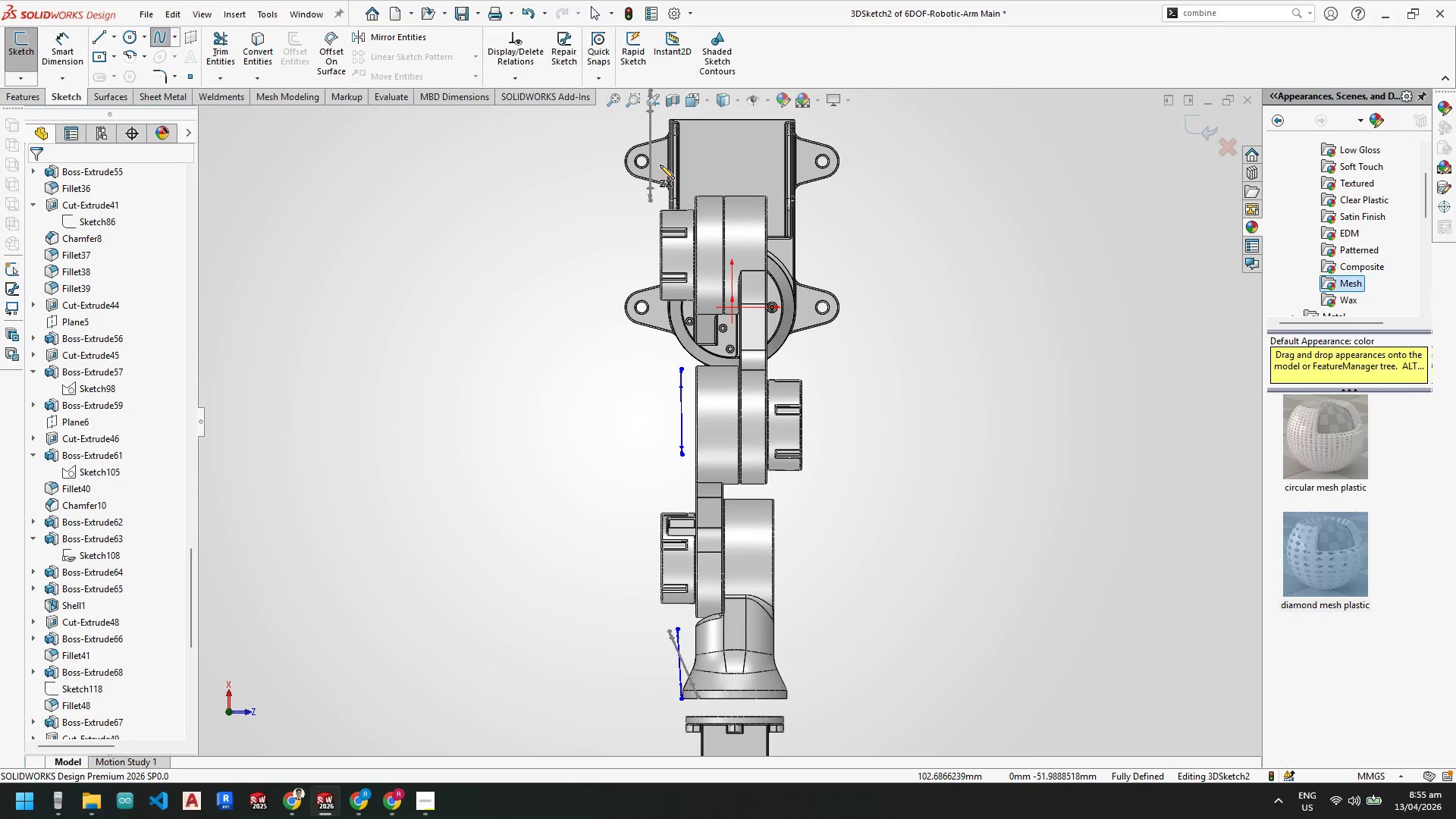 
left_click([660, 165])
 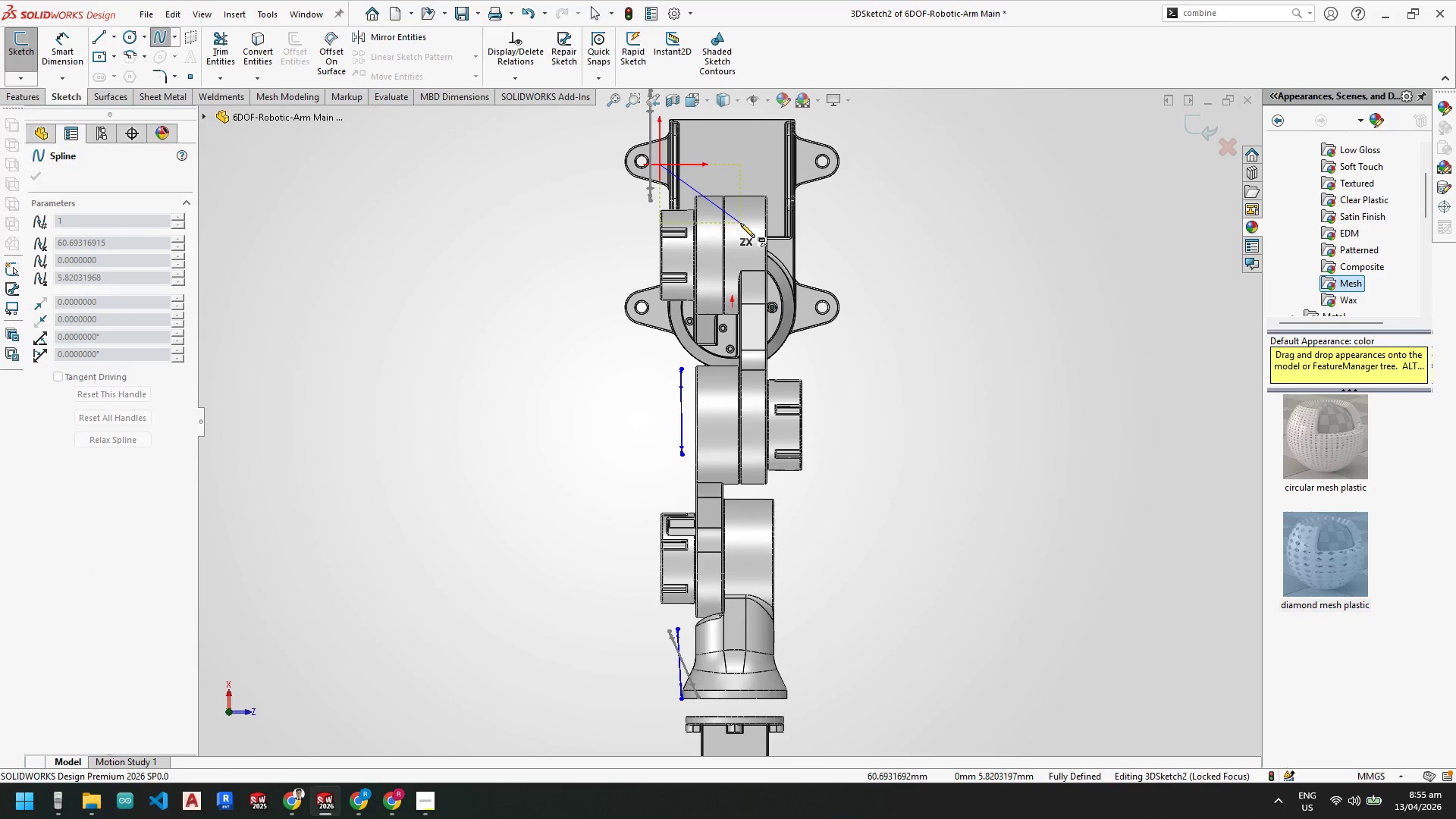 
left_click([738, 224])
 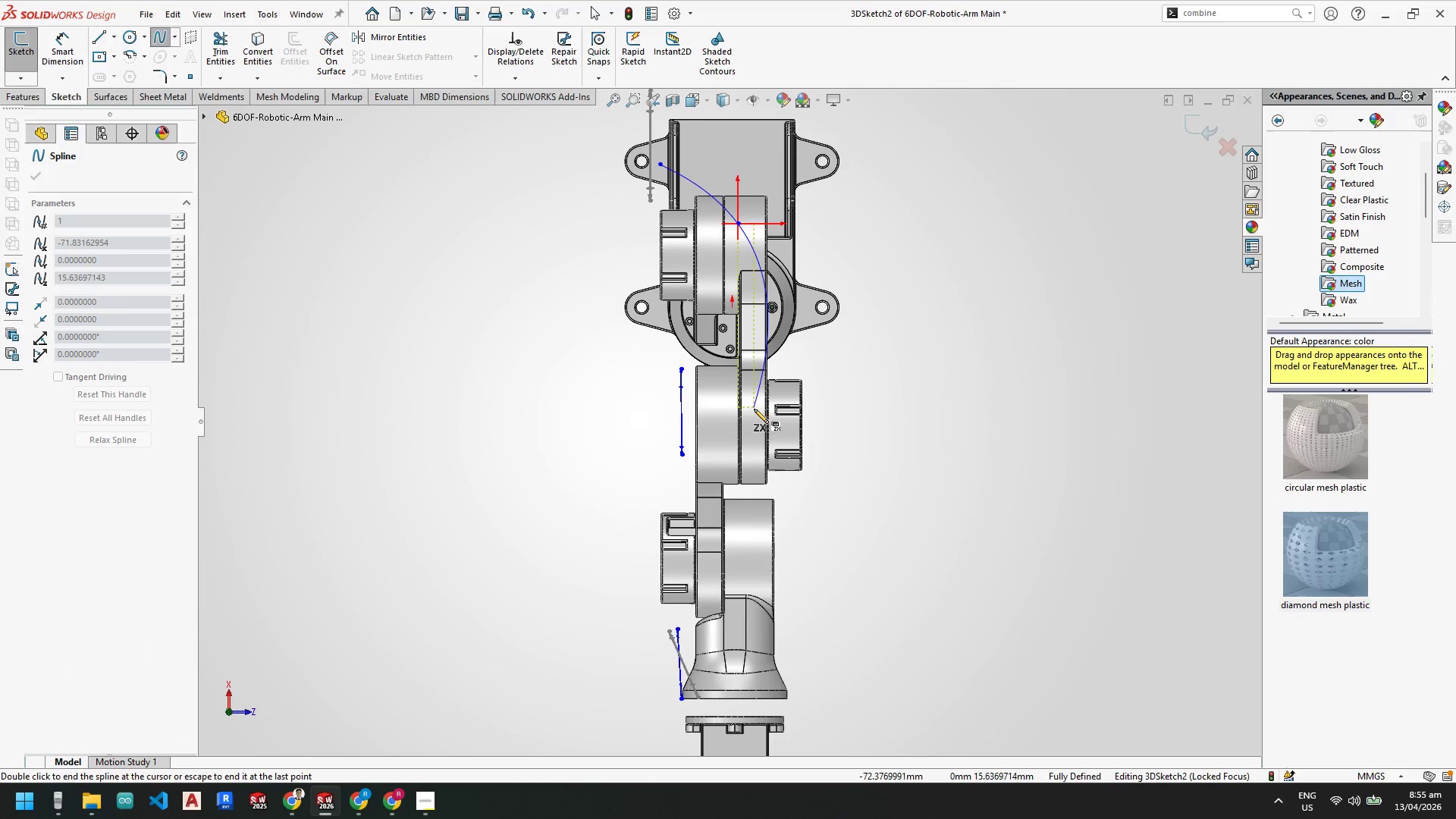 
left_click([754, 413])
 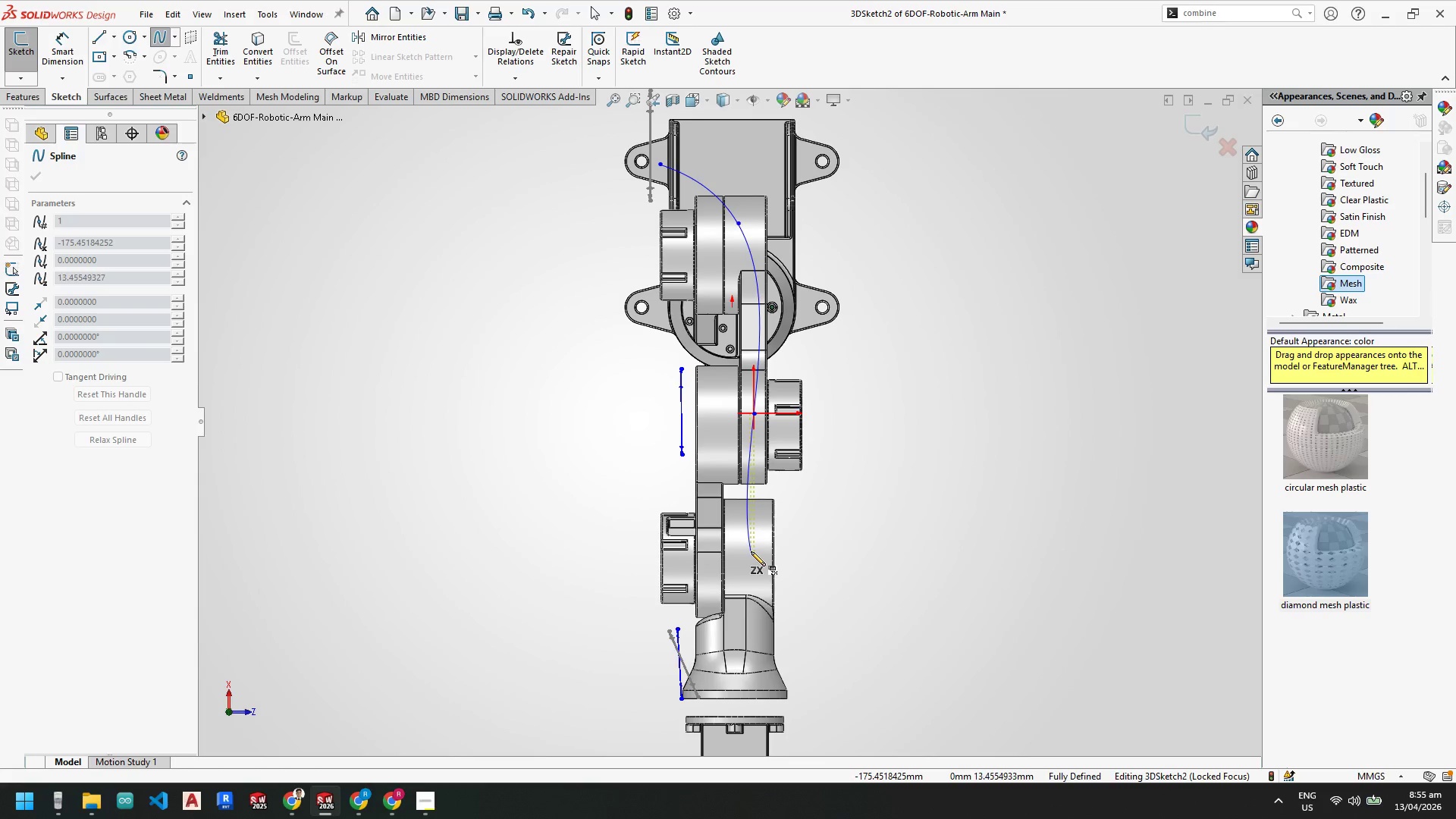 
wait(9.73)
 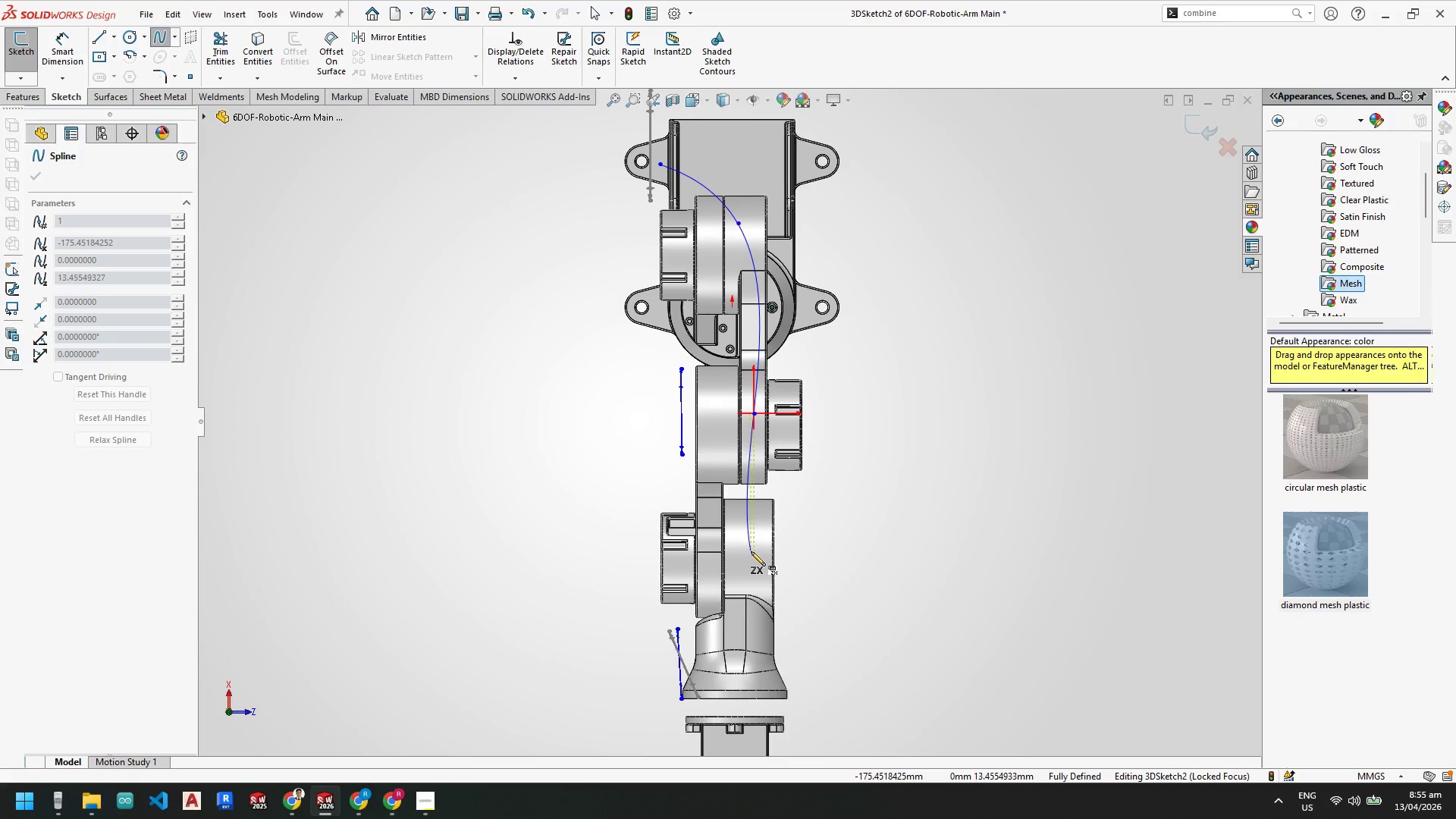 
key(Escape)
 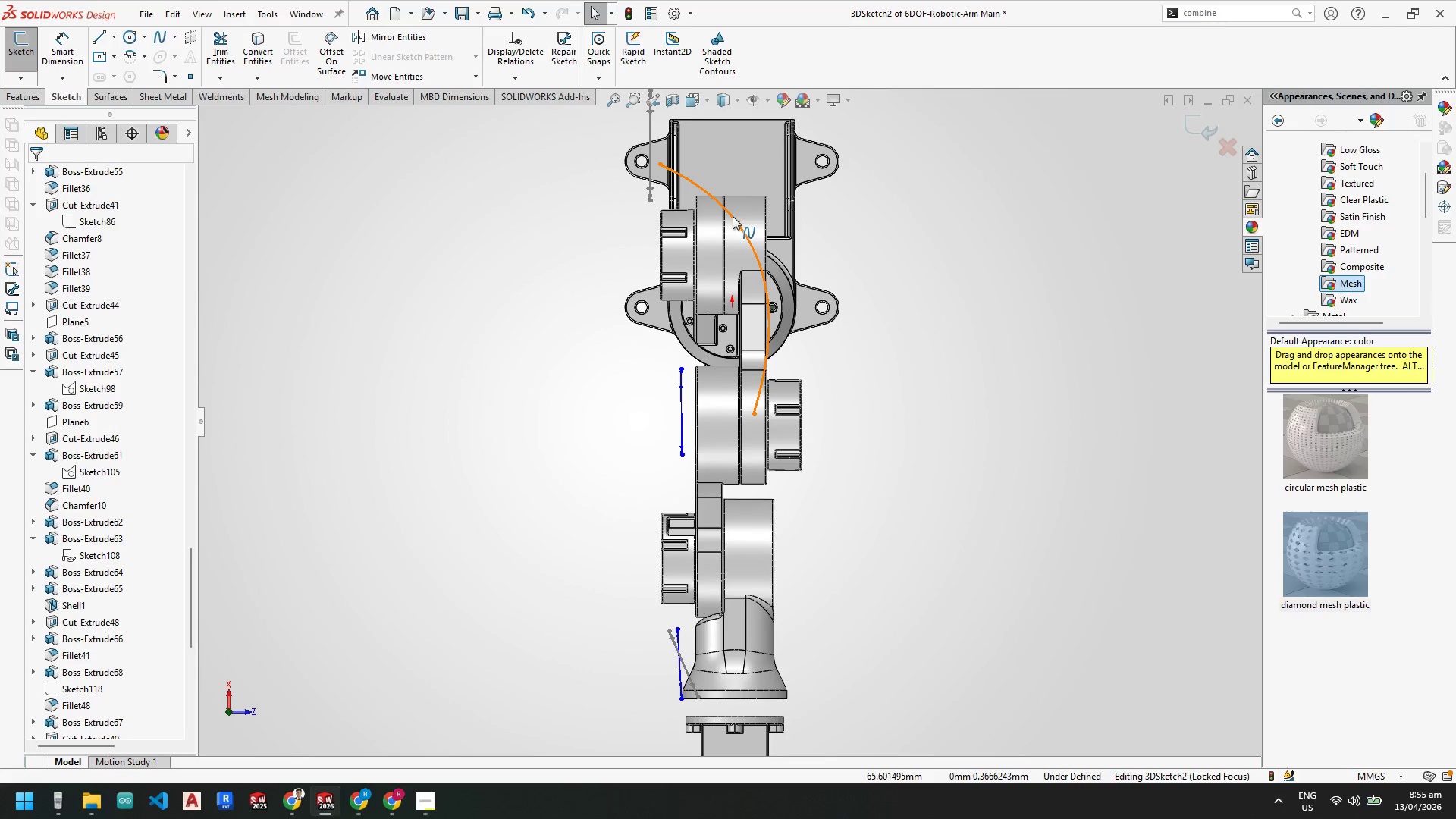 
left_click([732, 215])
 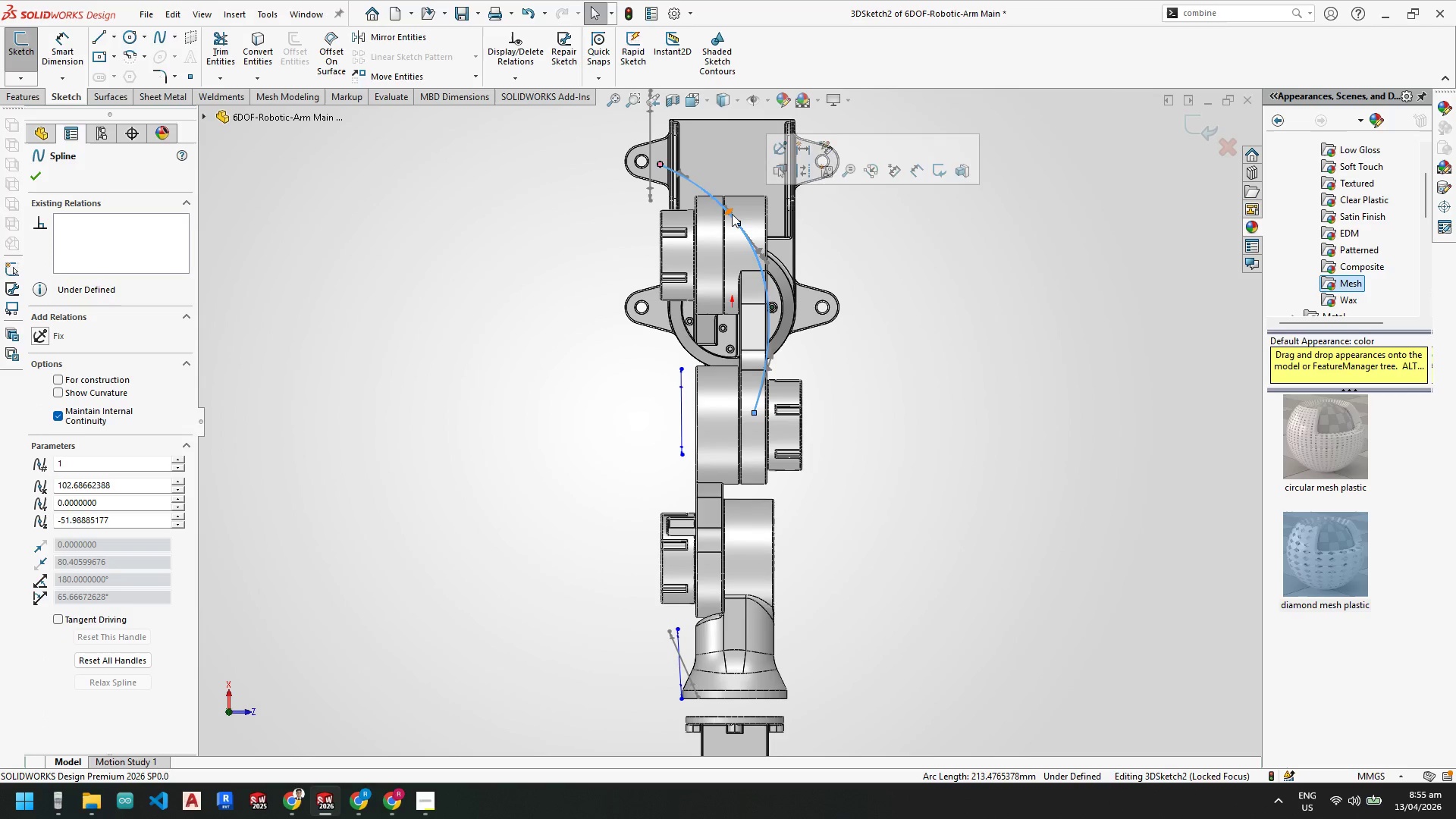 
key(Delete)
 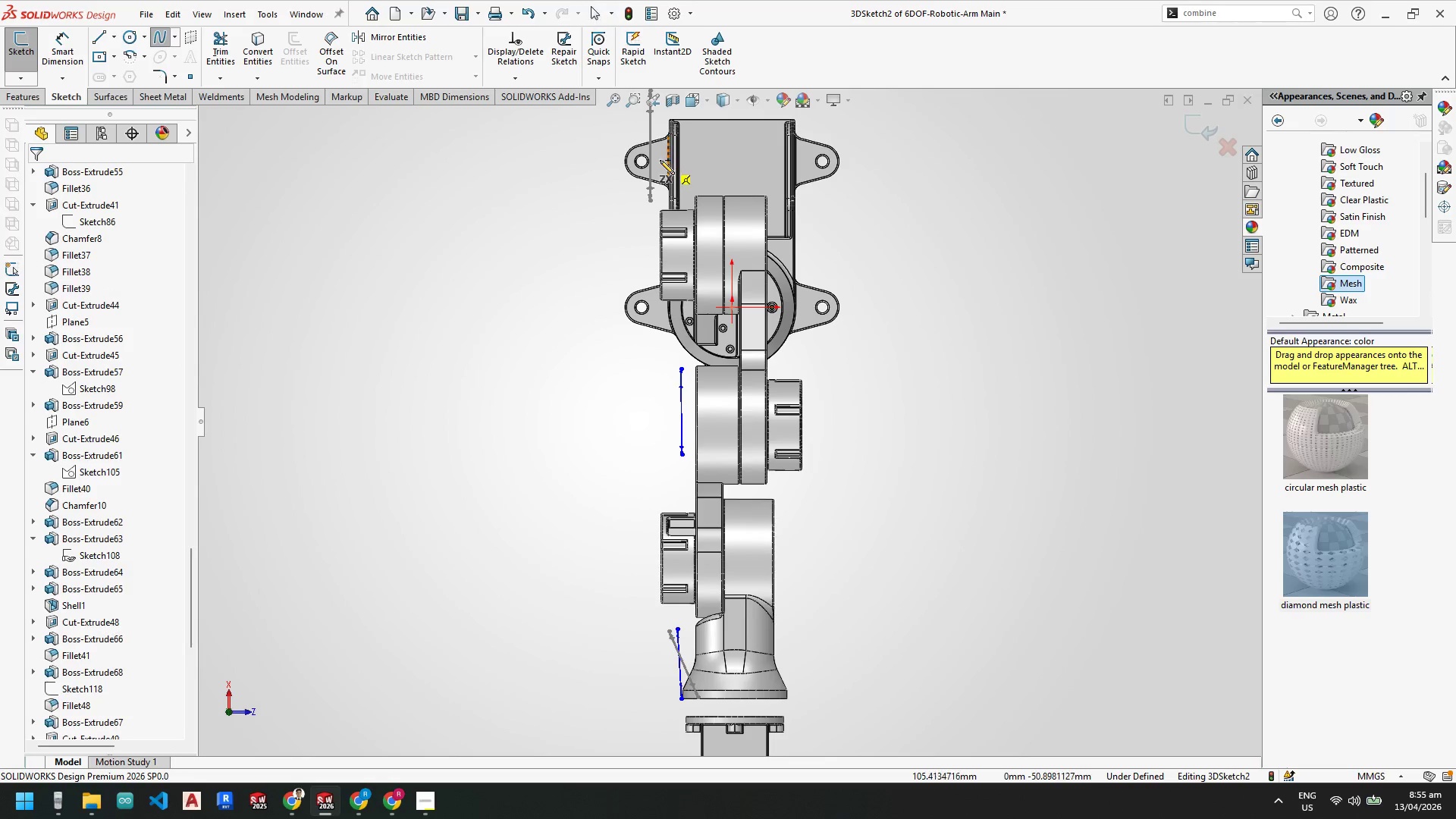 
left_click([659, 155])
 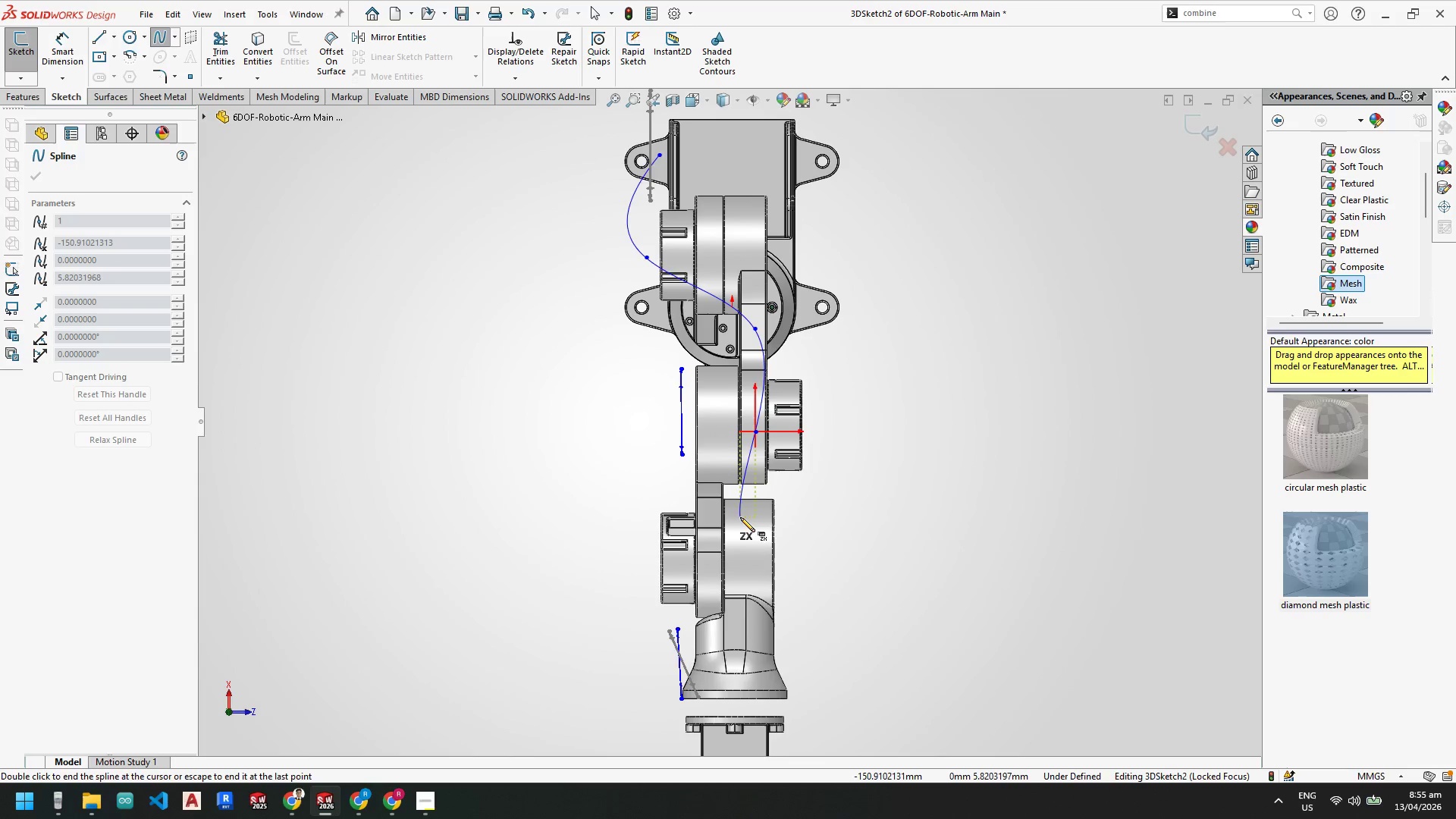 
wait(16.67)
 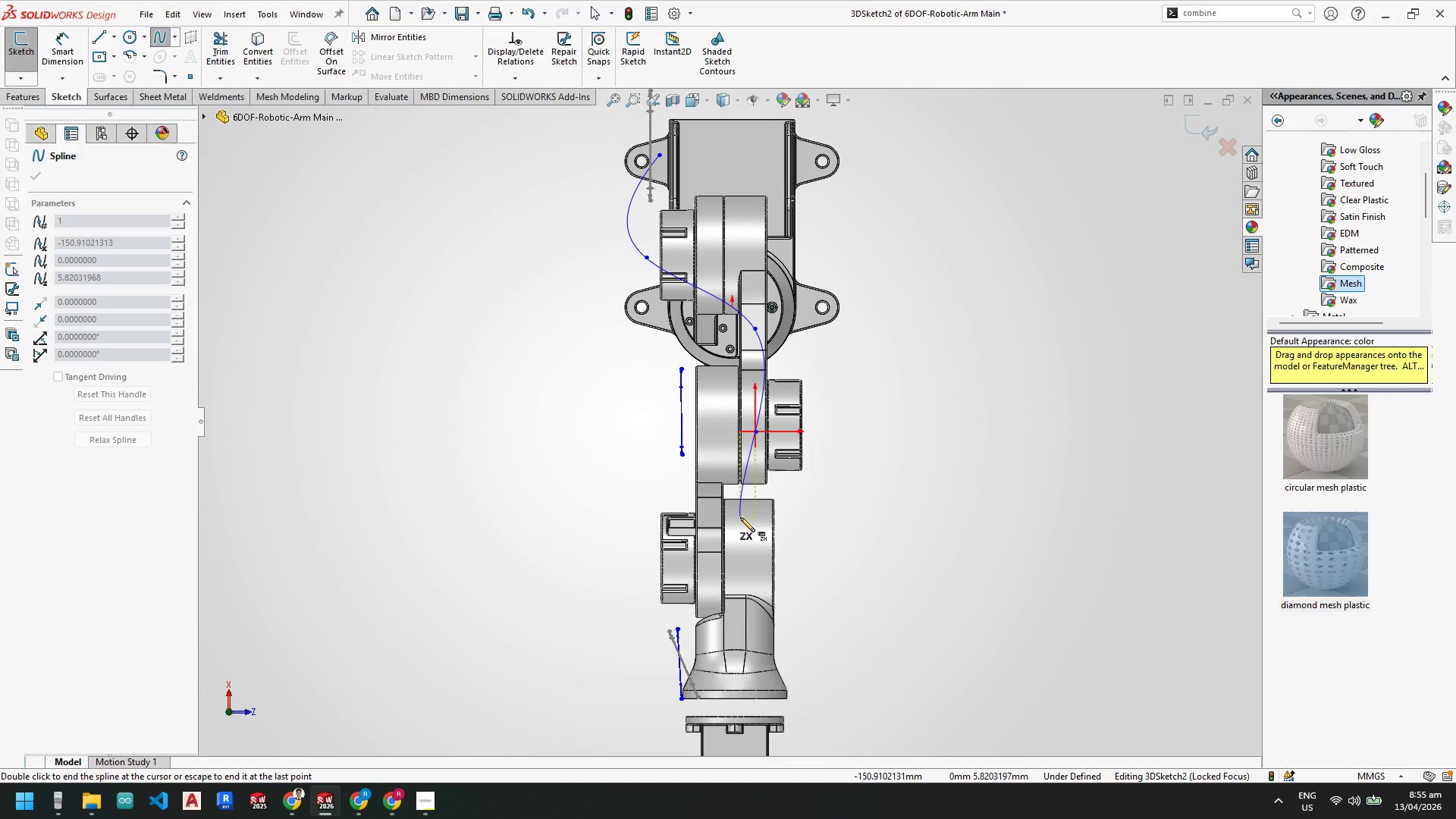 
left_click([668, 655])
 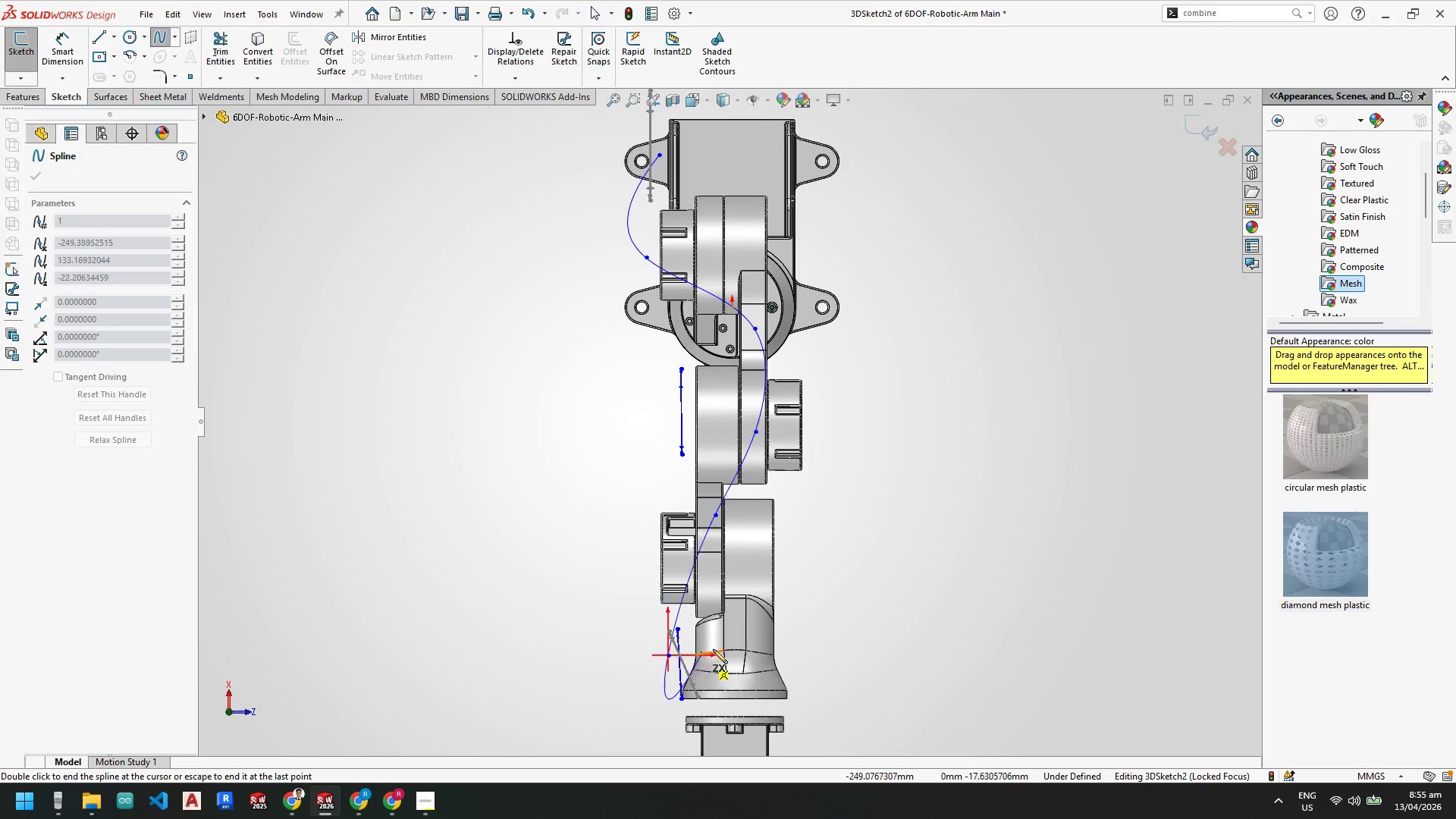 
key(Escape)
 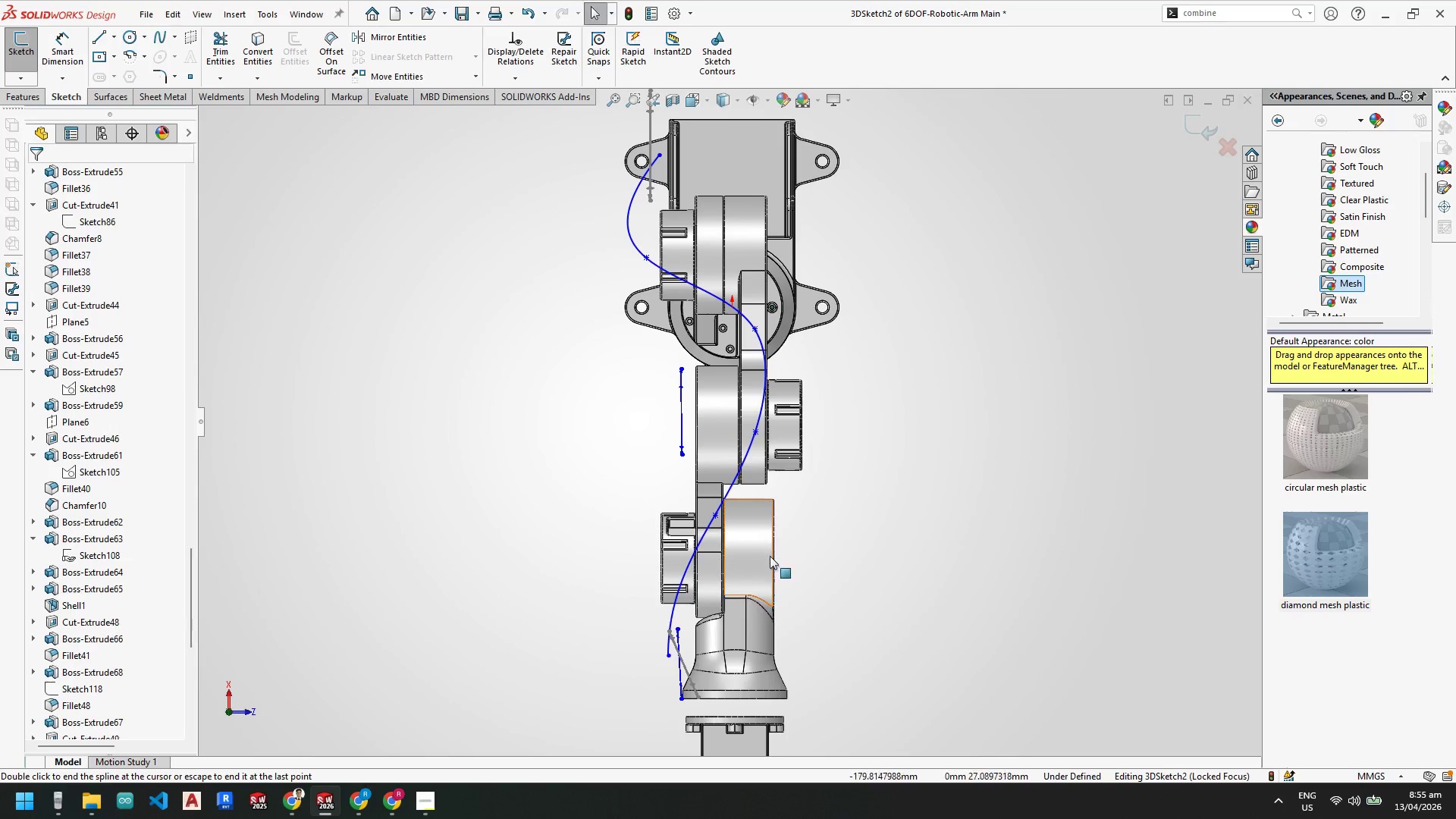 
key(Escape)
 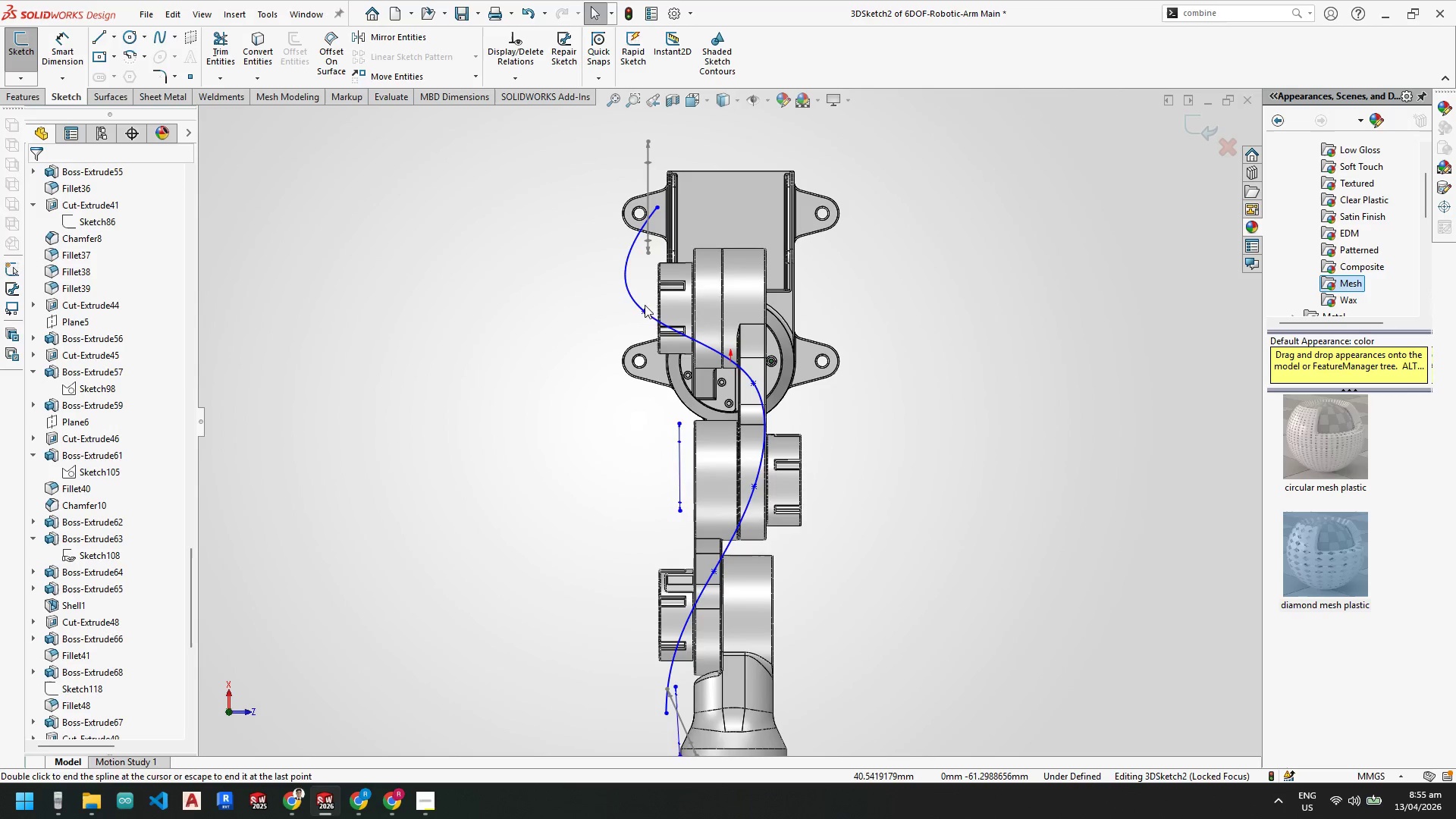 
scroll: coordinate [728, 350], scroll_direction: none, amount: 0.0
 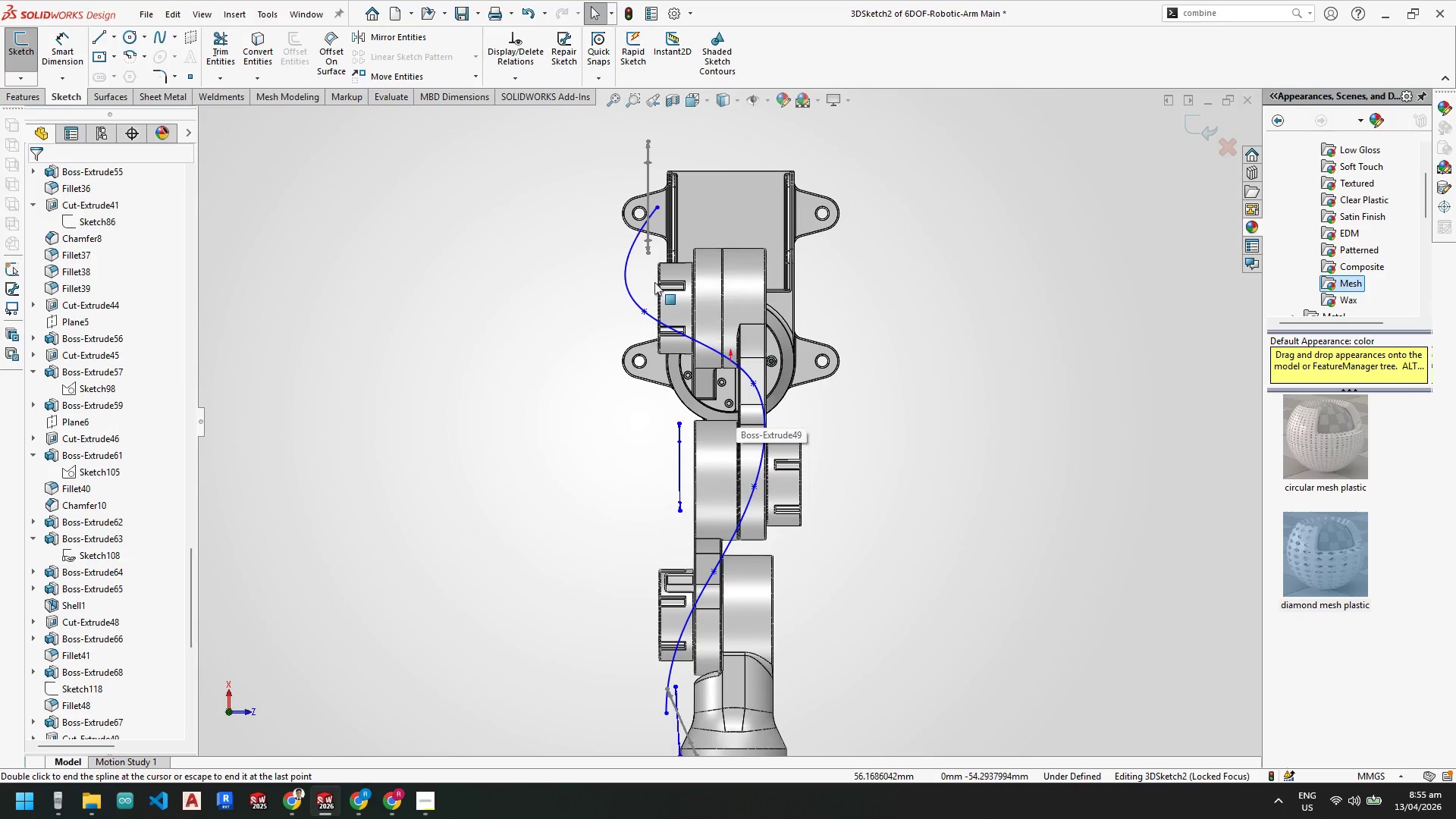 
key(Escape)
 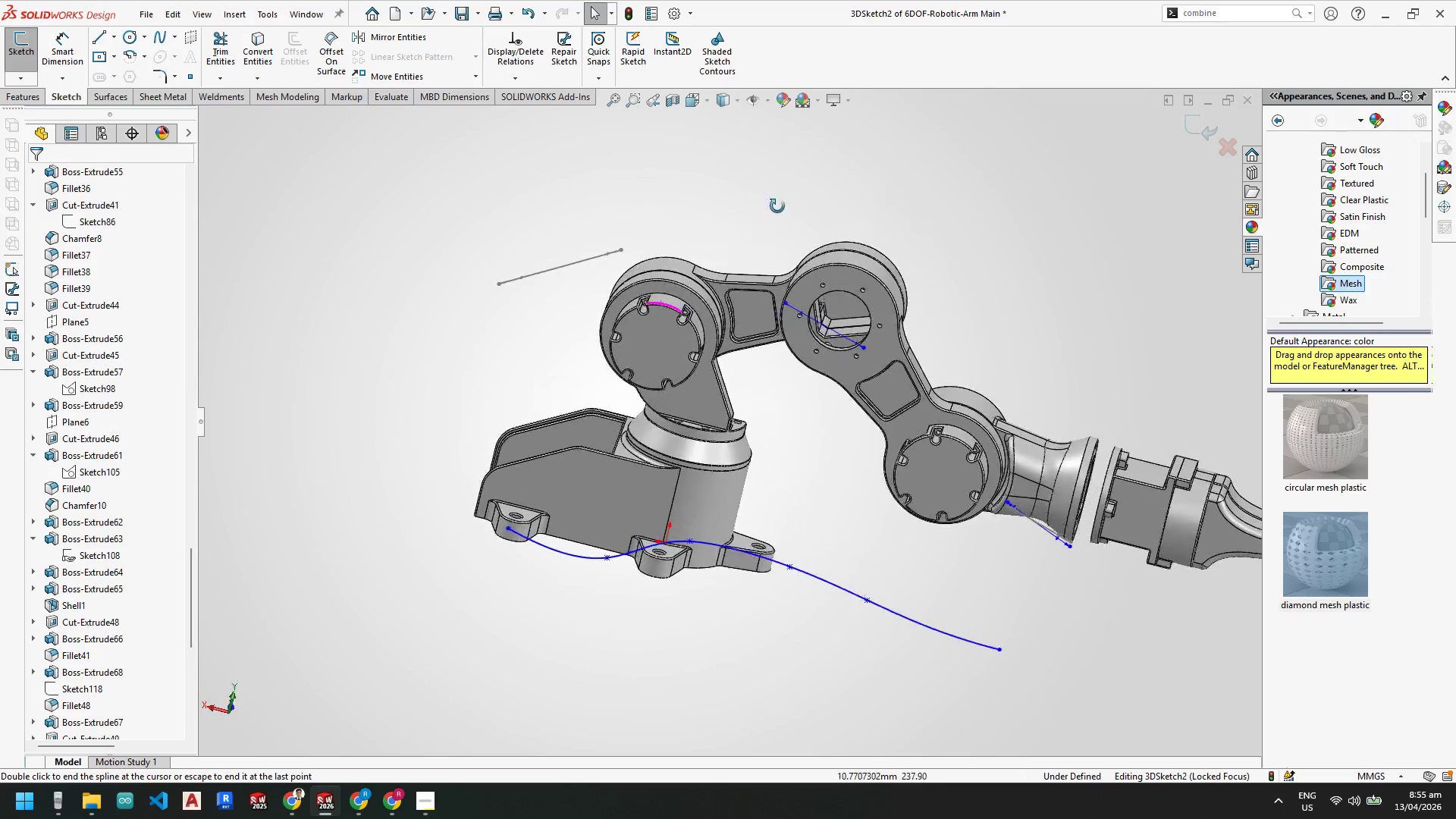 
key(Space)
 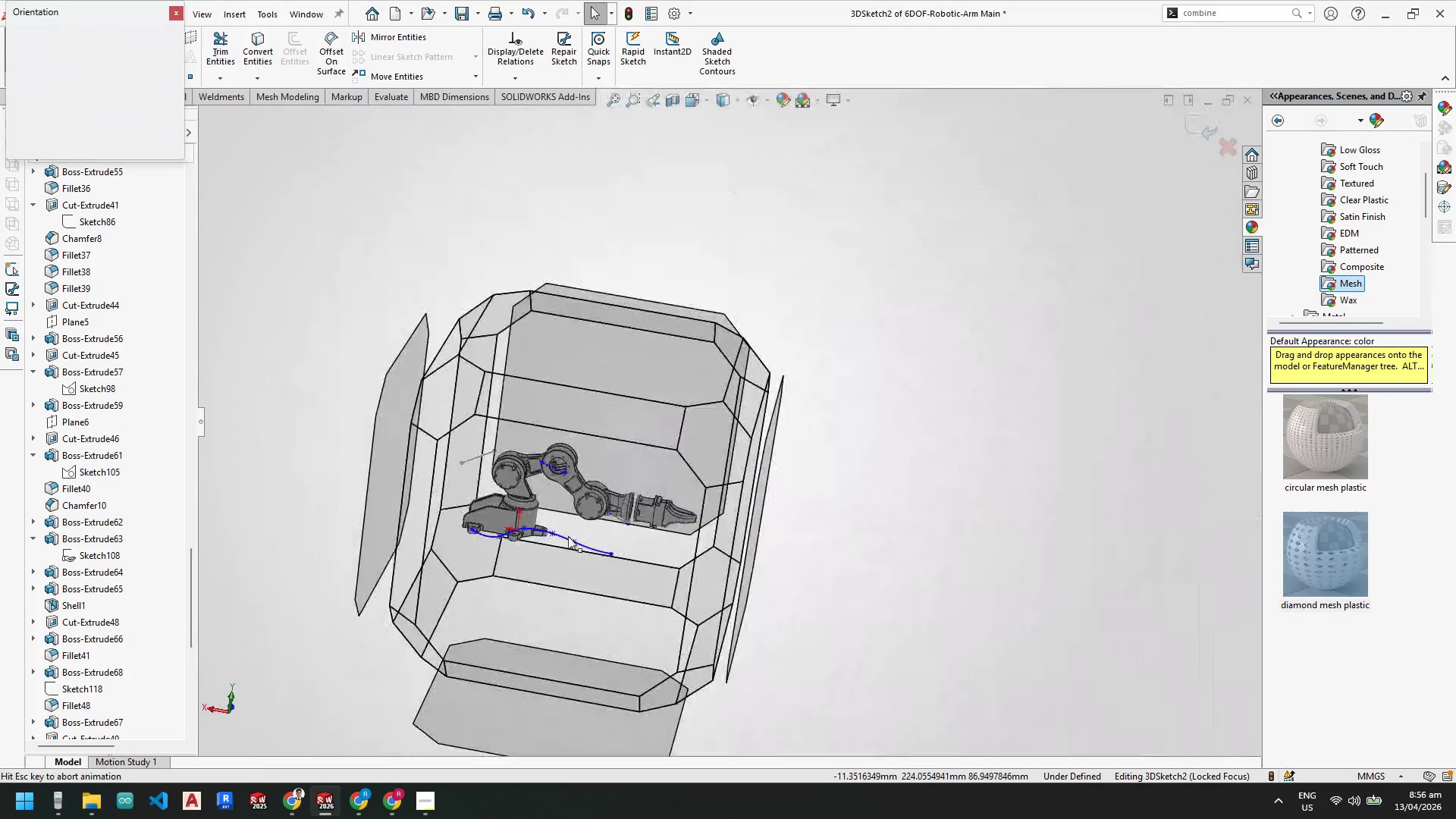 
left_click([540, 566])
 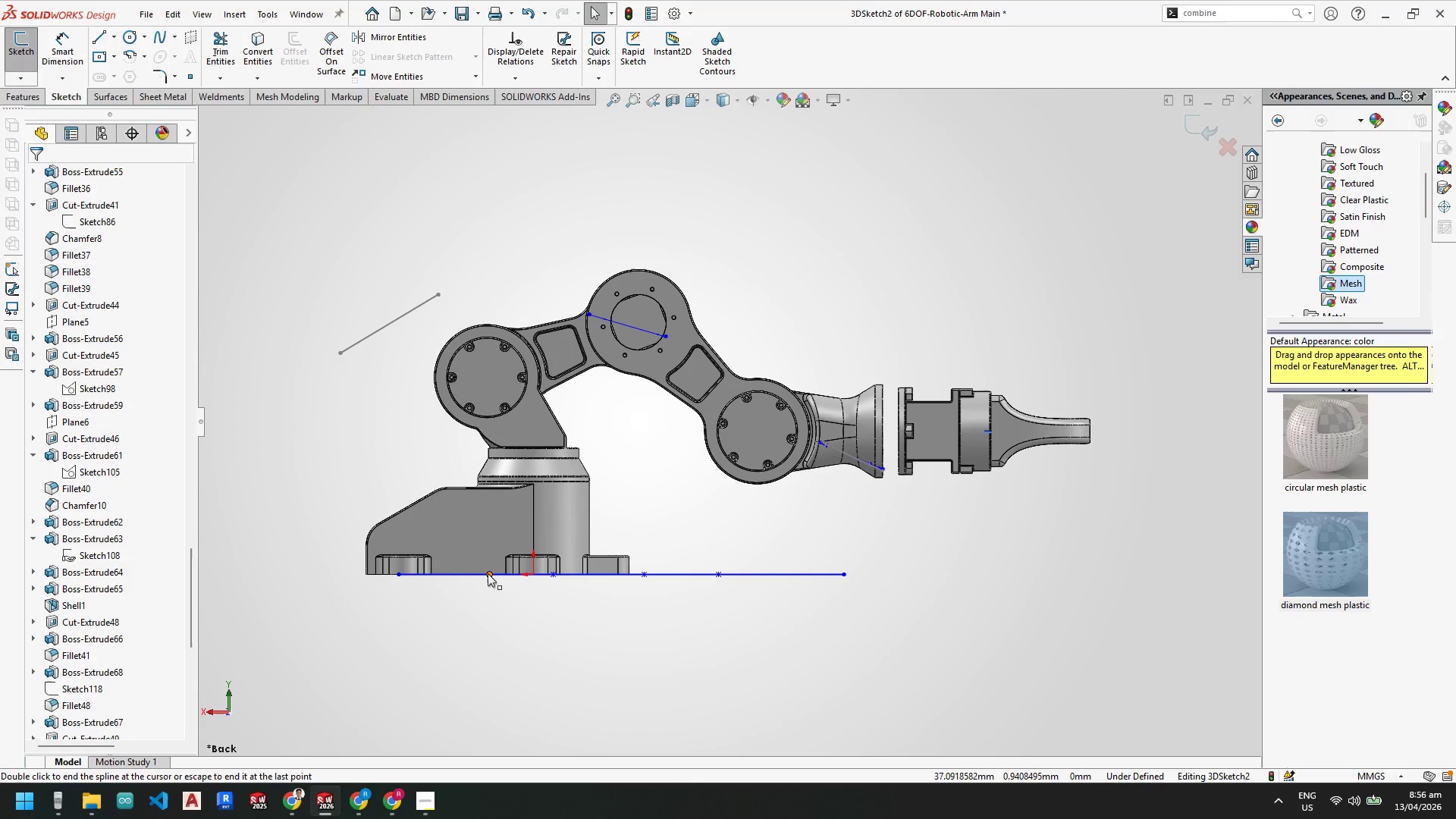 
wait(5.34)
 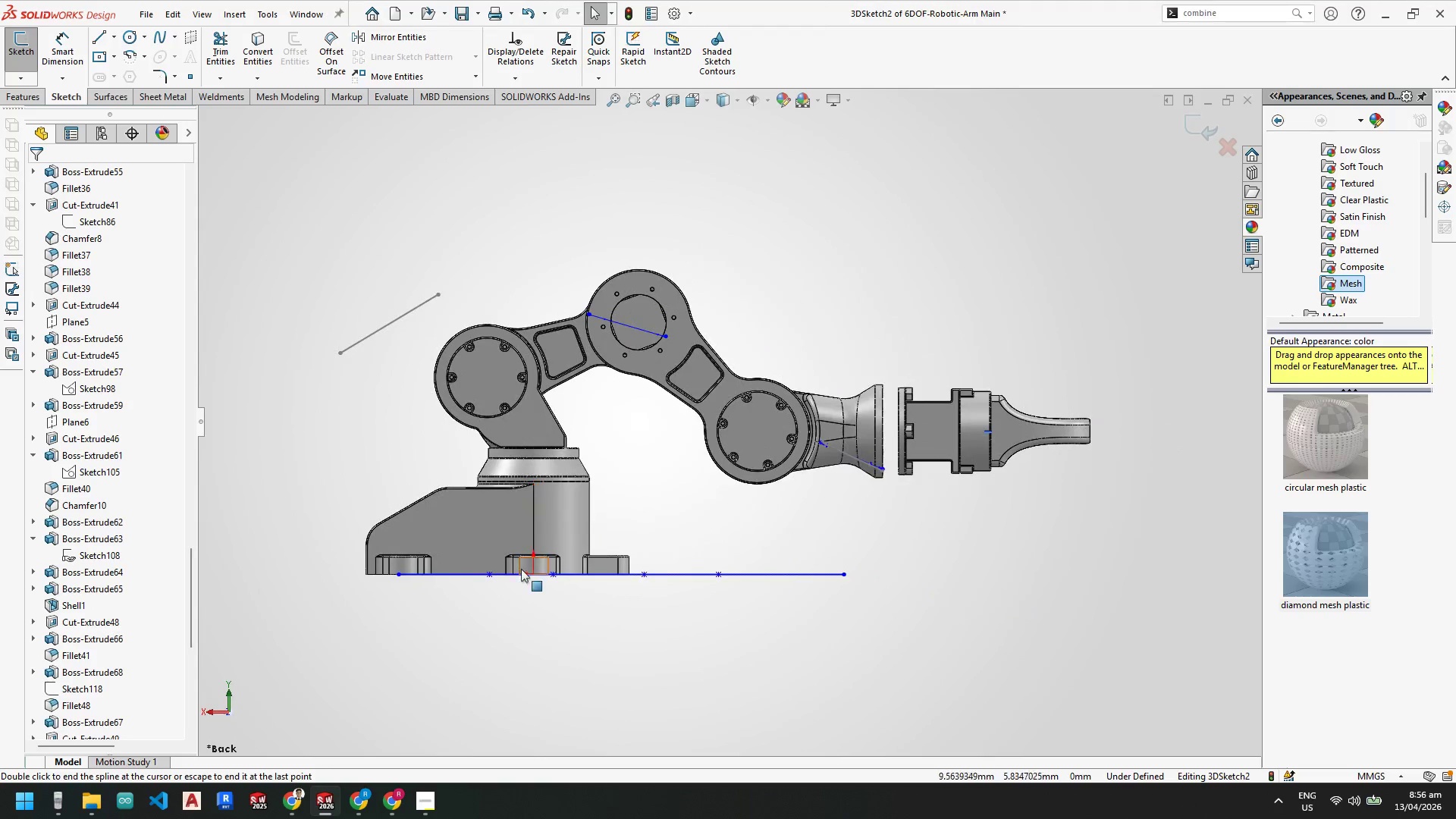 
left_click_drag(start_coordinate=[488, 573], to_coordinate=[456, 325])
 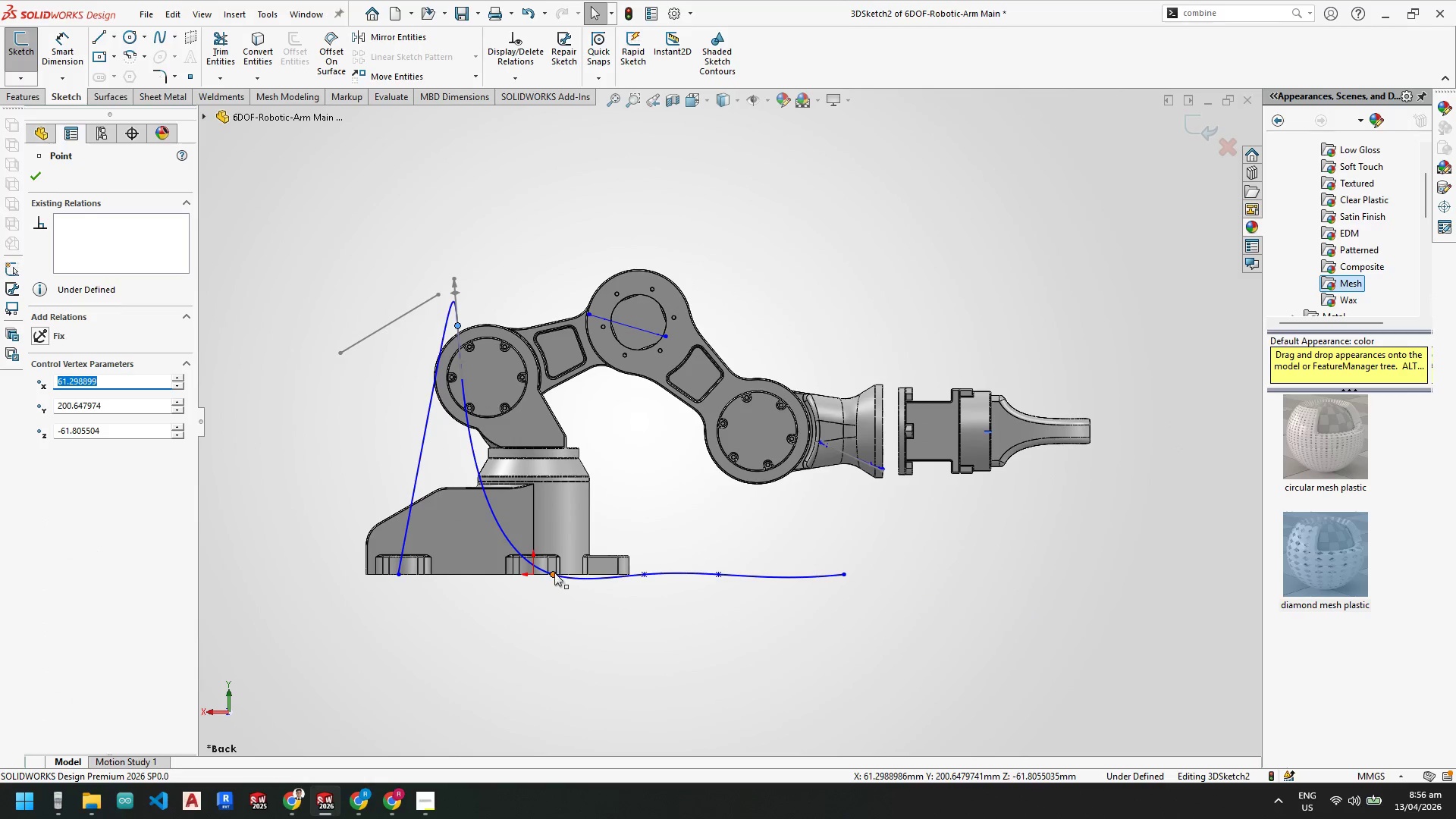 
left_click_drag(start_coordinate=[554, 573], to_coordinate=[554, 309])
 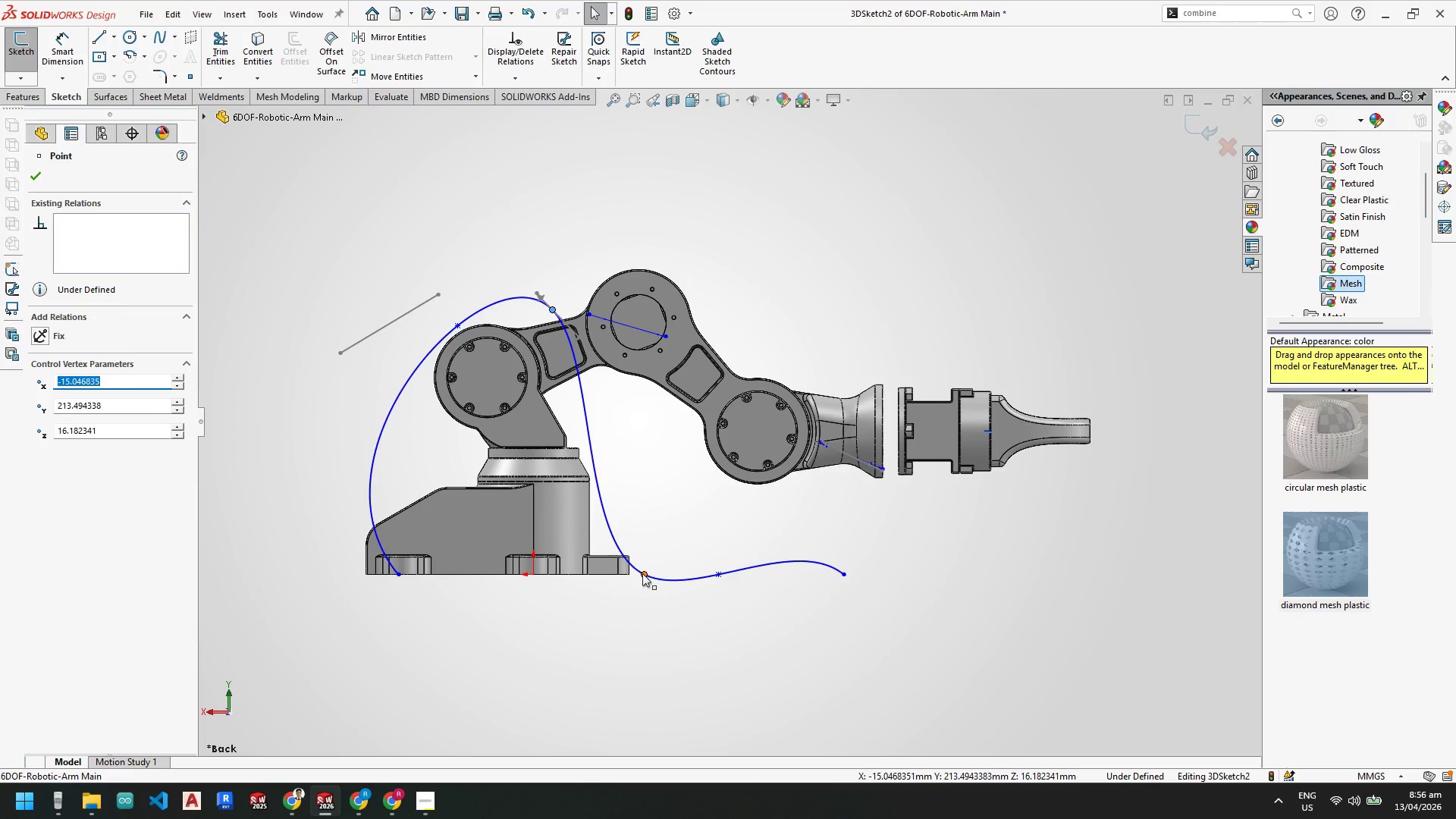 
left_click_drag(start_coordinate=[643, 572], to_coordinate=[653, 251])
 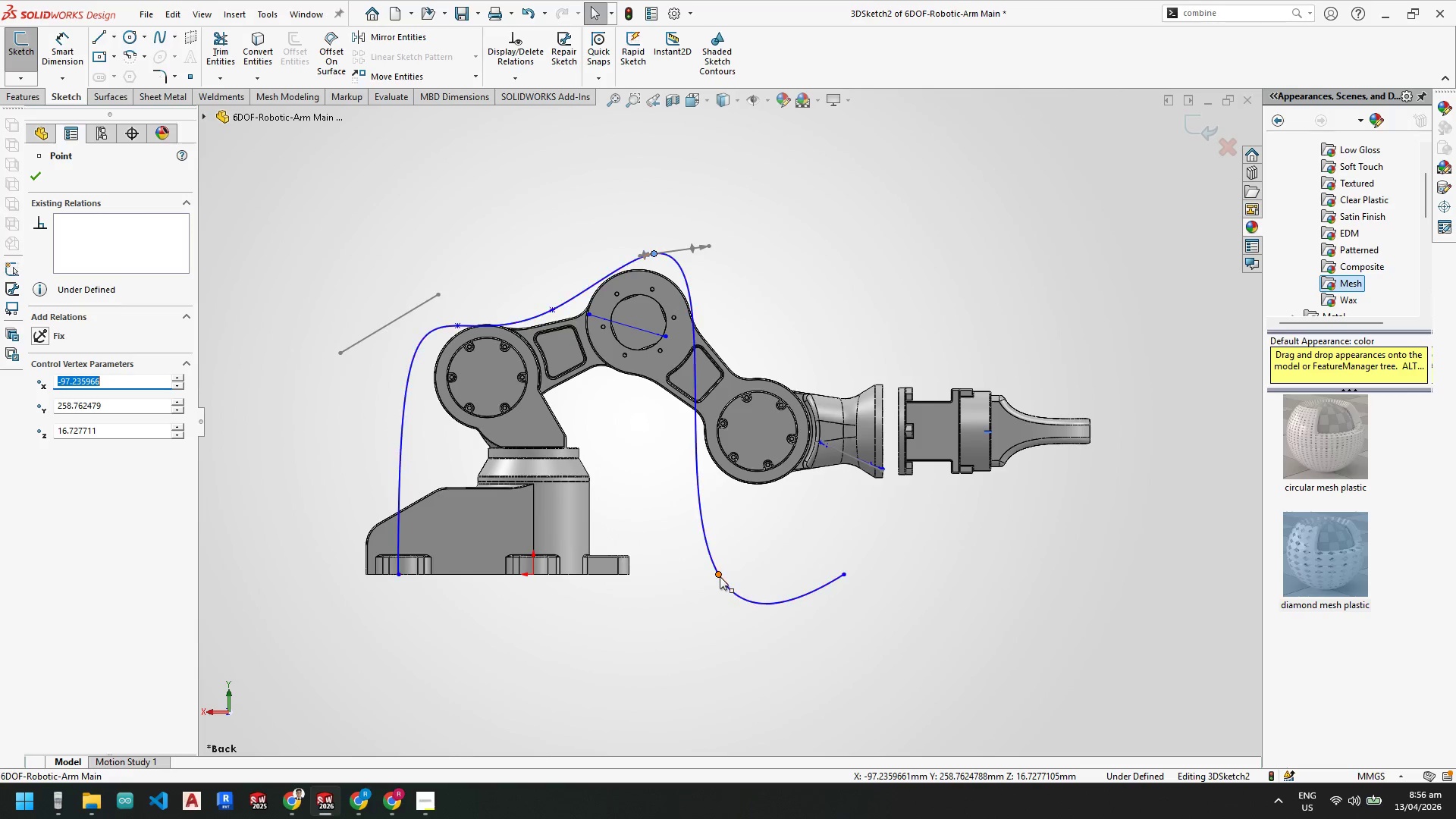 
left_click_drag(start_coordinate=[720, 576], to_coordinate=[784, 366])
 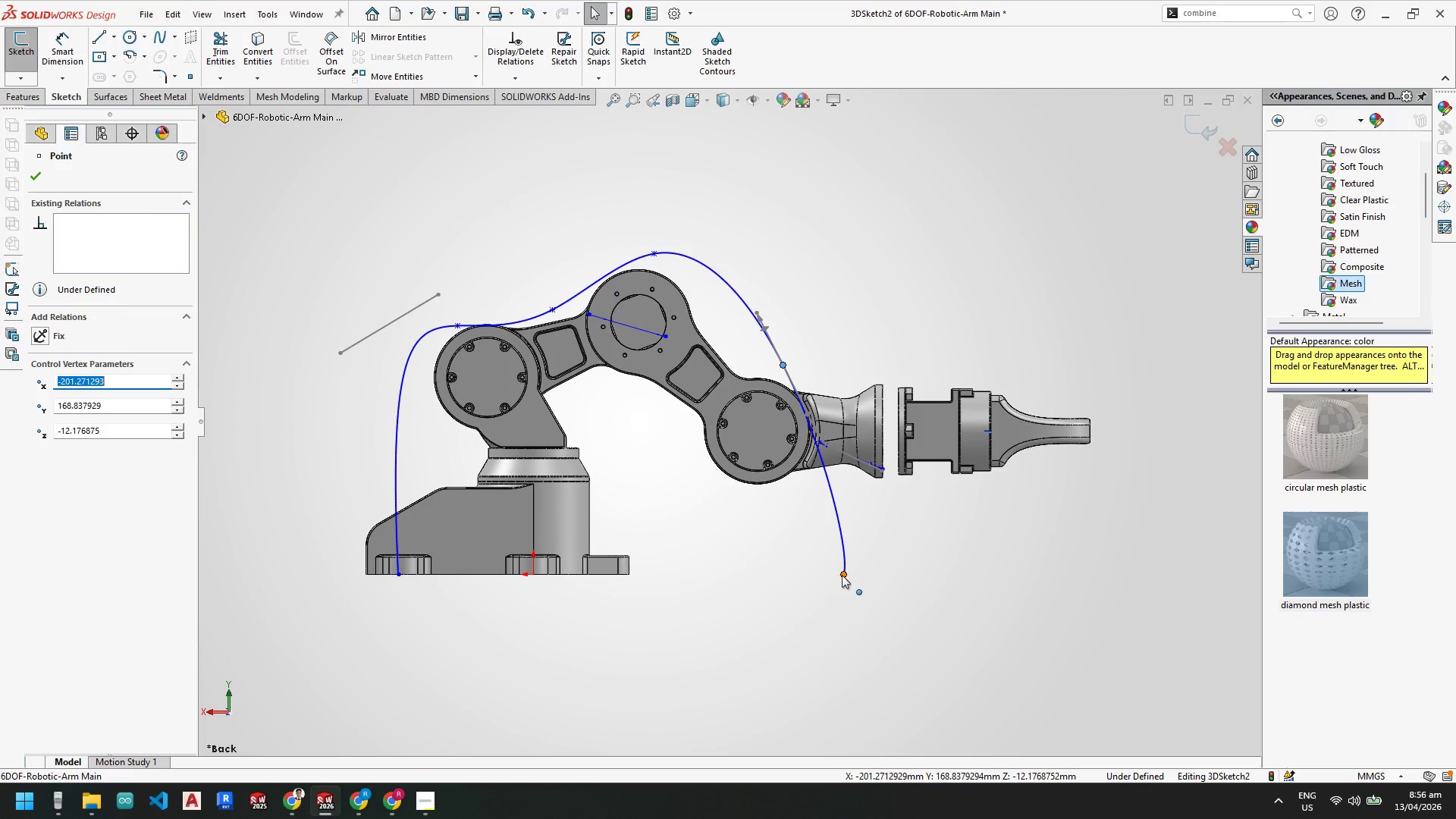 
left_click_drag(start_coordinate=[844, 574], to_coordinate=[928, 441])
 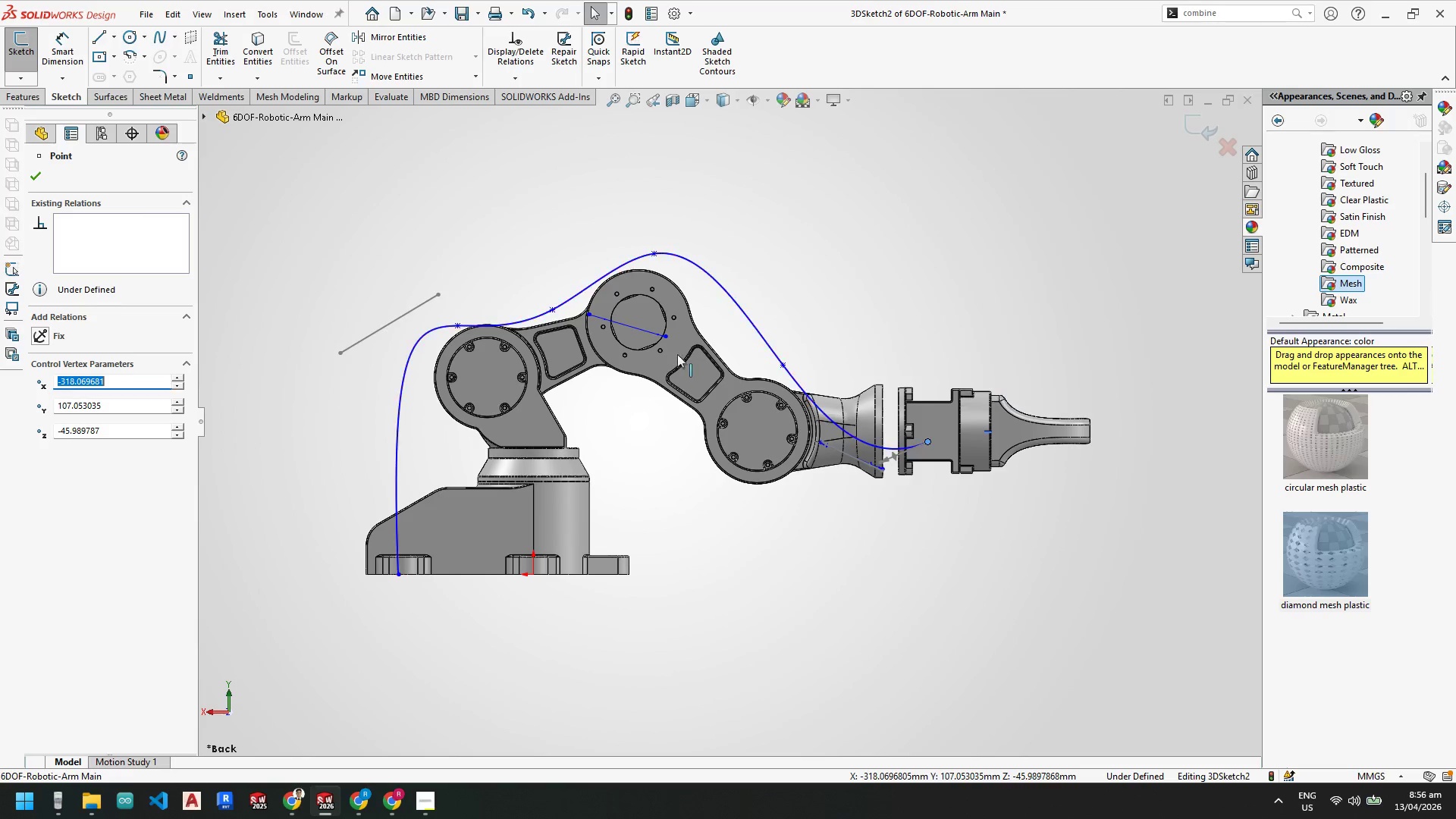 
key(Escape)
 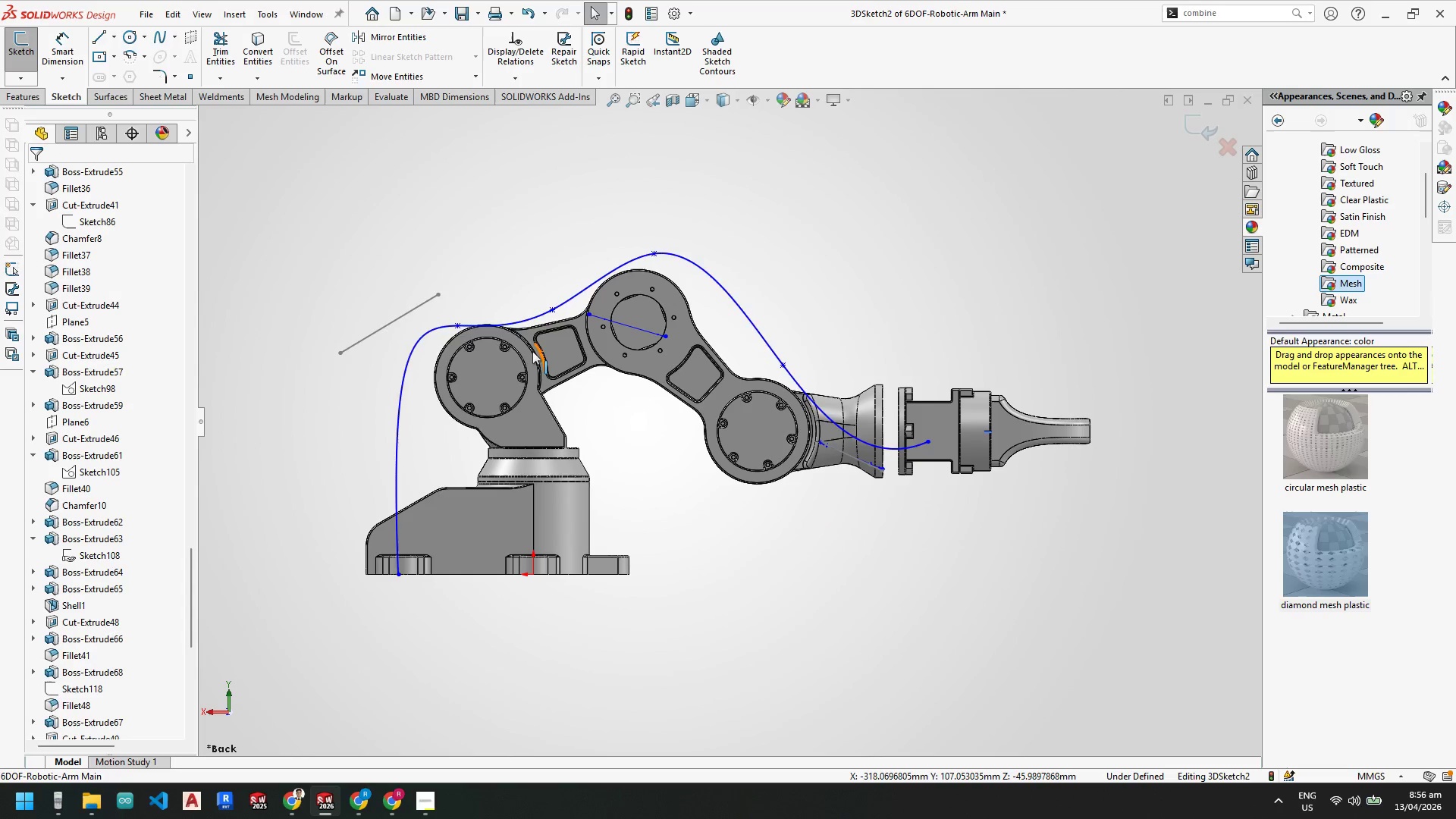 
key(Escape)
 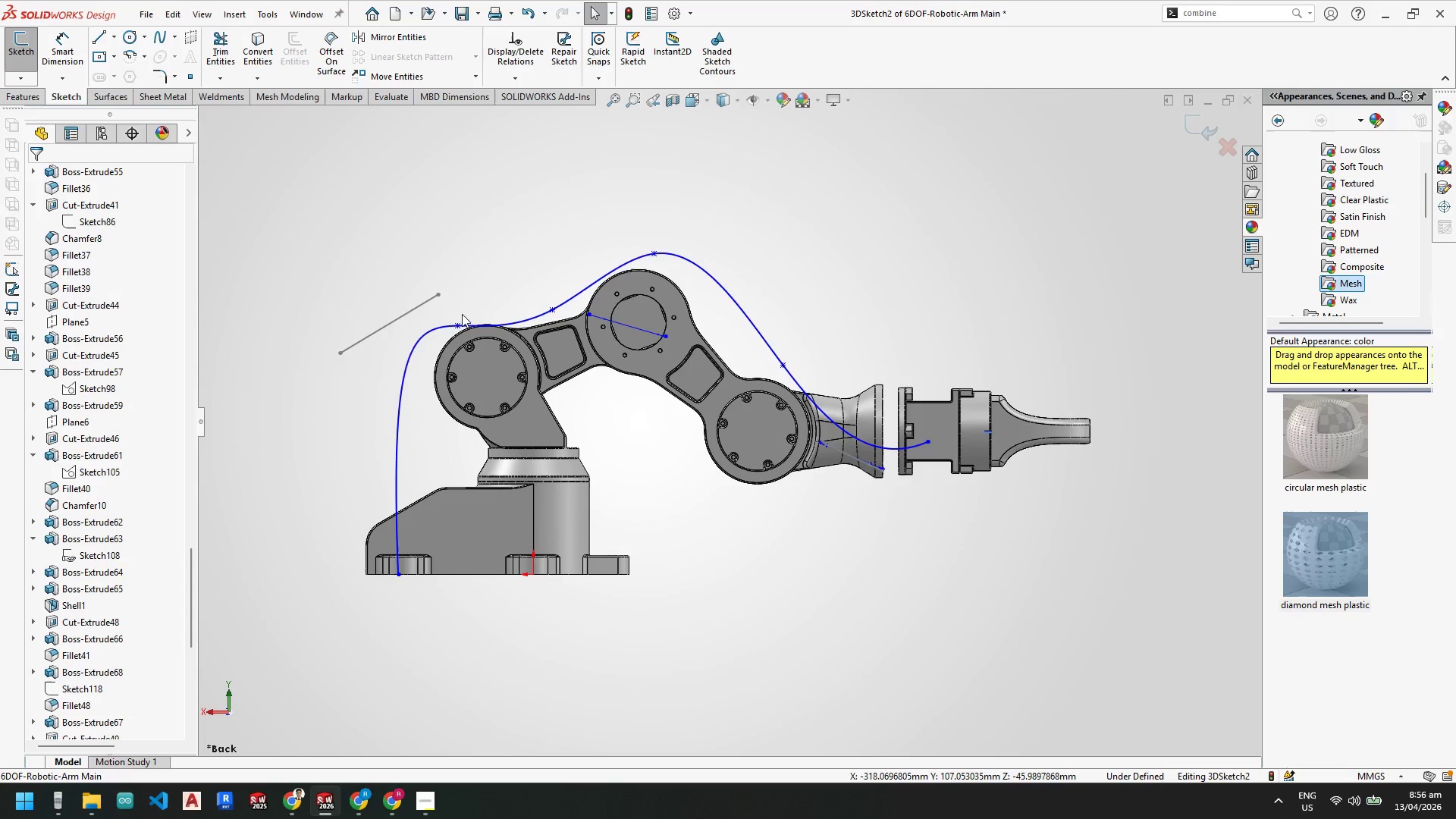 
scroll: coordinate [459, 322], scroll_direction: down, amount: 2.0
 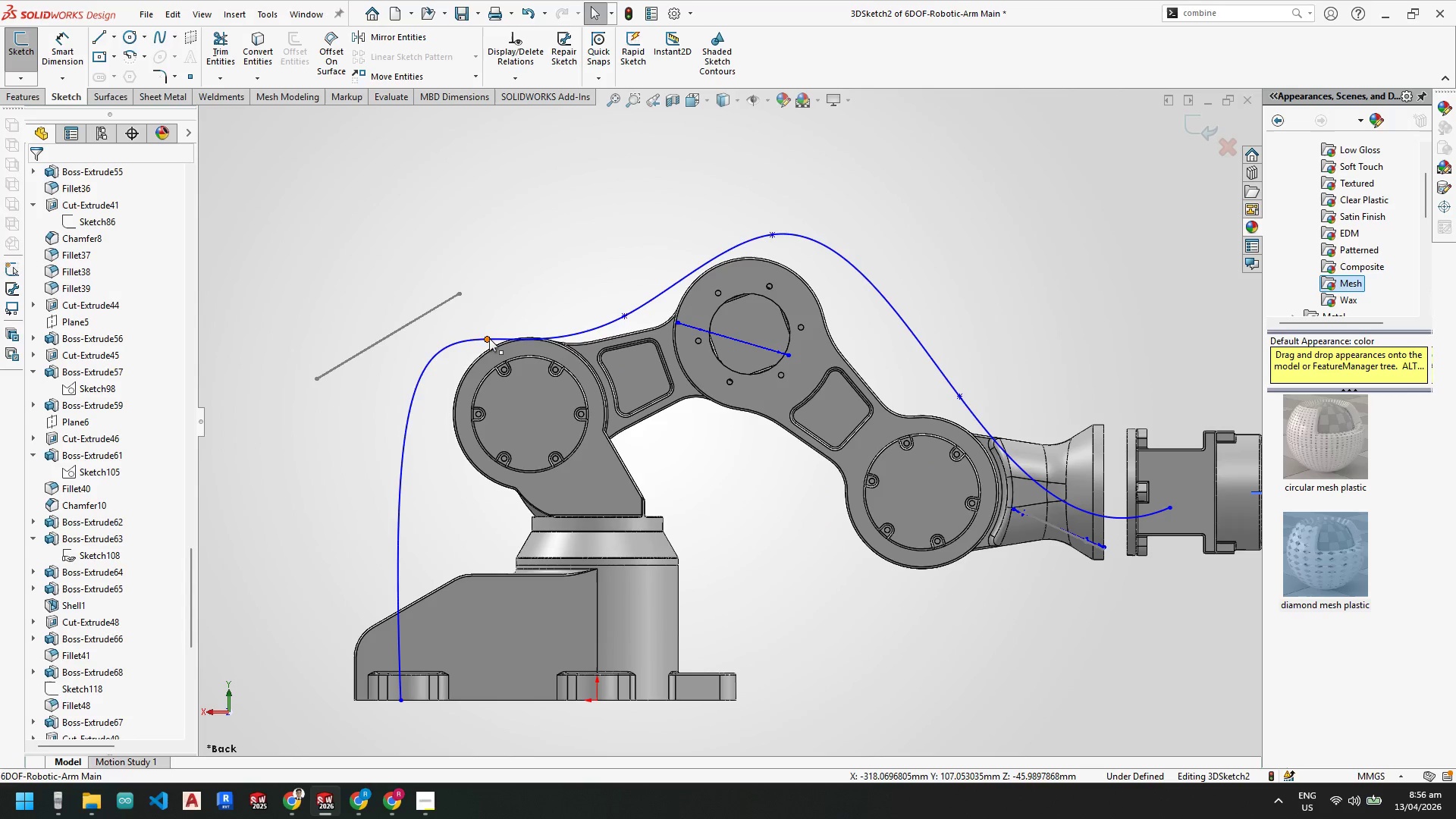 
left_click_drag(start_coordinate=[489, 338], to_coordinate=[476, 331])
 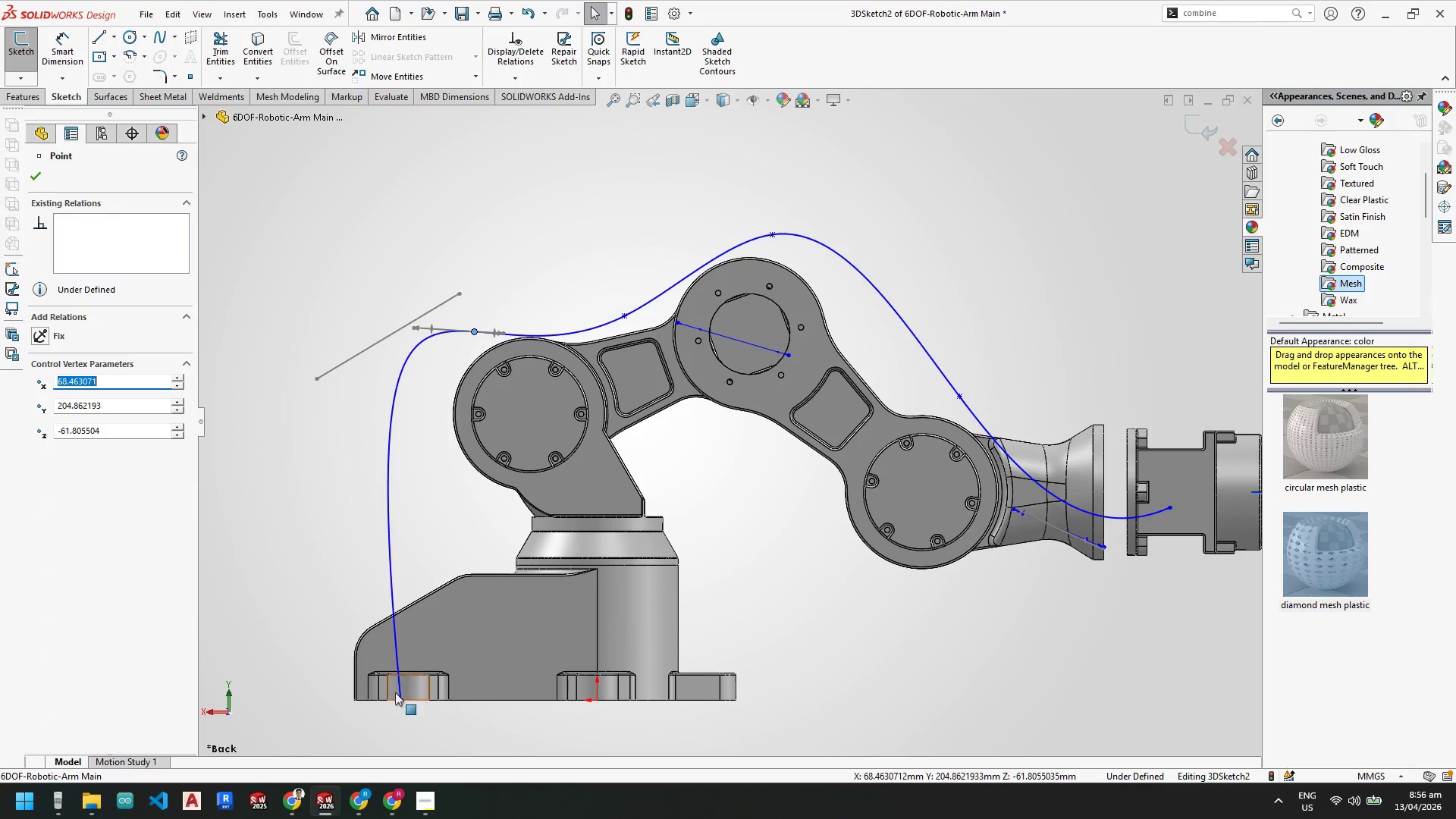 
key(Escape)
 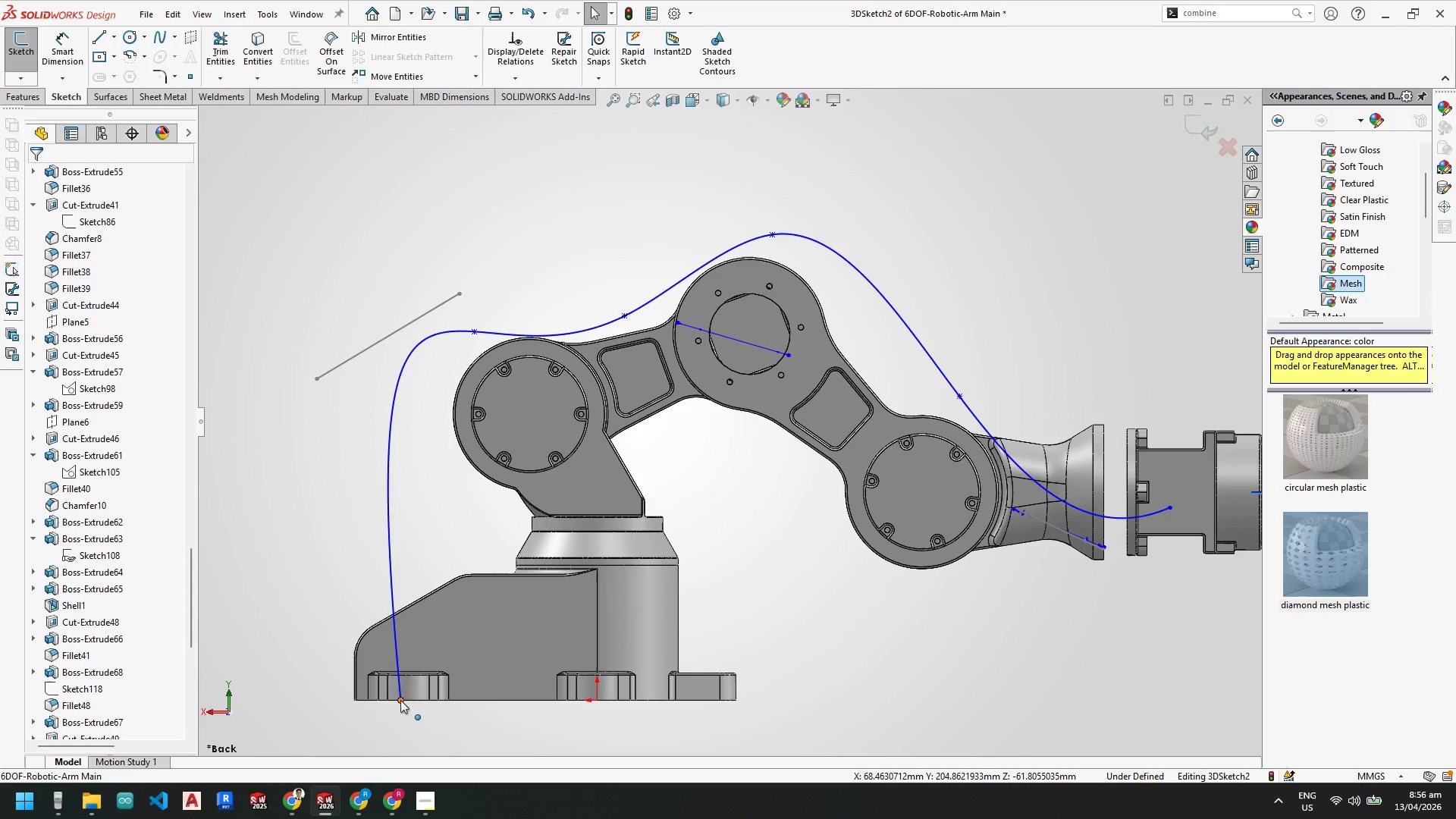 
left_click_drag(start_coordinate=[400, 700], to_coordinate=[430, 635])
 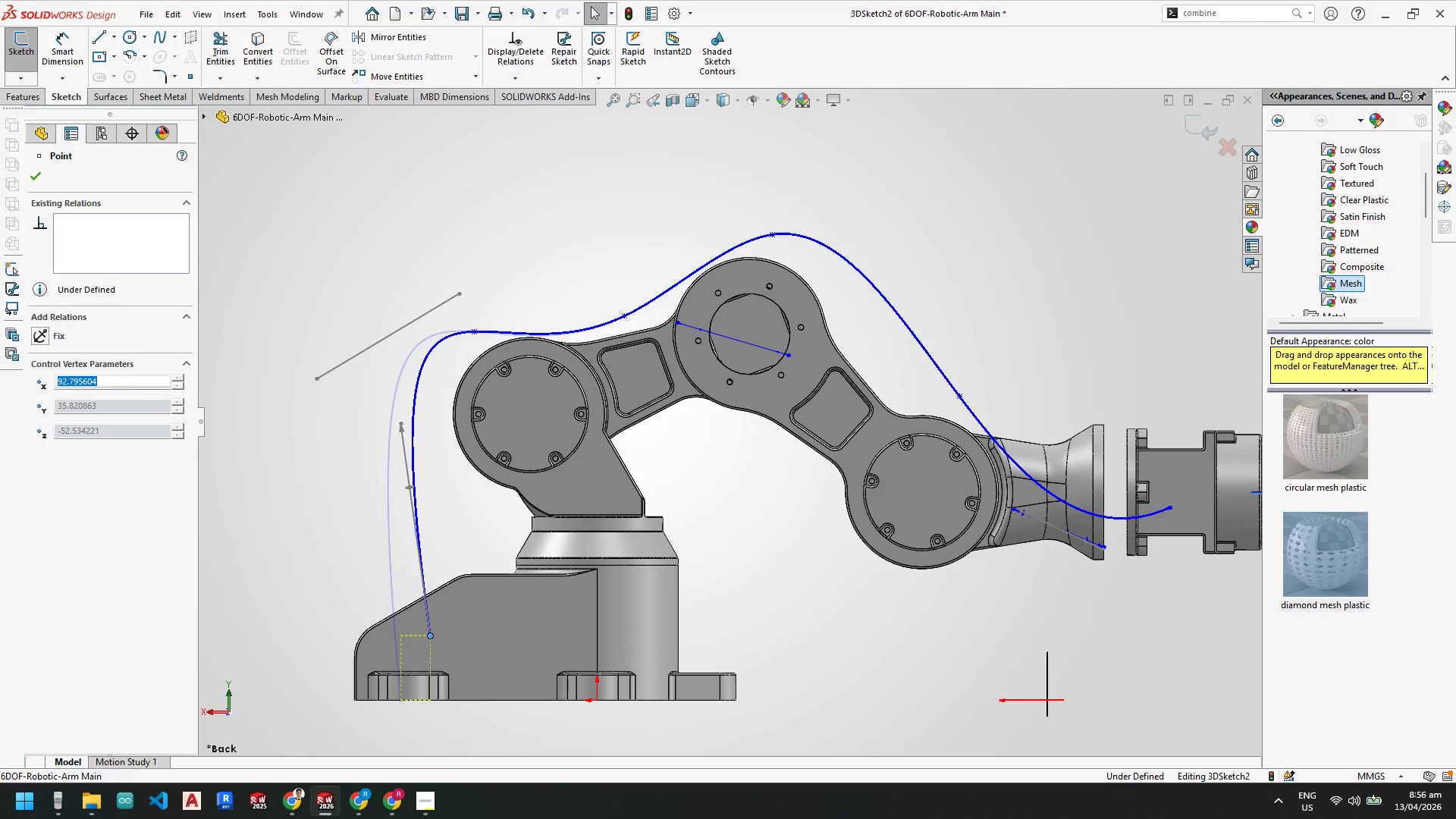 
key(Escape)
 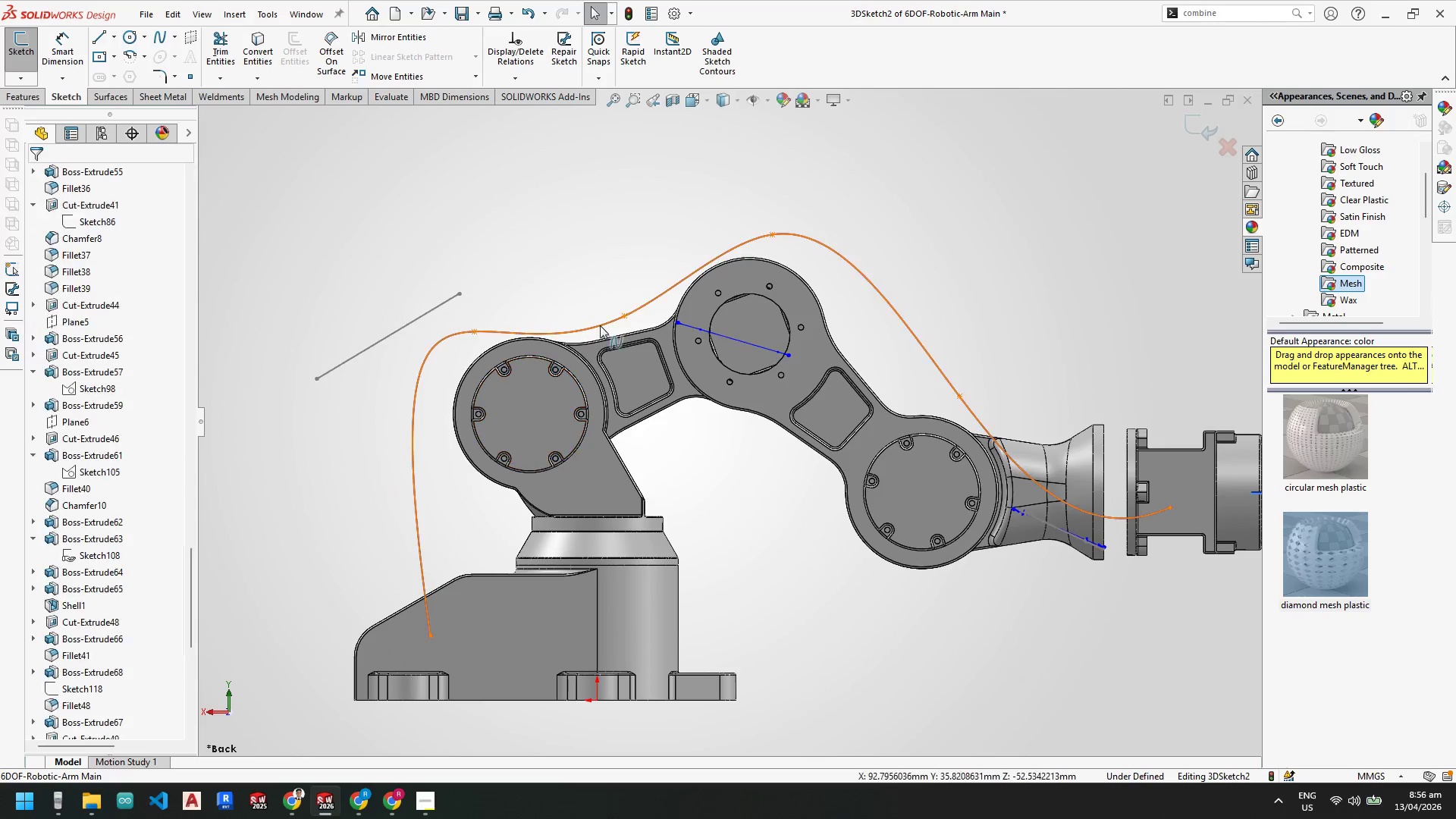 
key(Escape)
 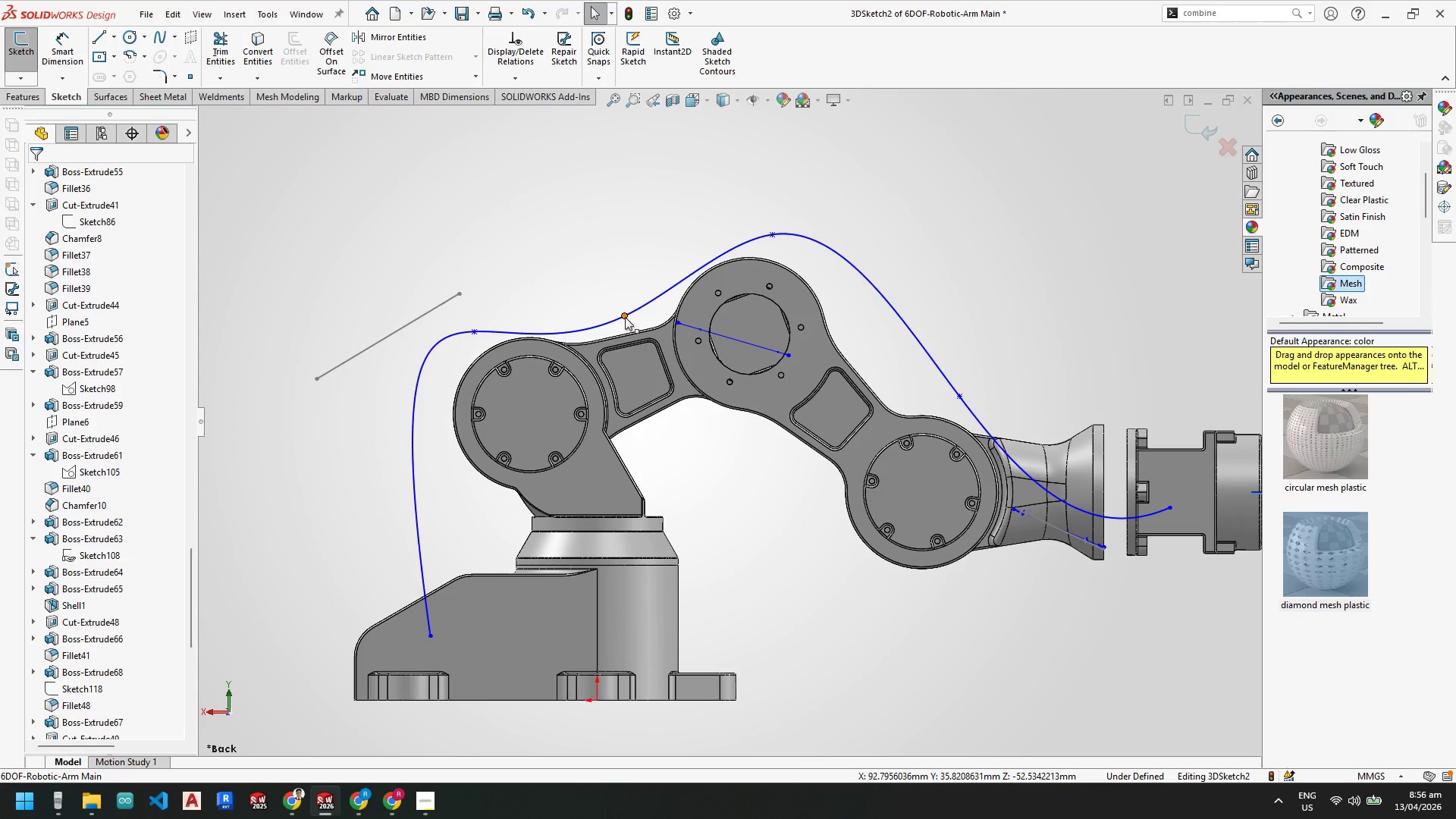 
left_click_drag(start_coordinate=[626, 317], to_coordinate=[670, 259])
 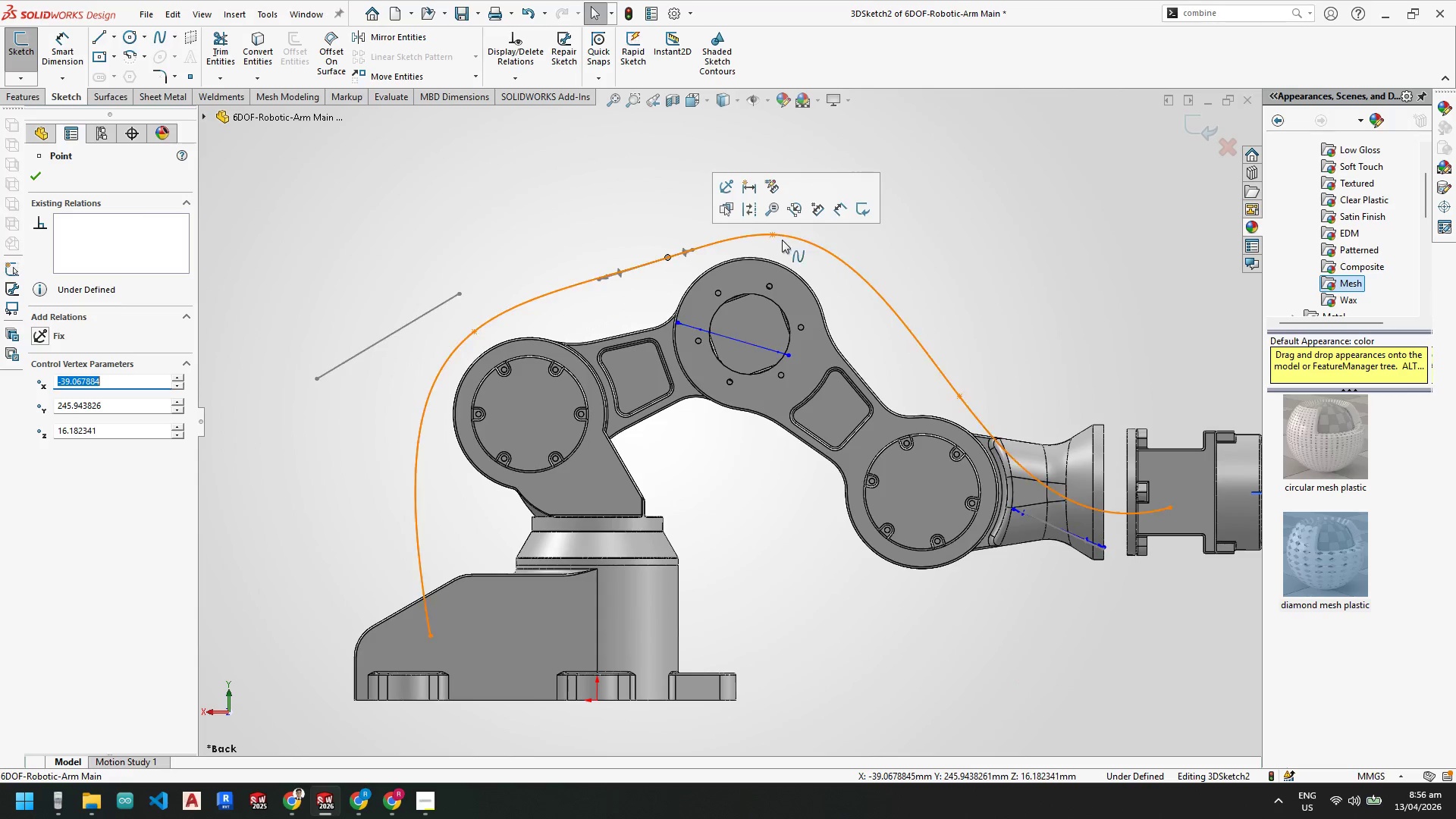 
key(Escape)
 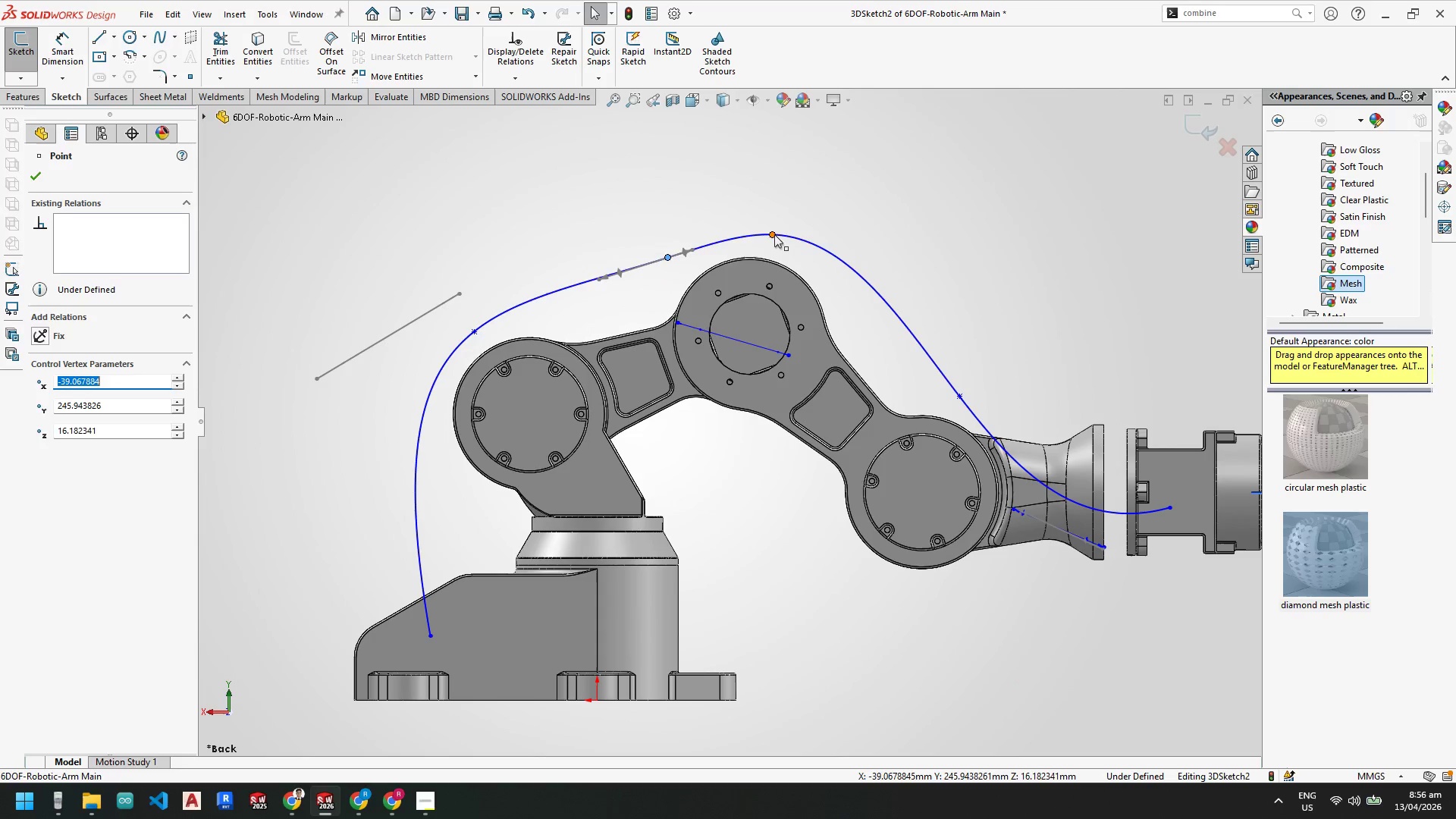 
key(Escape)
 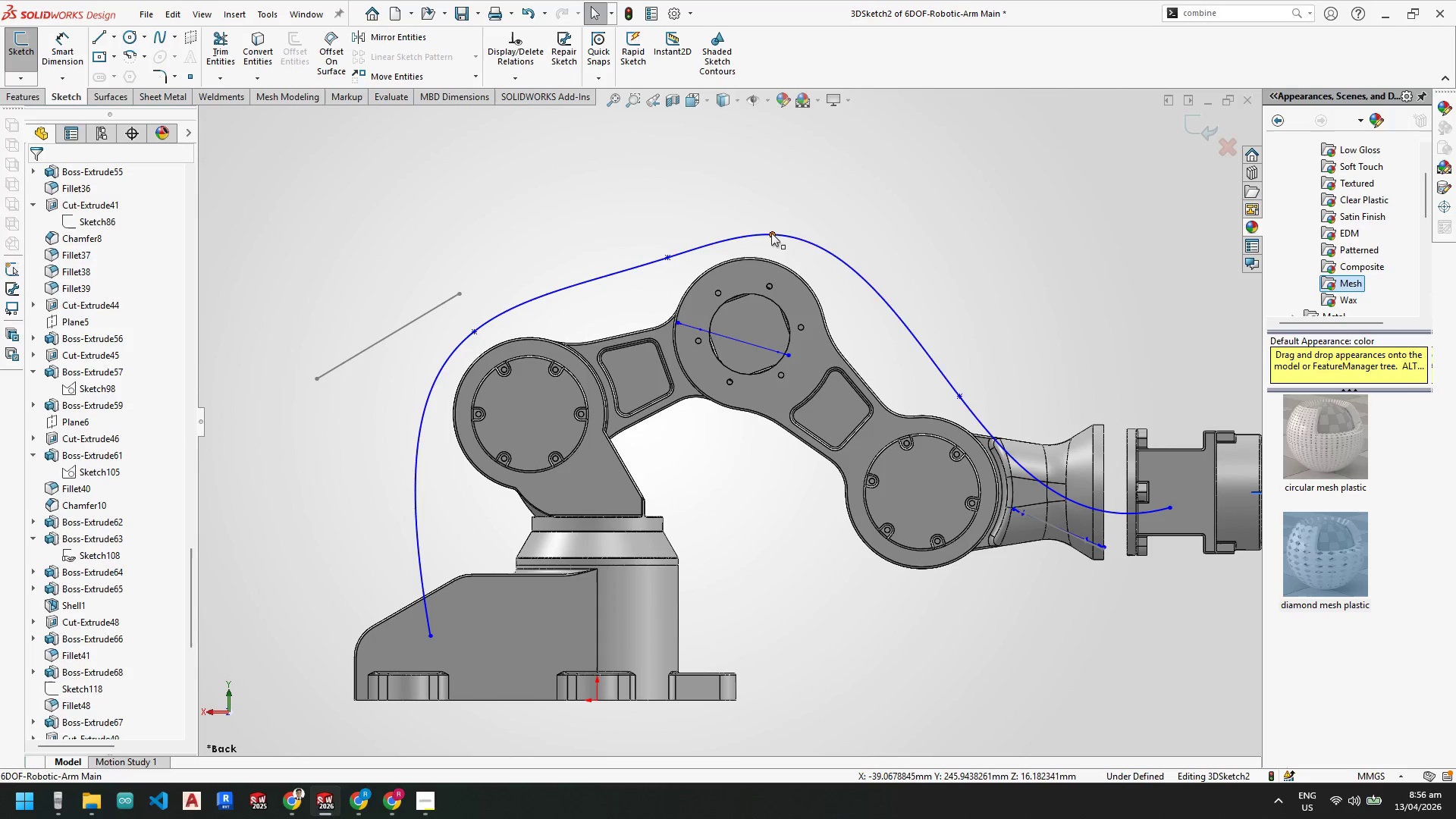 
left_click_drag(start_coordinate=[771, 233], to_coordinate=[850, 263])
 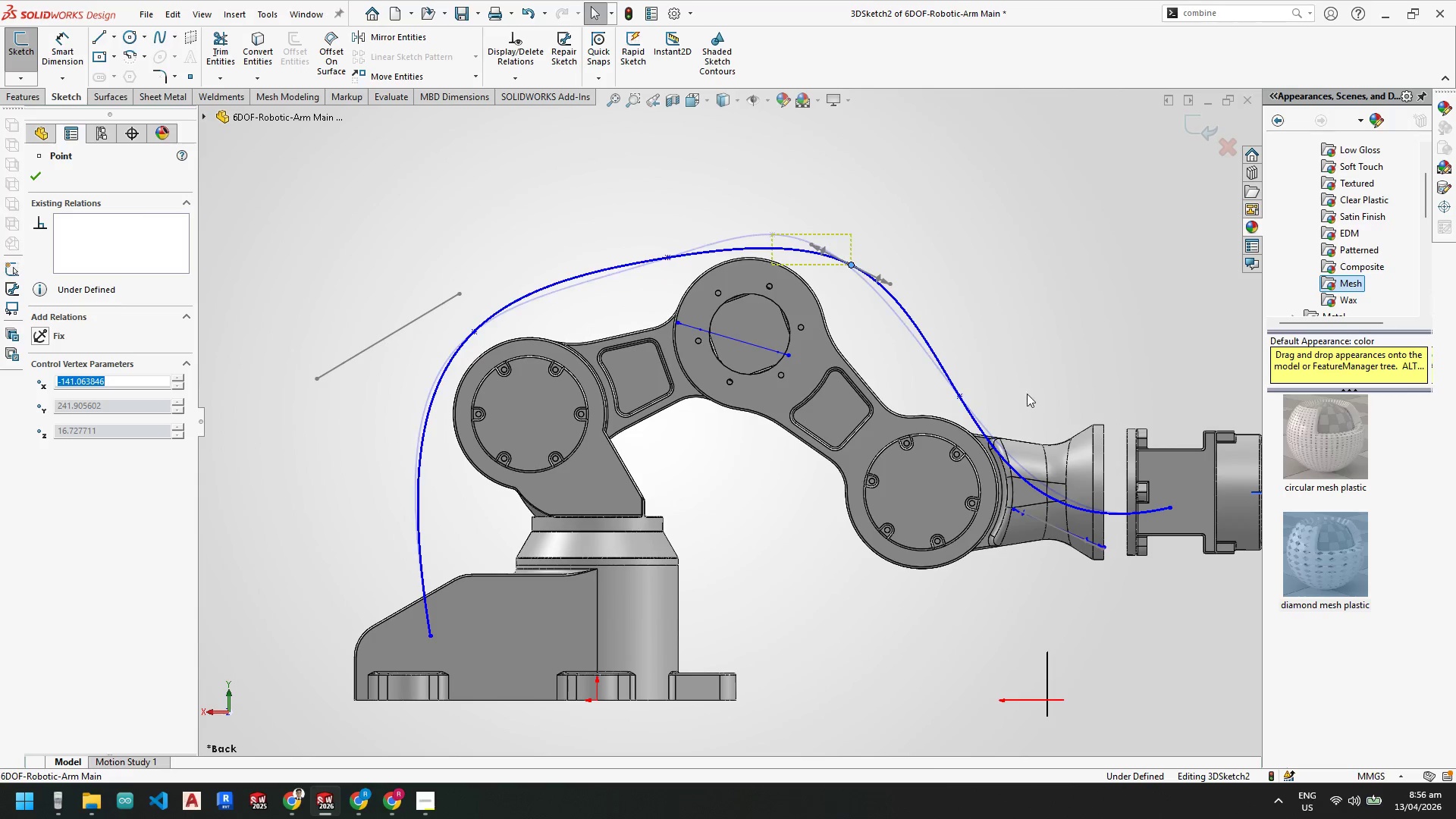 
key(Escape)
 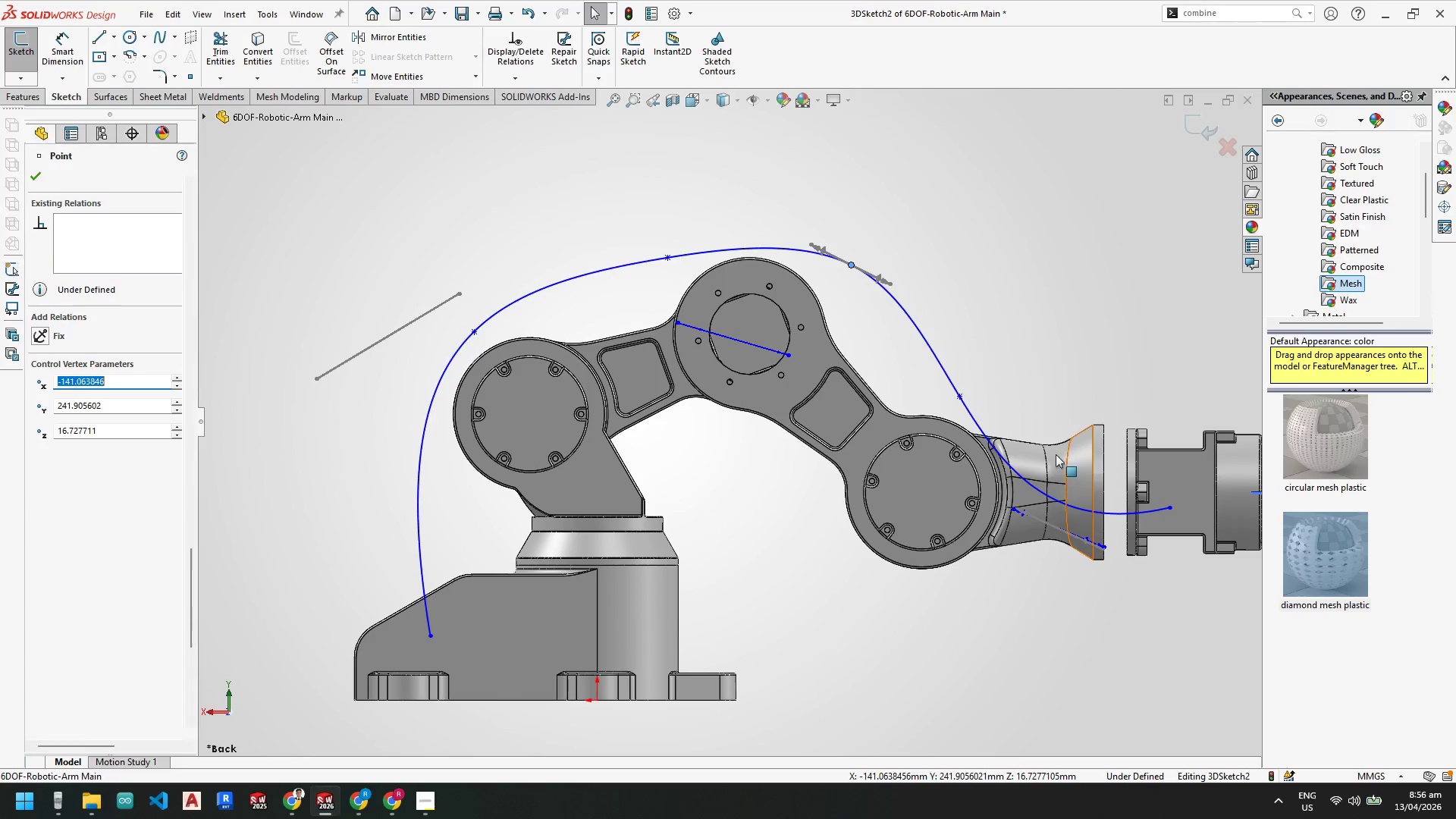 
key(Escape)
 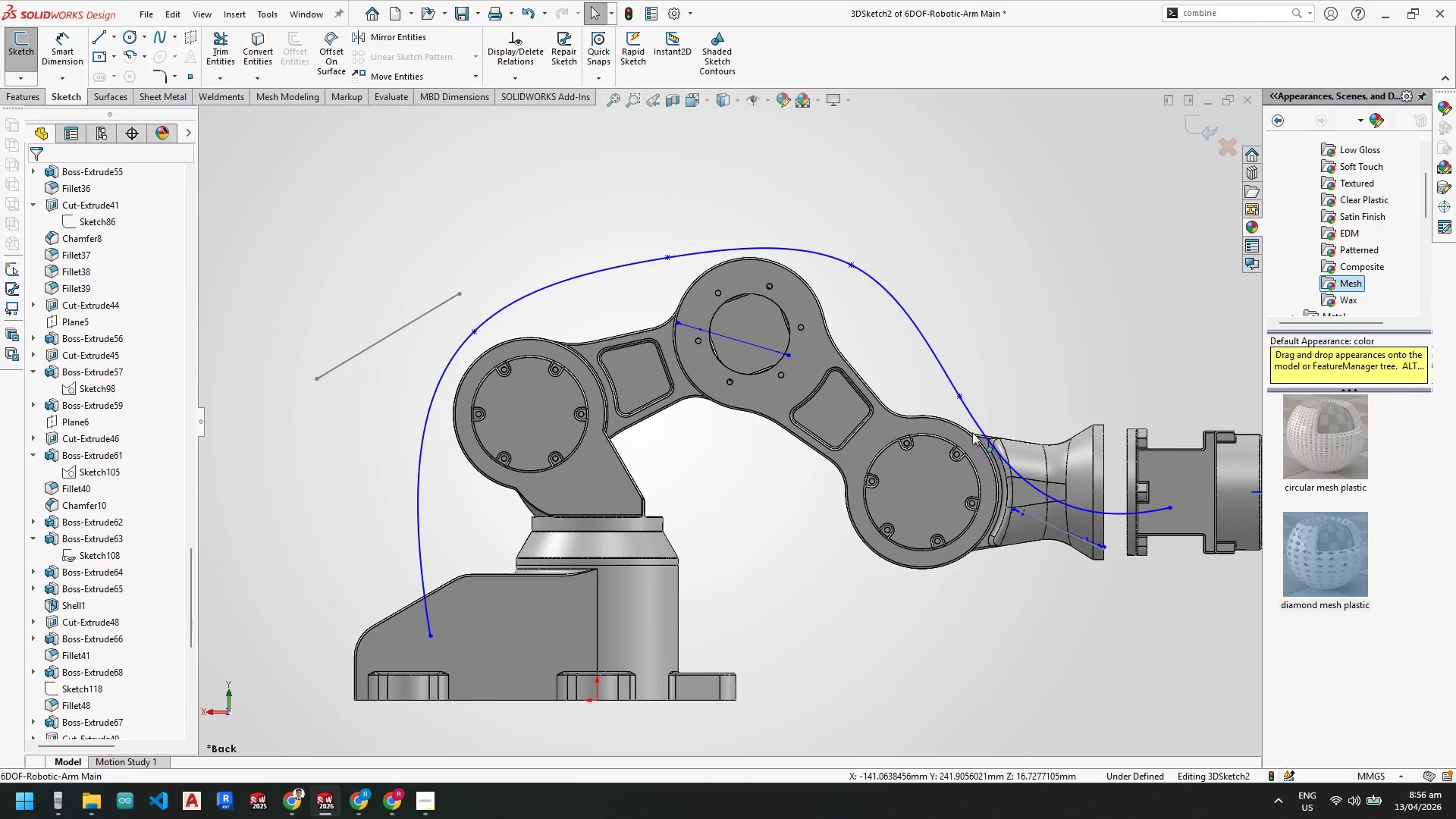 
key(Escape)
 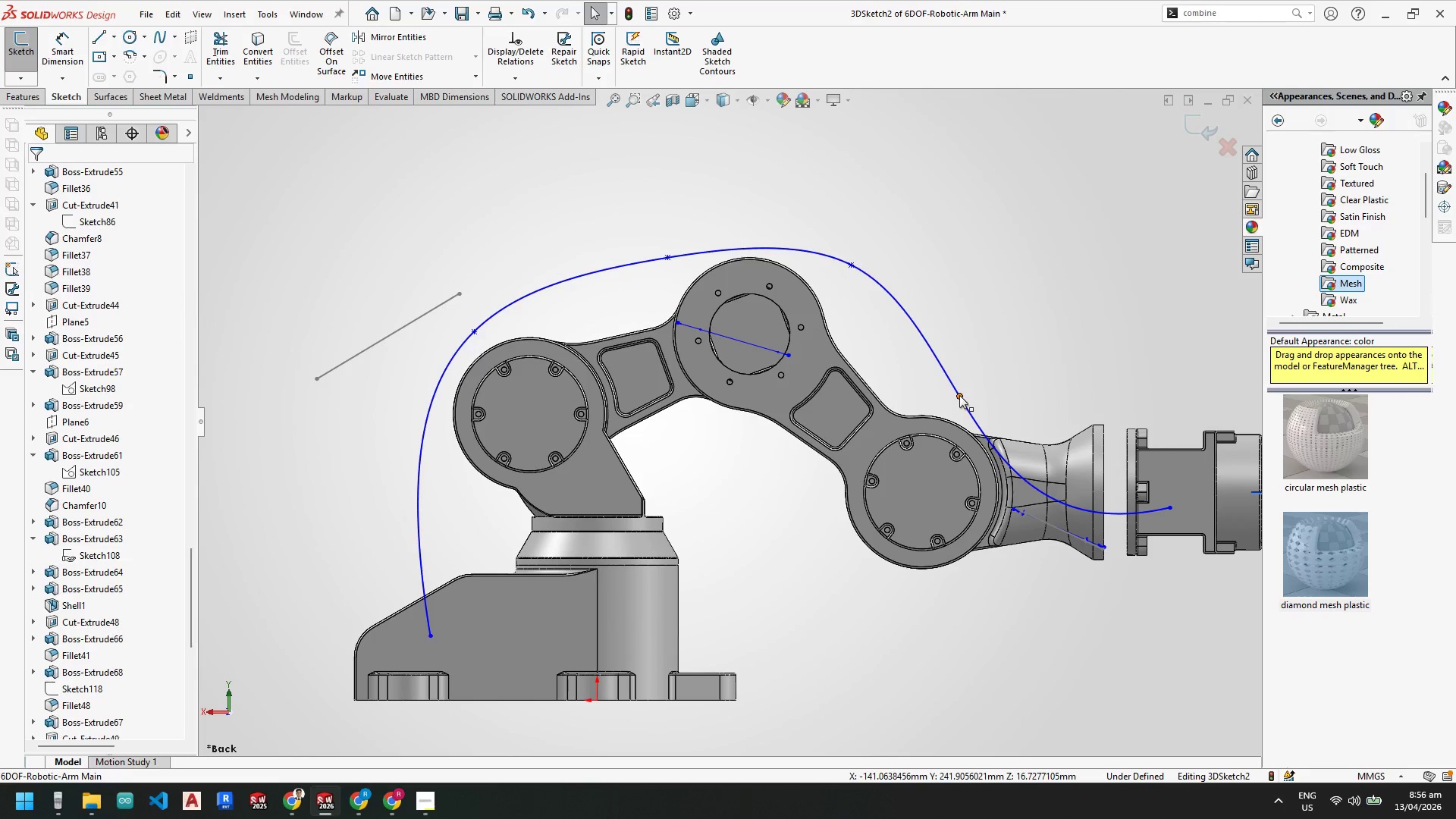 
left_click_drag(start_coordinate=[959, 395], to_coordinate=[990, 415])
 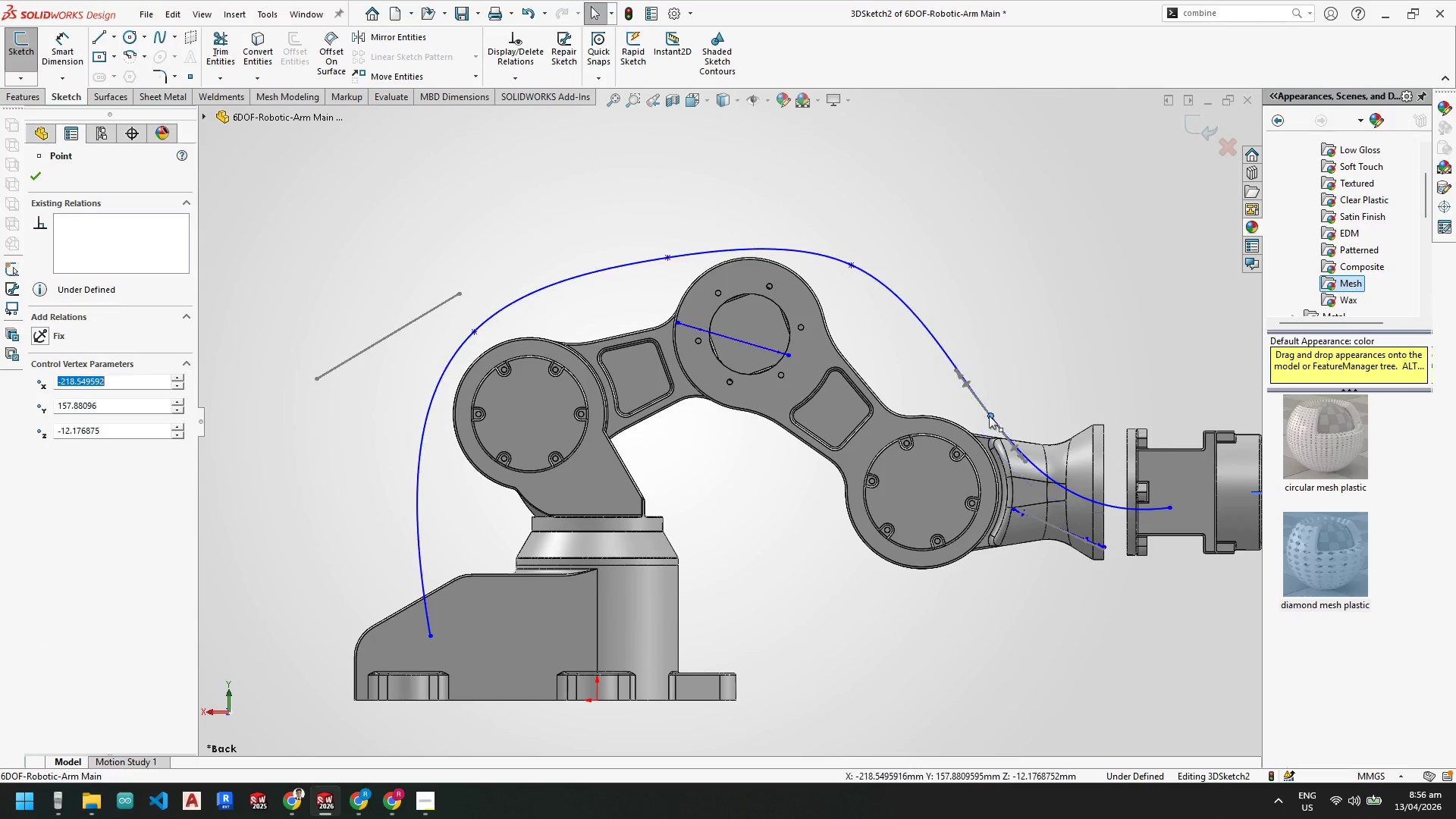 
key(Escape)
 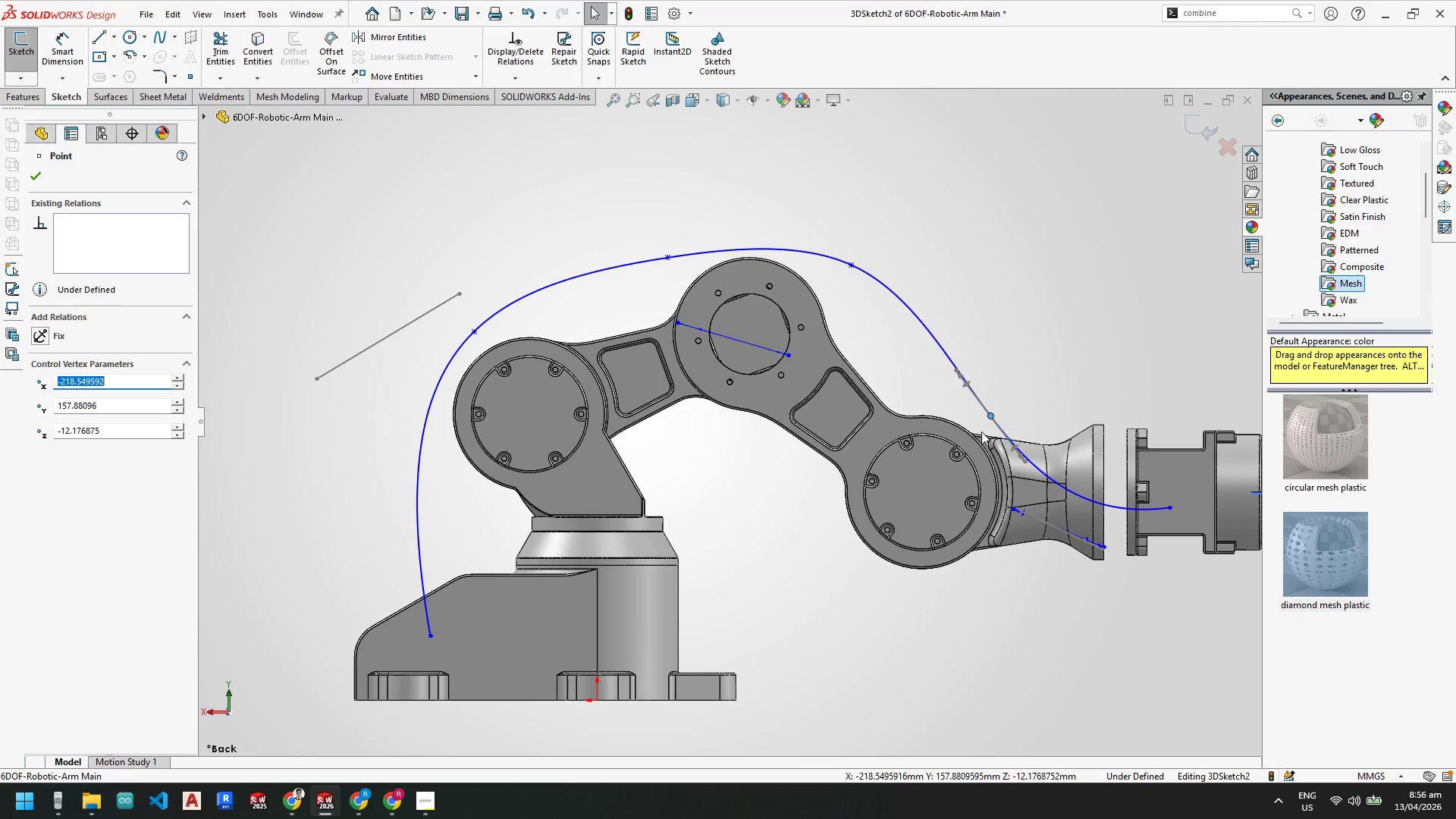 
key(Escape)
 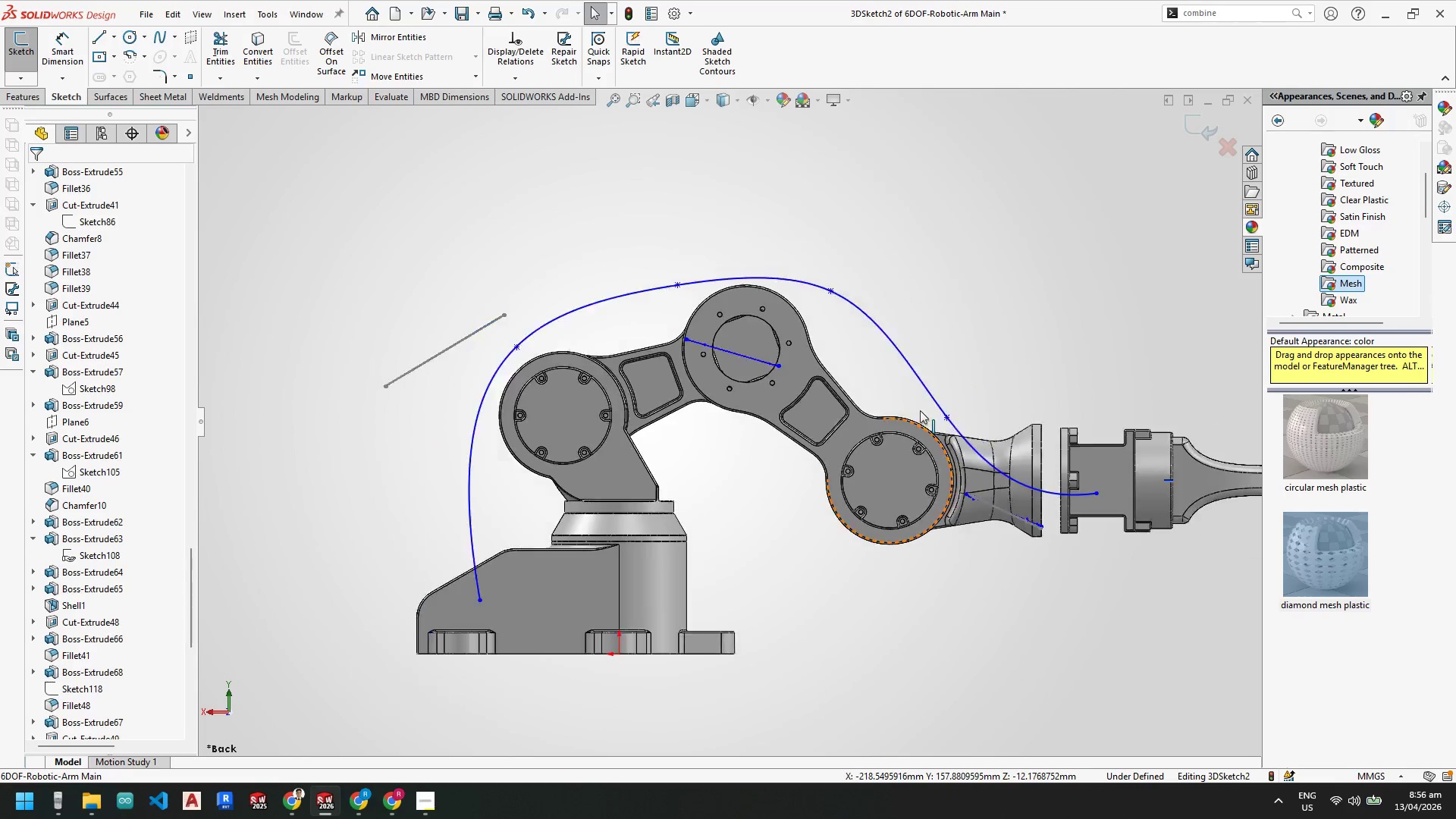 
scroll: coordinate [770, 450], scroll_direction: up, amount: 5.0
 